 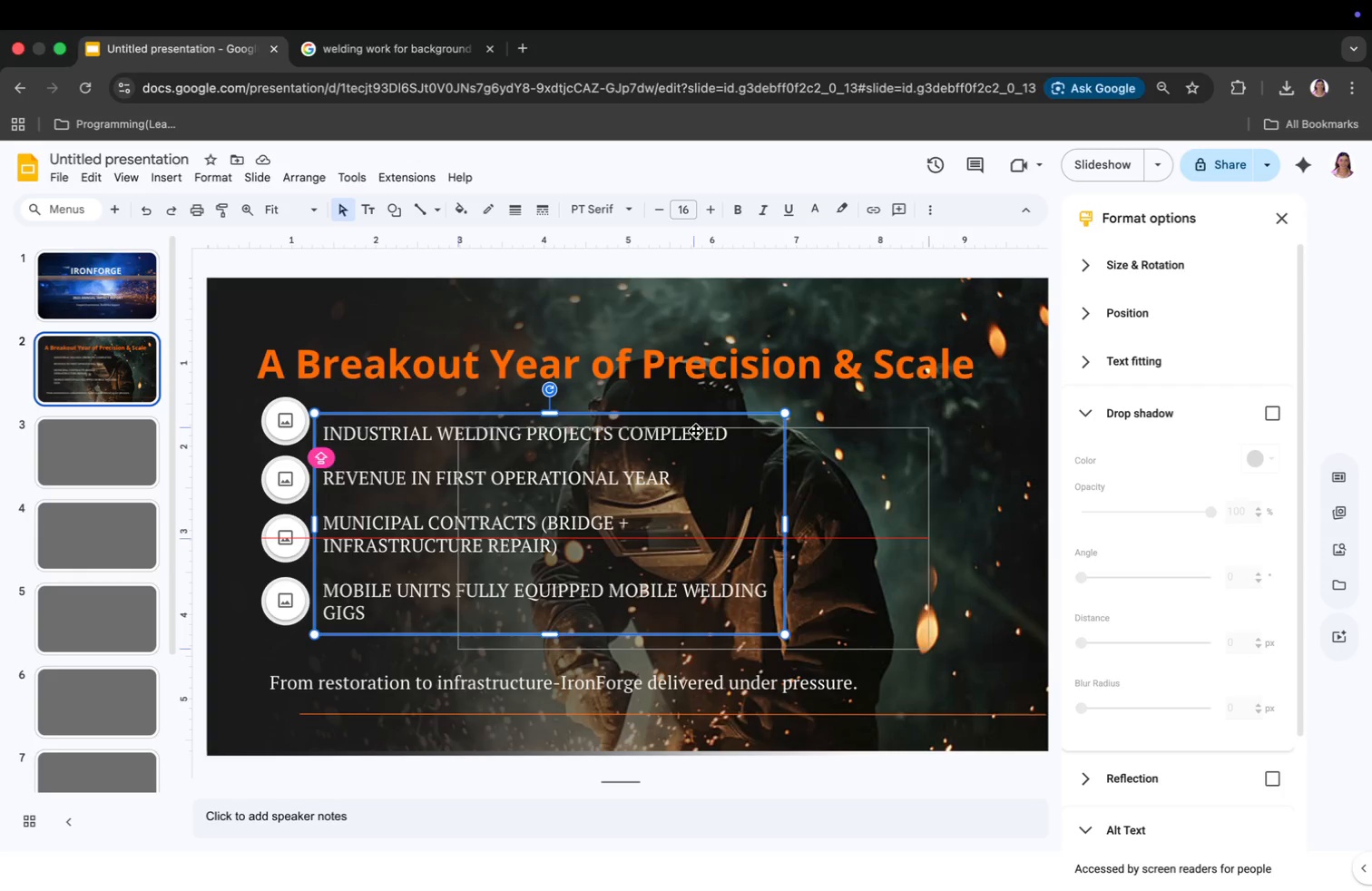 
left_click_drag(start_coordinate=[720, 420], to_coordinate=[675, 419])
 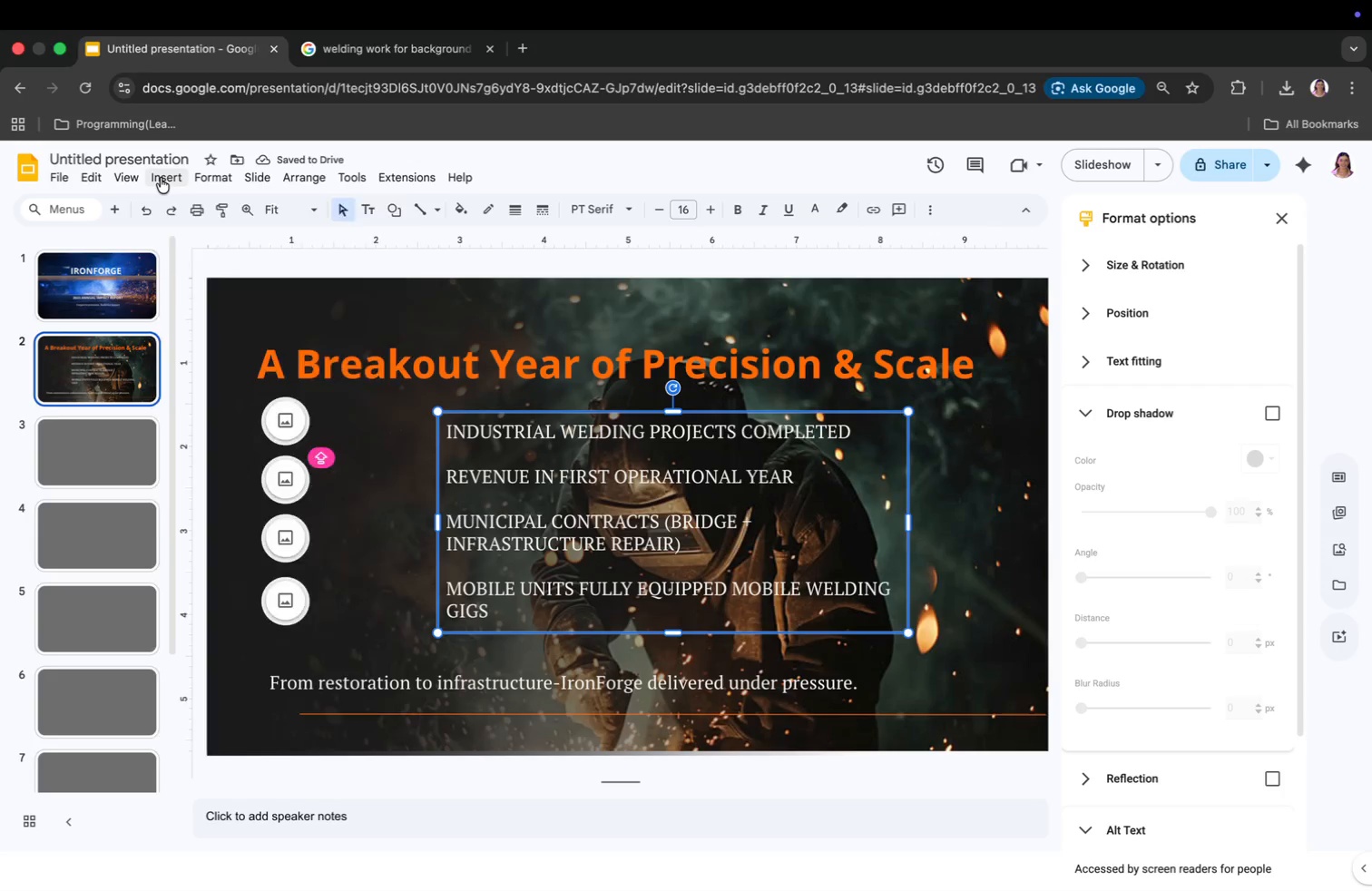 
left_click([358, 439])
 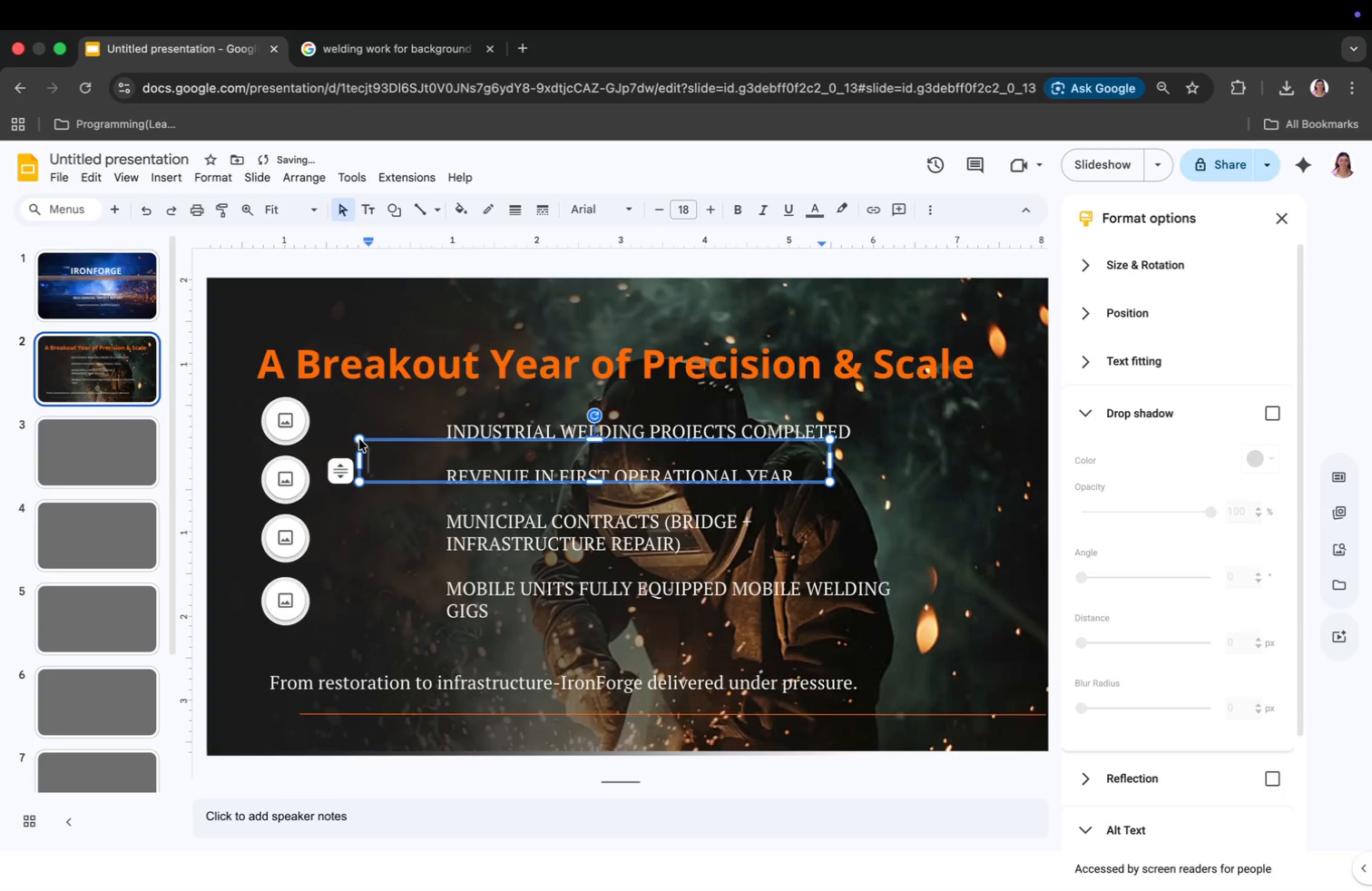 
mouse_move([441, 451])
 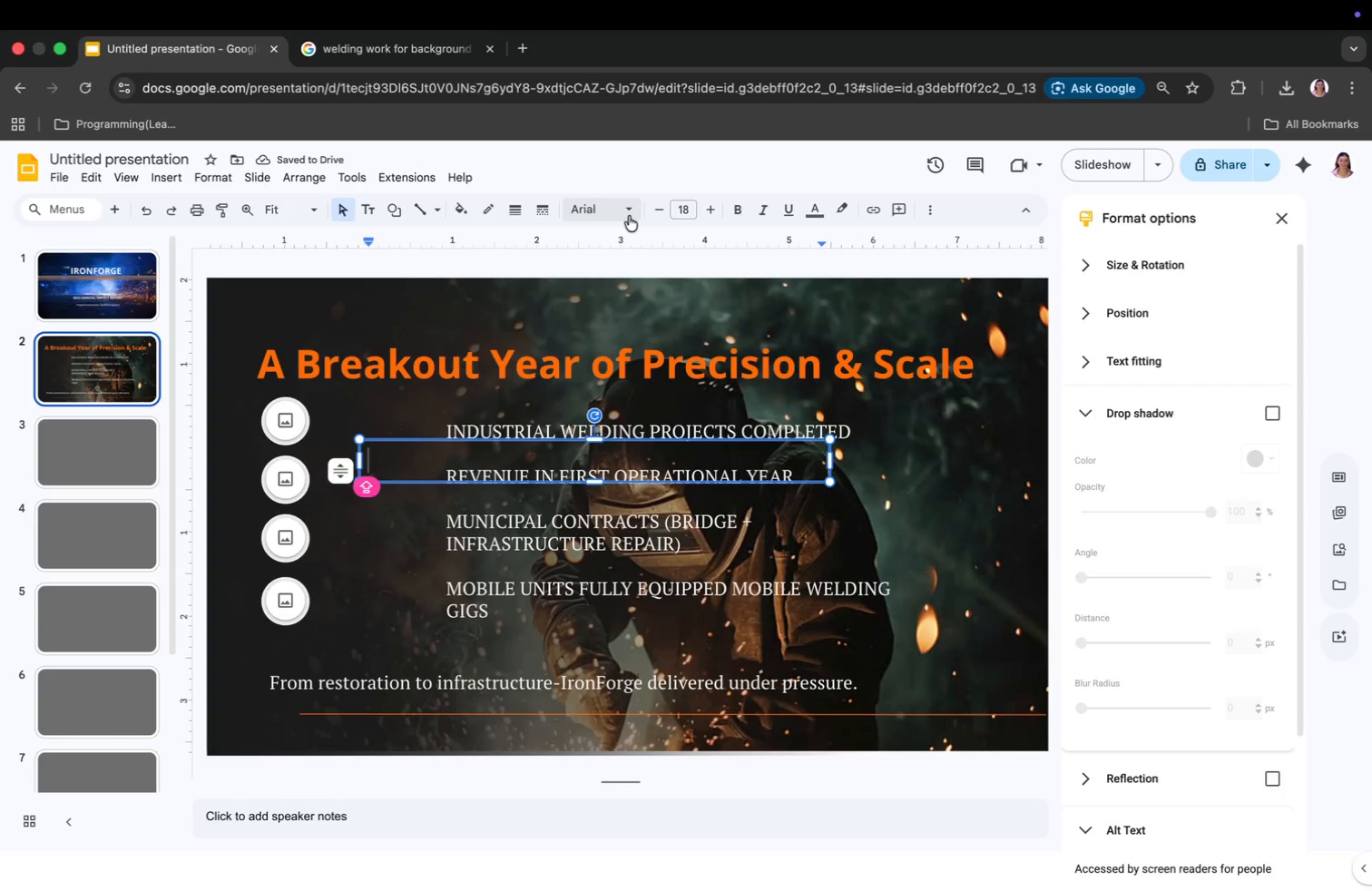 
left_click([608, 210])
 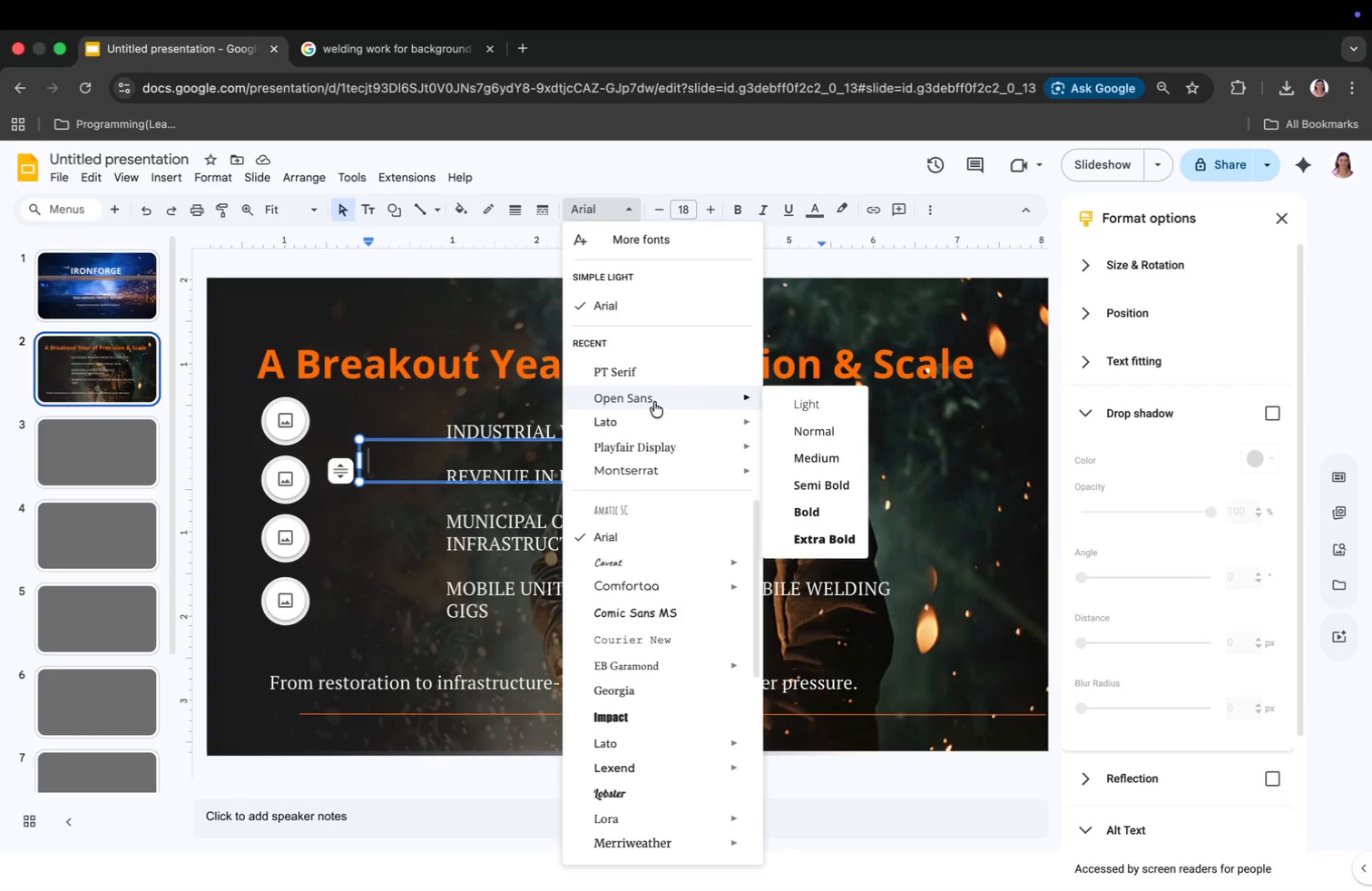 
left_click([648, 368])
 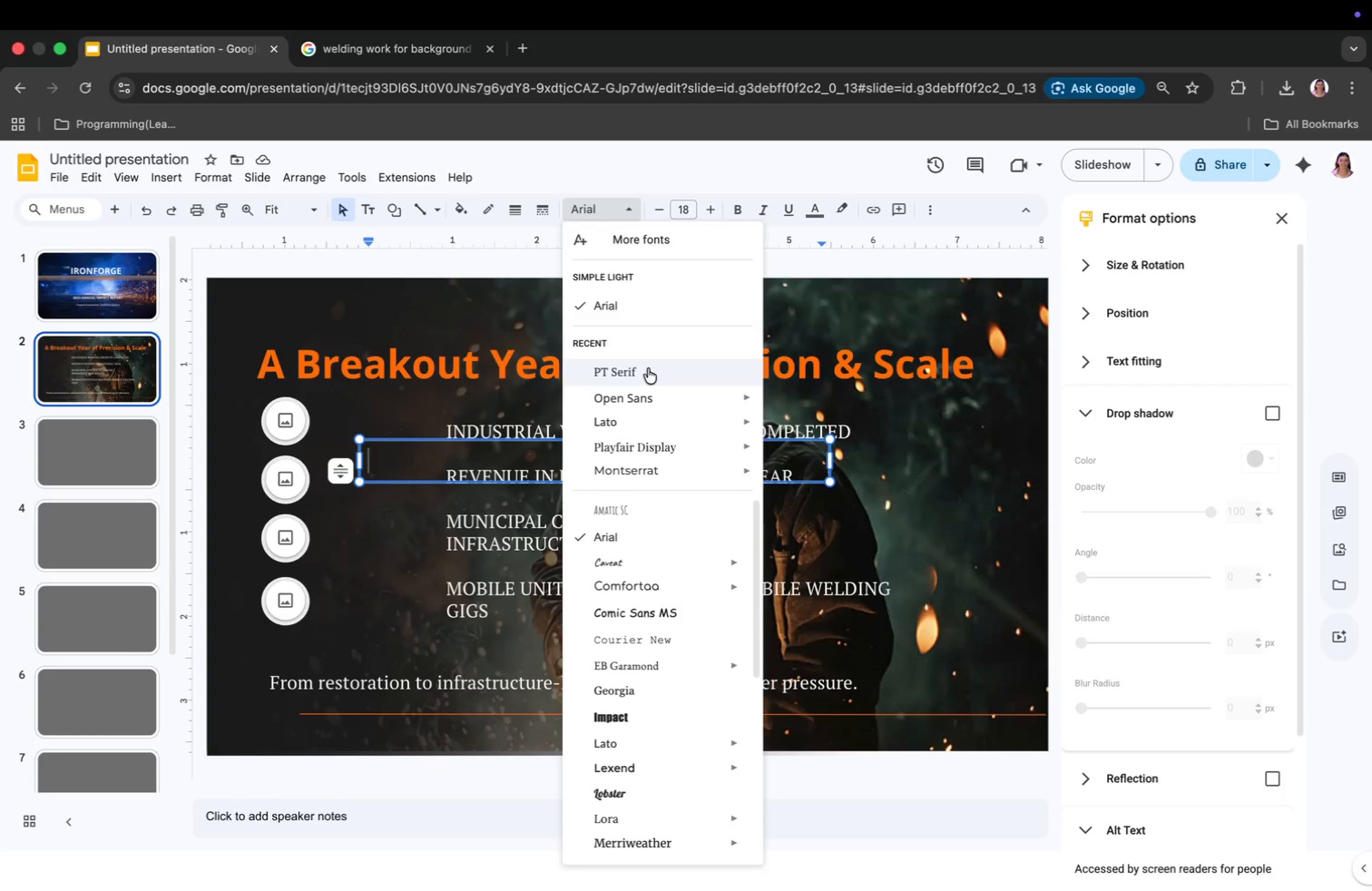 
left_click([686, 204])
 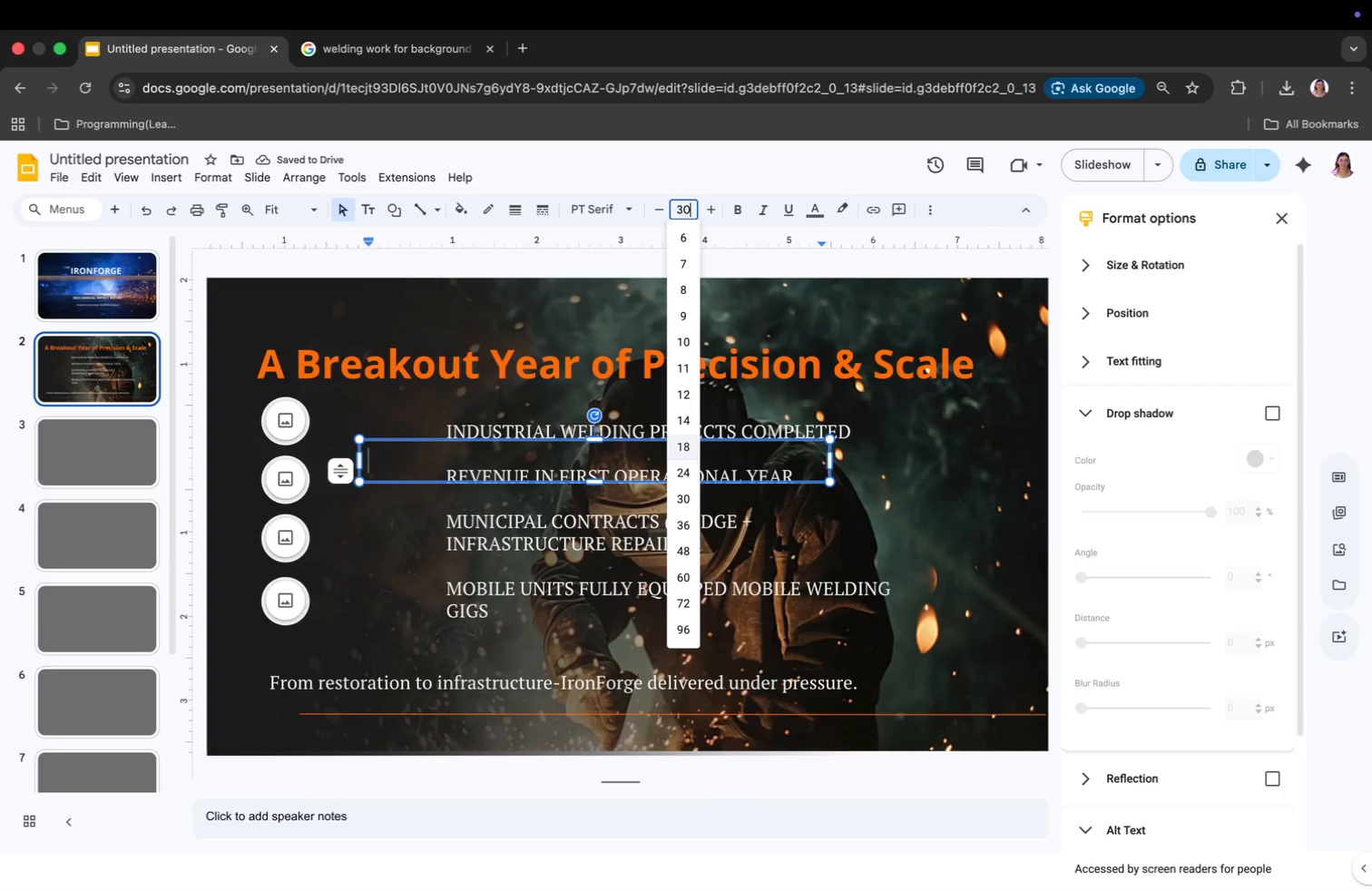 
type(30)
 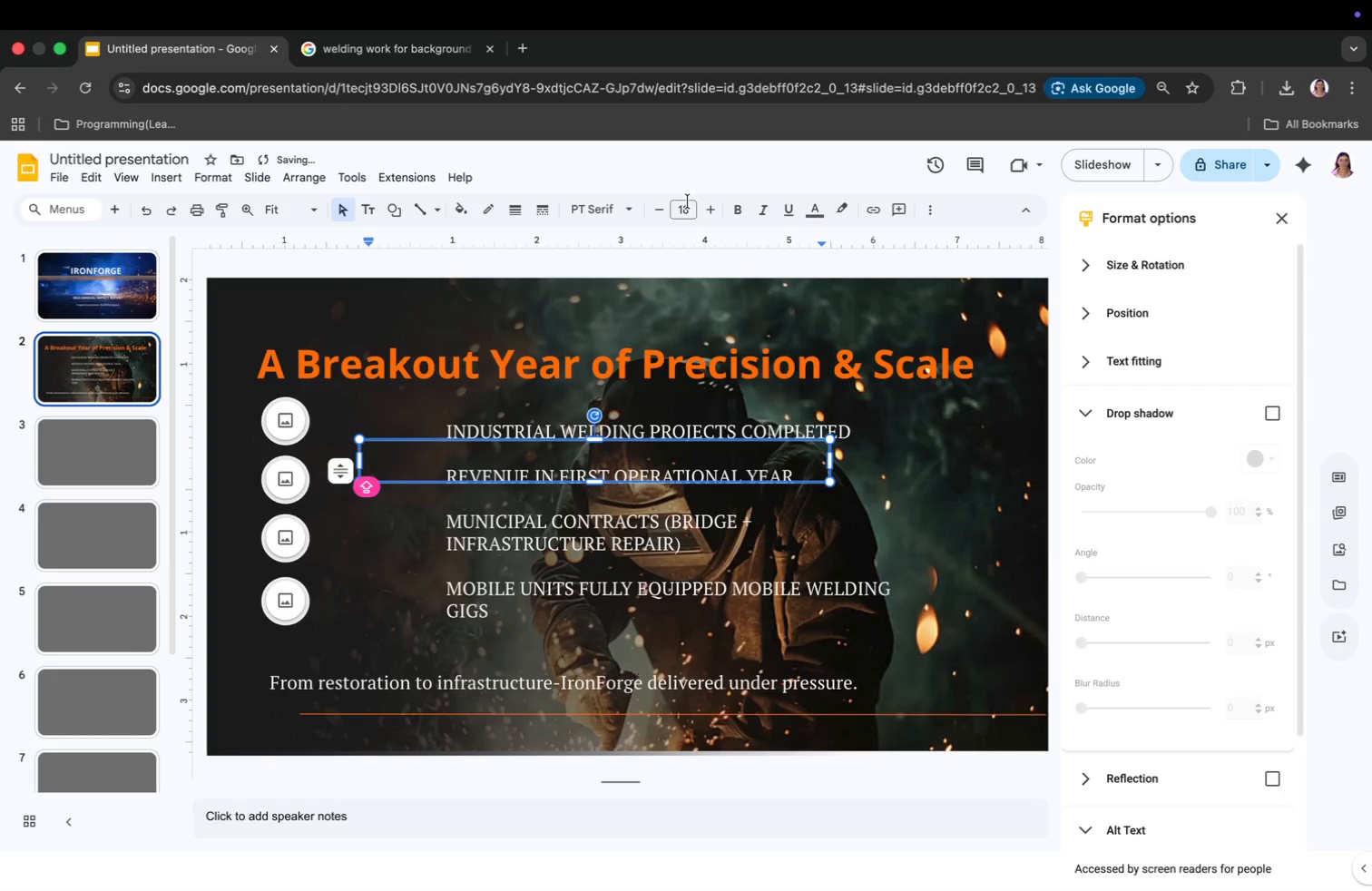 
key(Enter)
 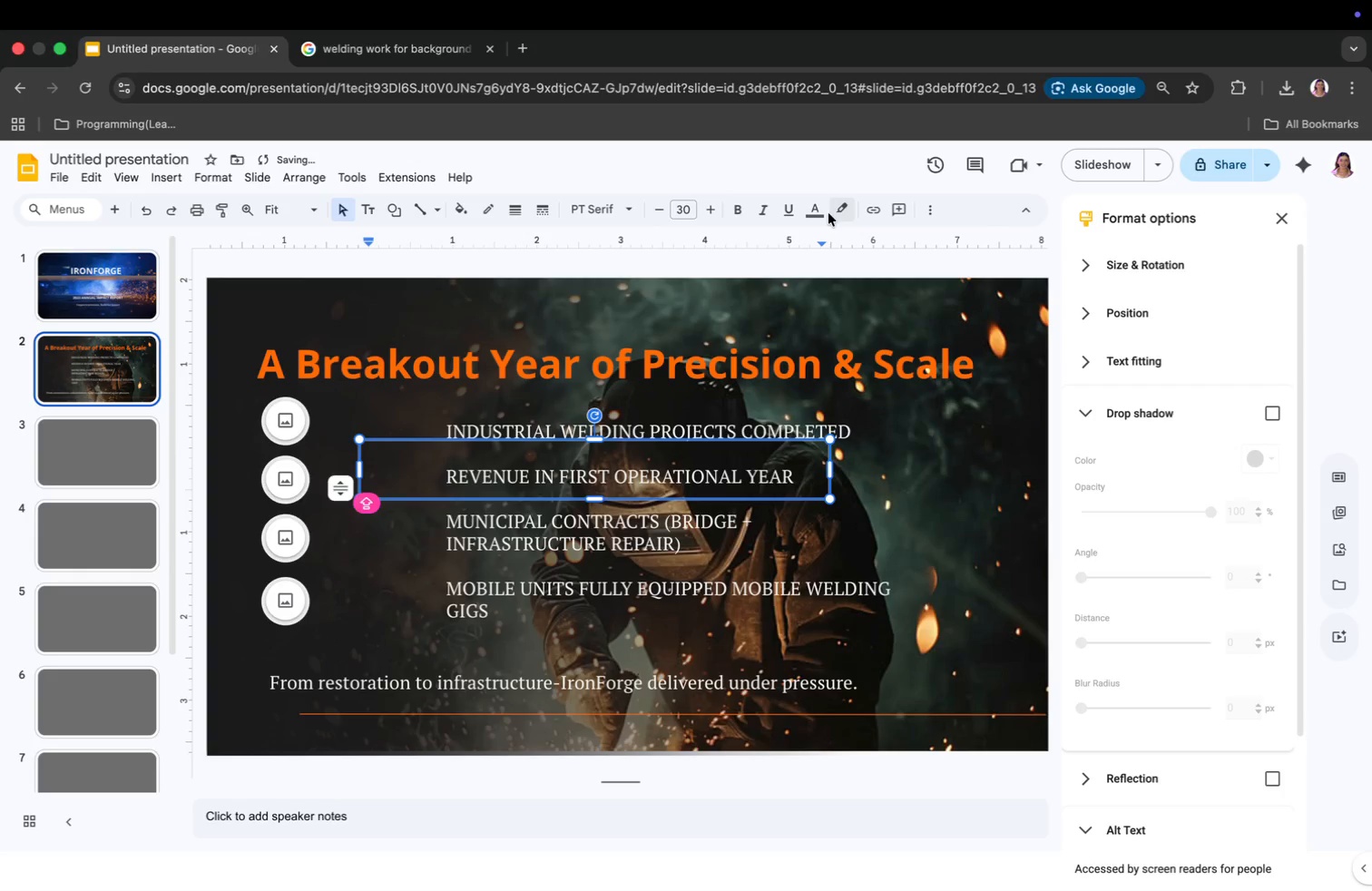 
left_click([820, 213])
 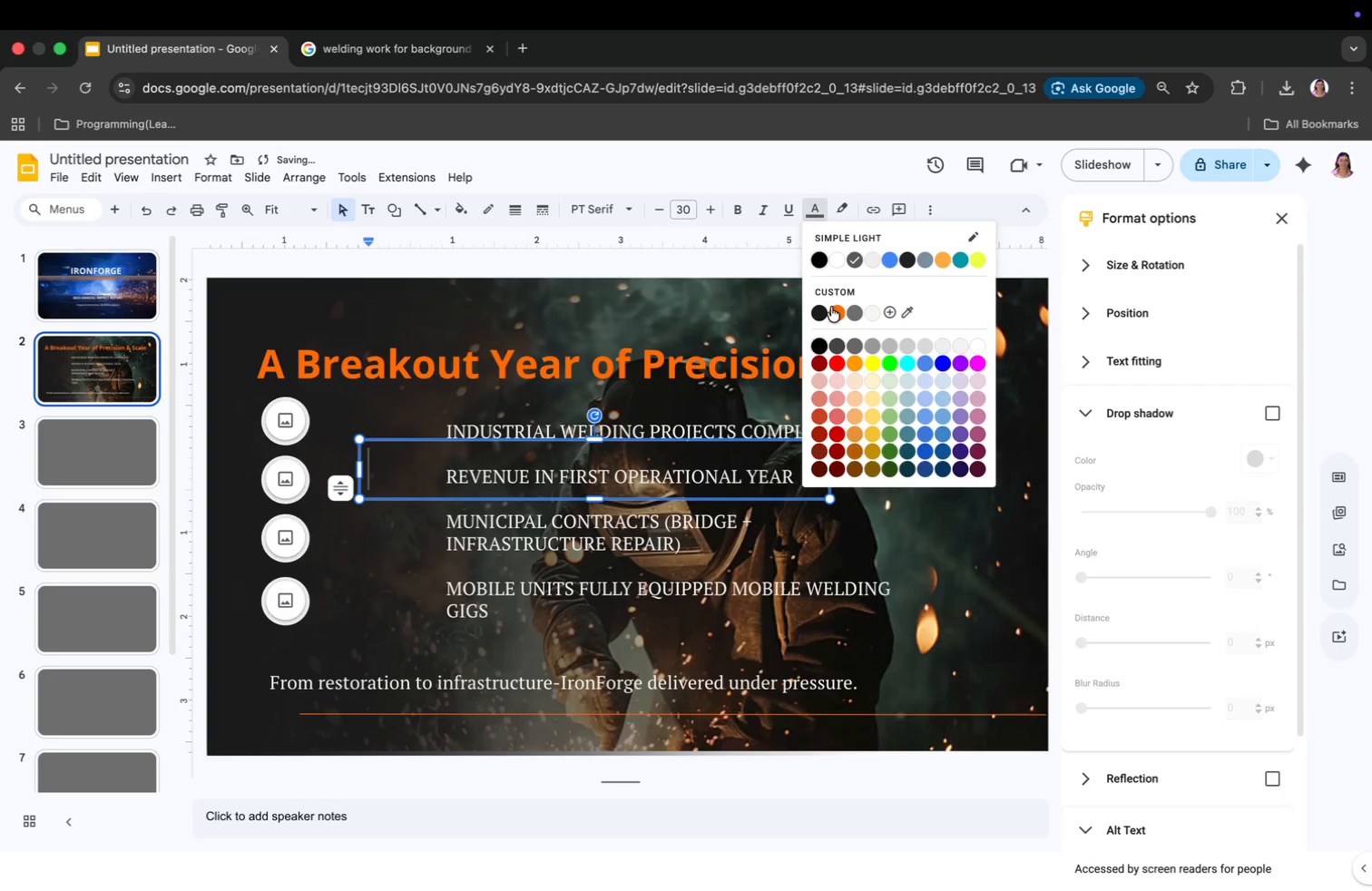 
left_click([841, 312])
 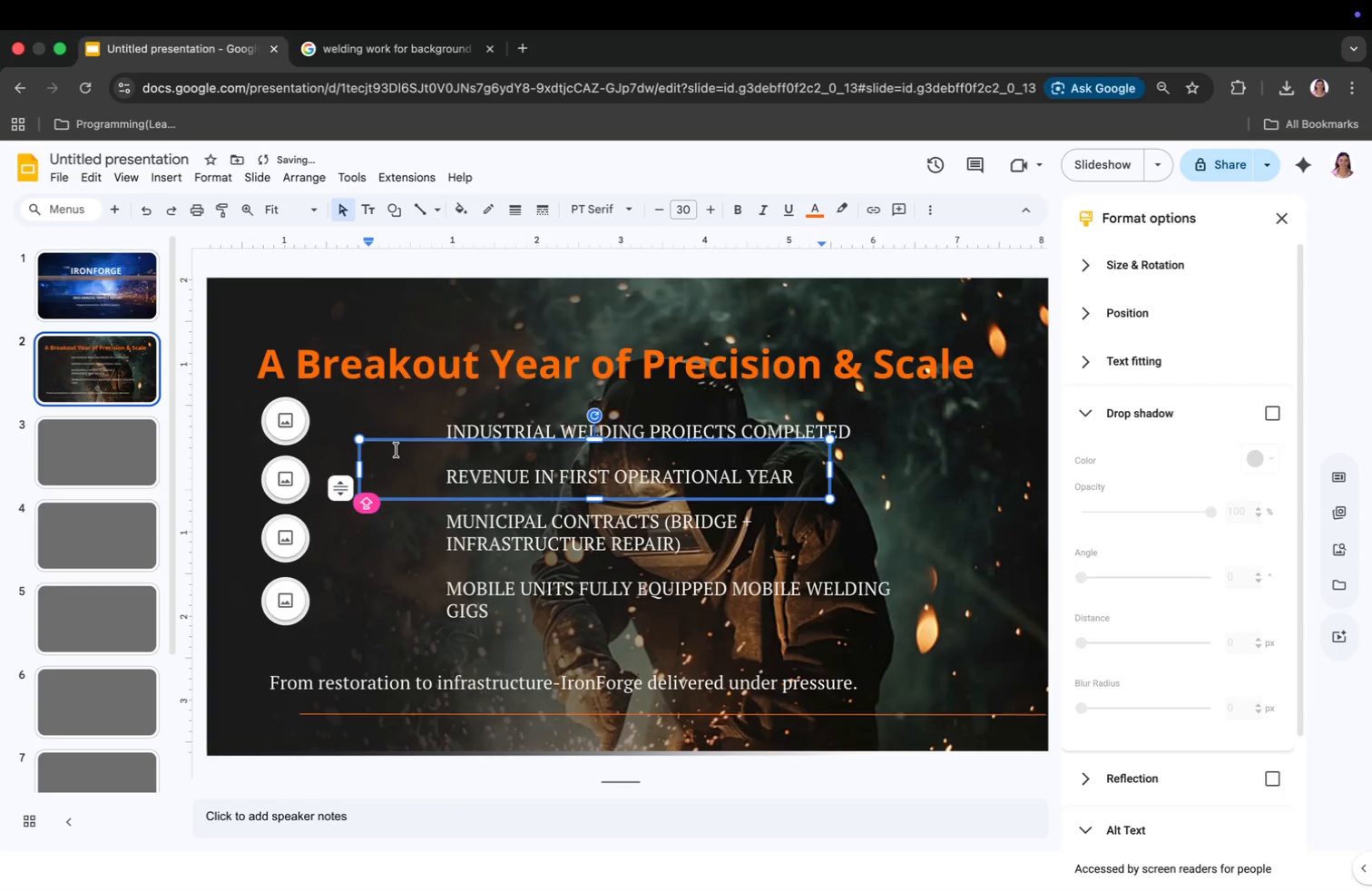 
type(120 +)
key(Backspace)
key(Backspace)
type(=)
key(Backspace)
type(=)
 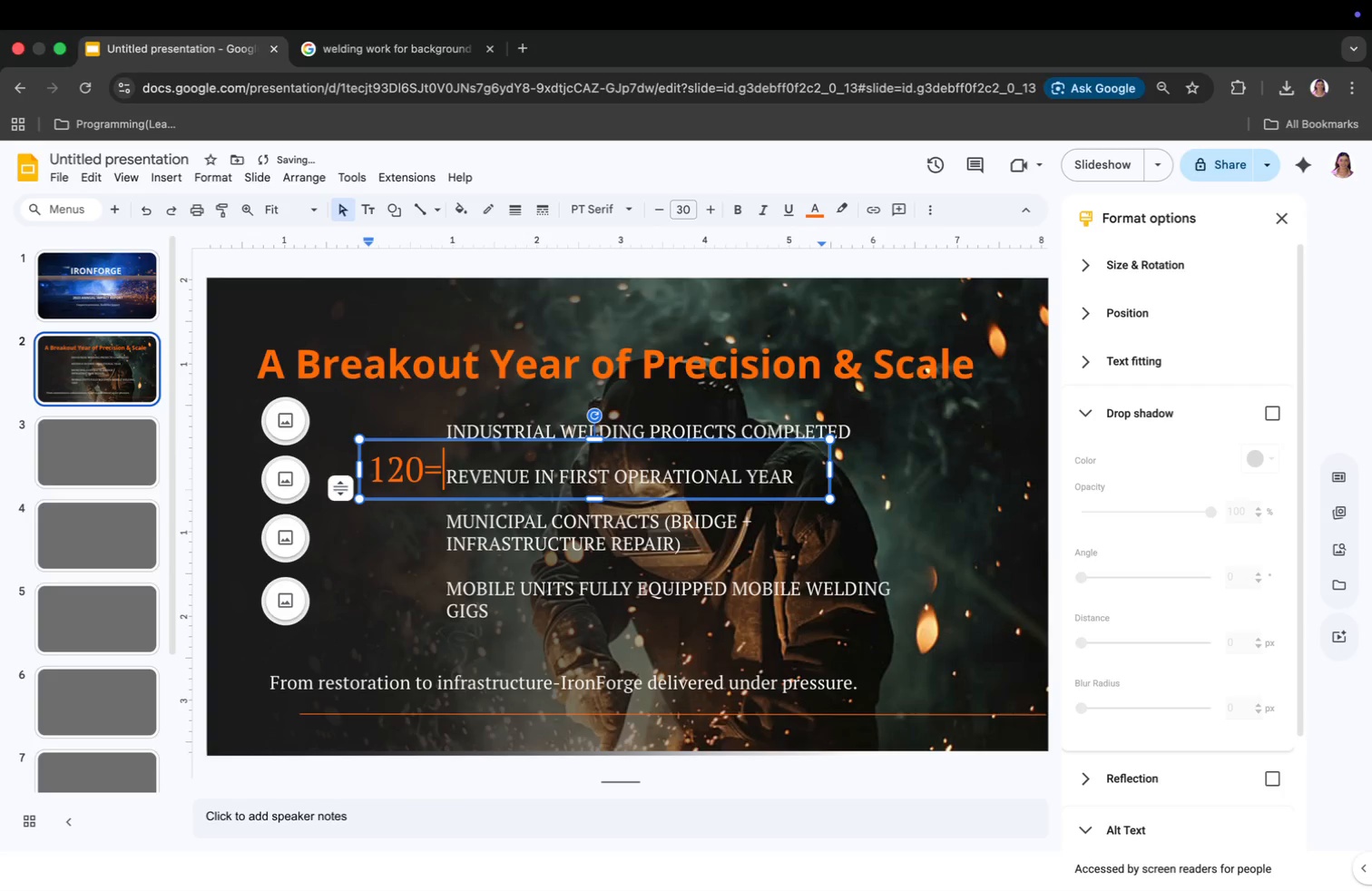 
key(Meta+CommandLeft)
 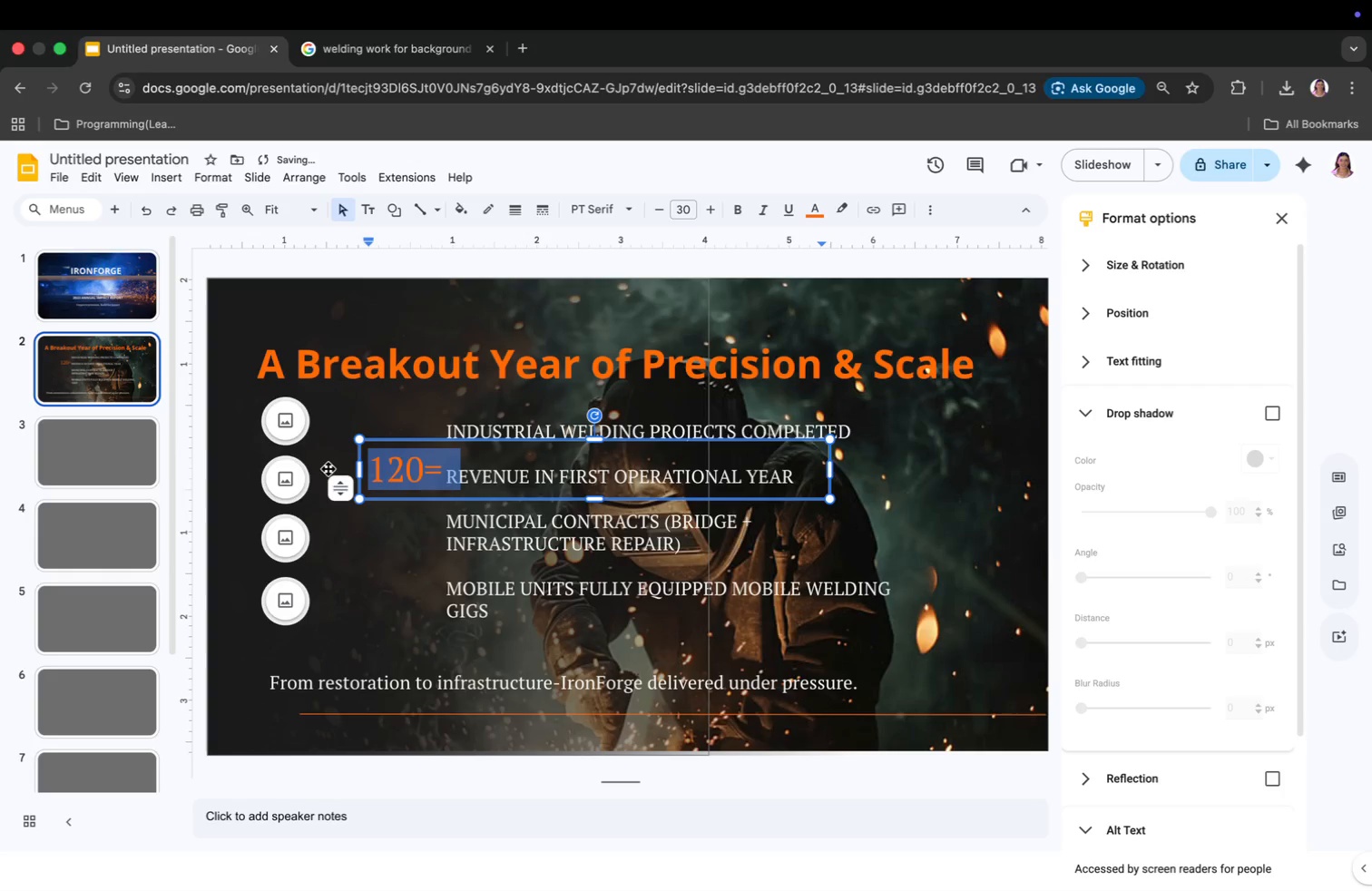 
key(Meta+A)
 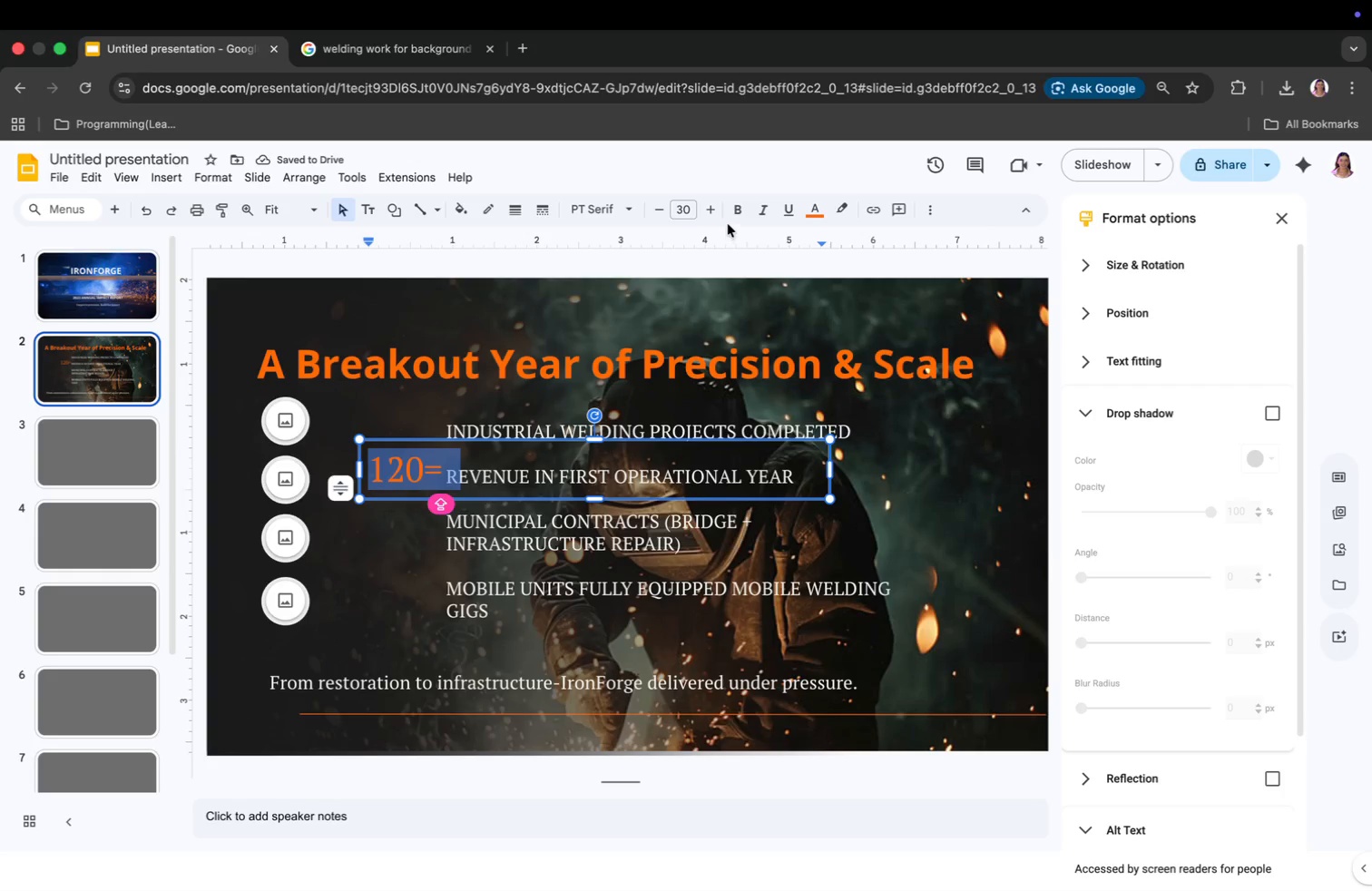 
left_click([731, 213])
 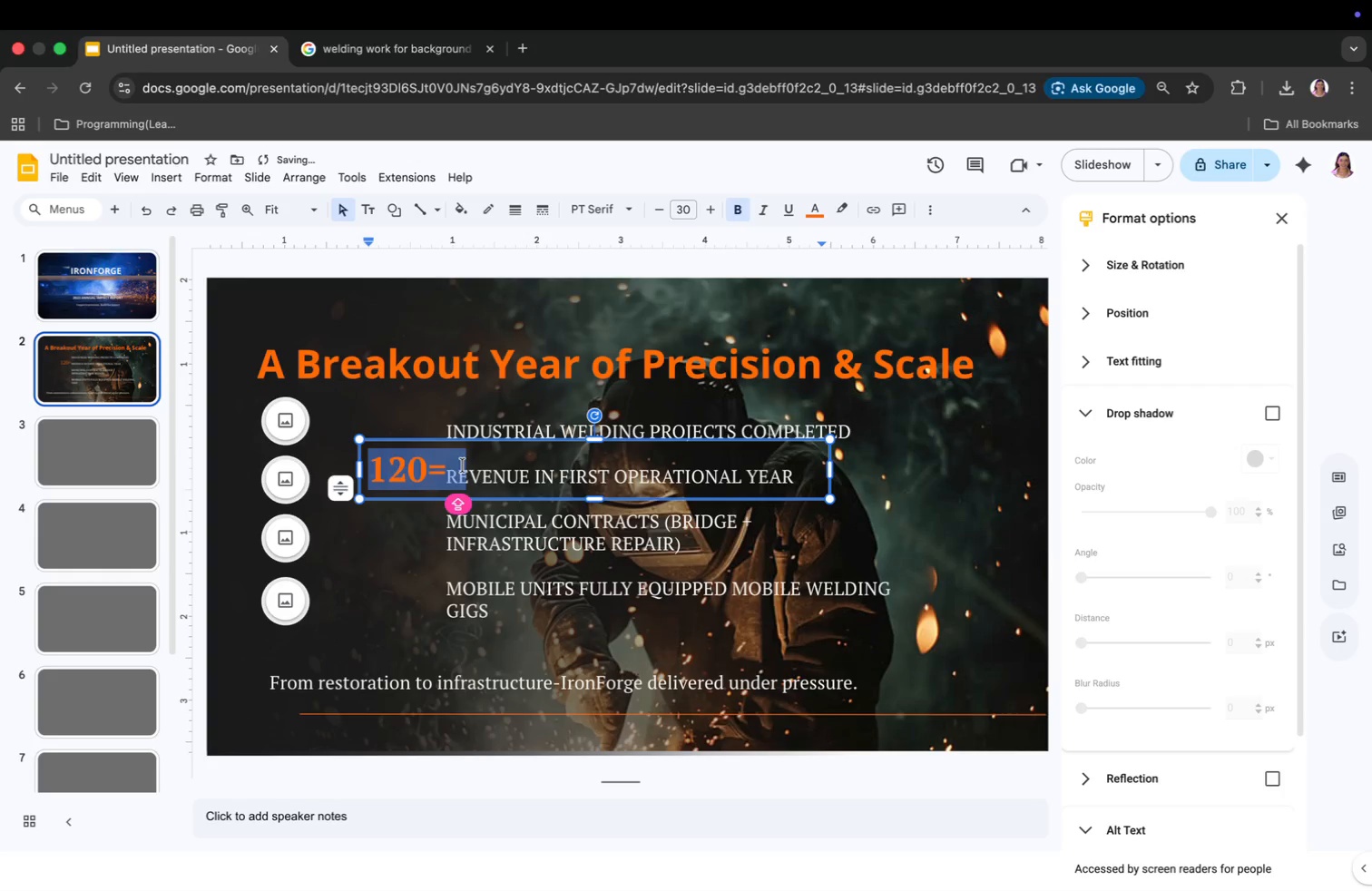 
left_click([453, 470])
 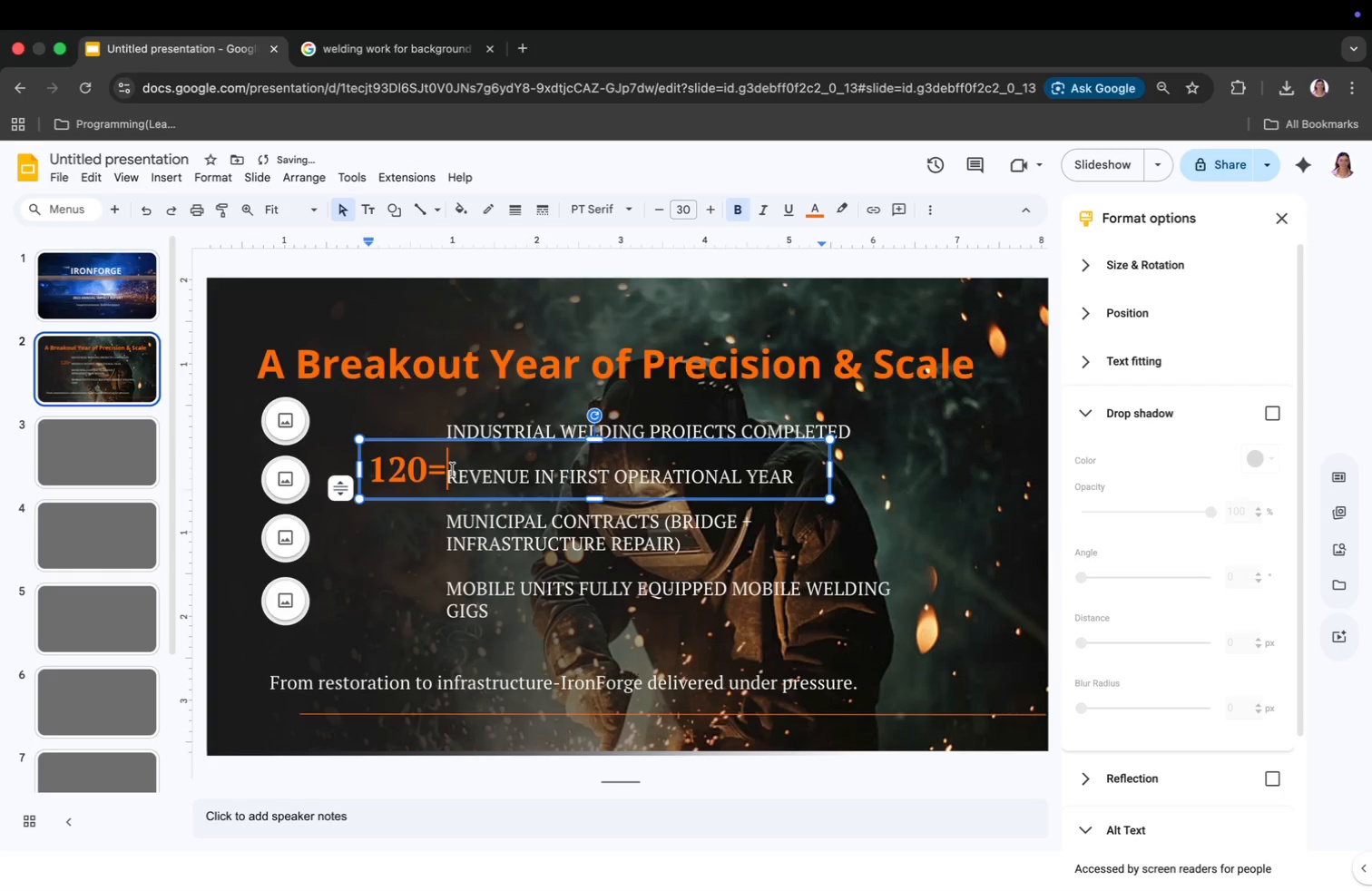 
key(Backspace)
 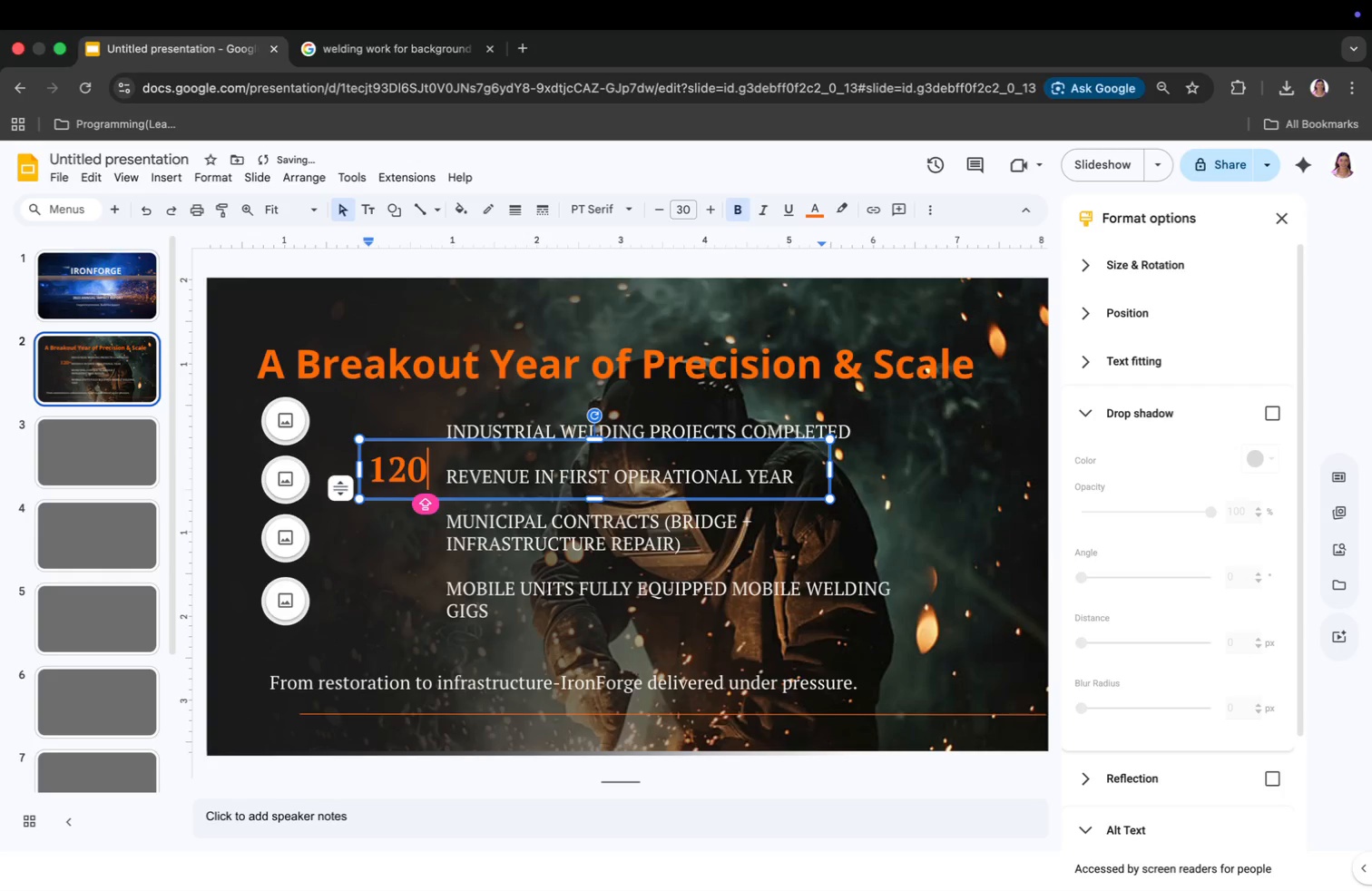 
key(Shift+Equal)
 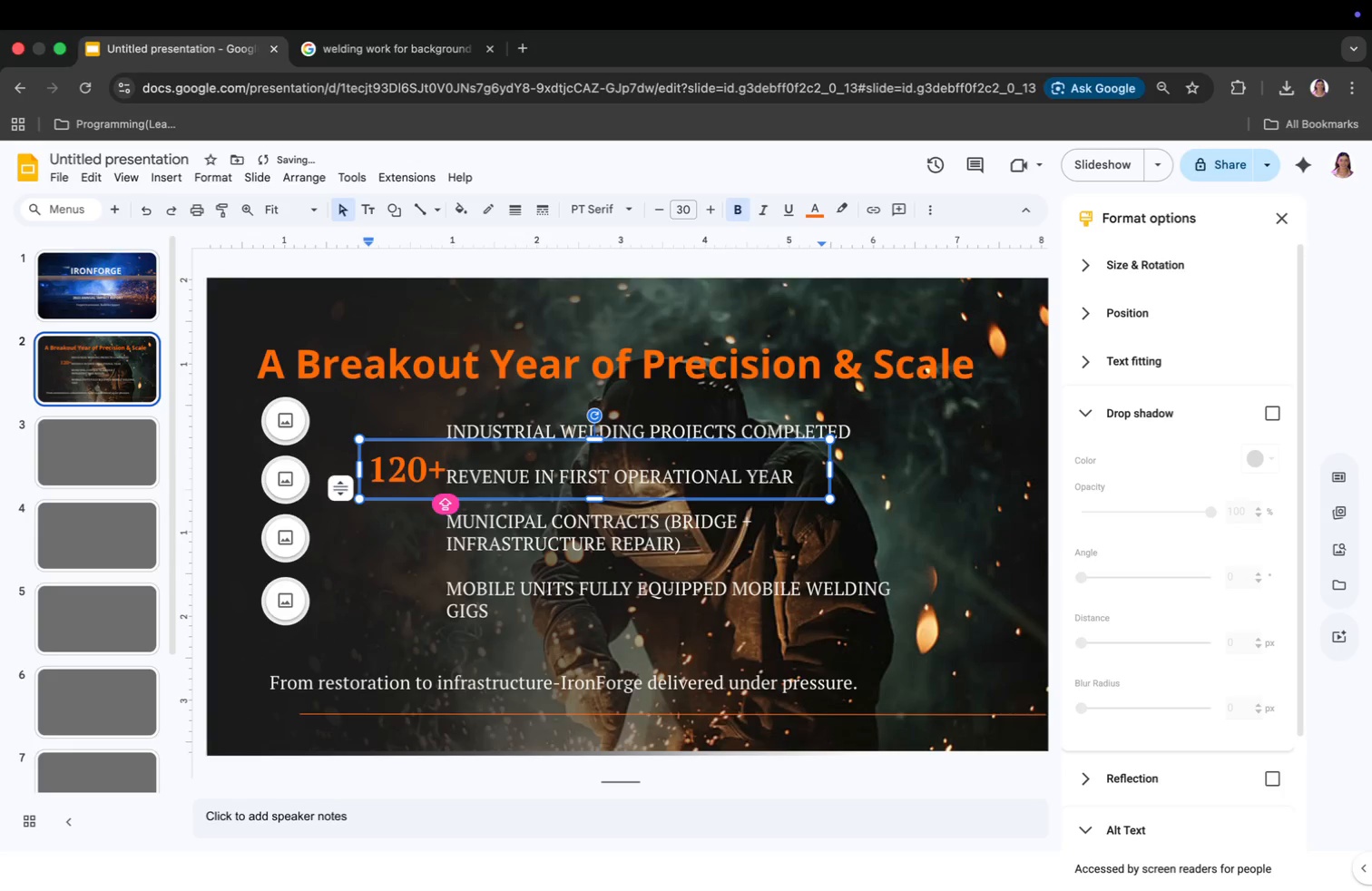 
key(Enter)
 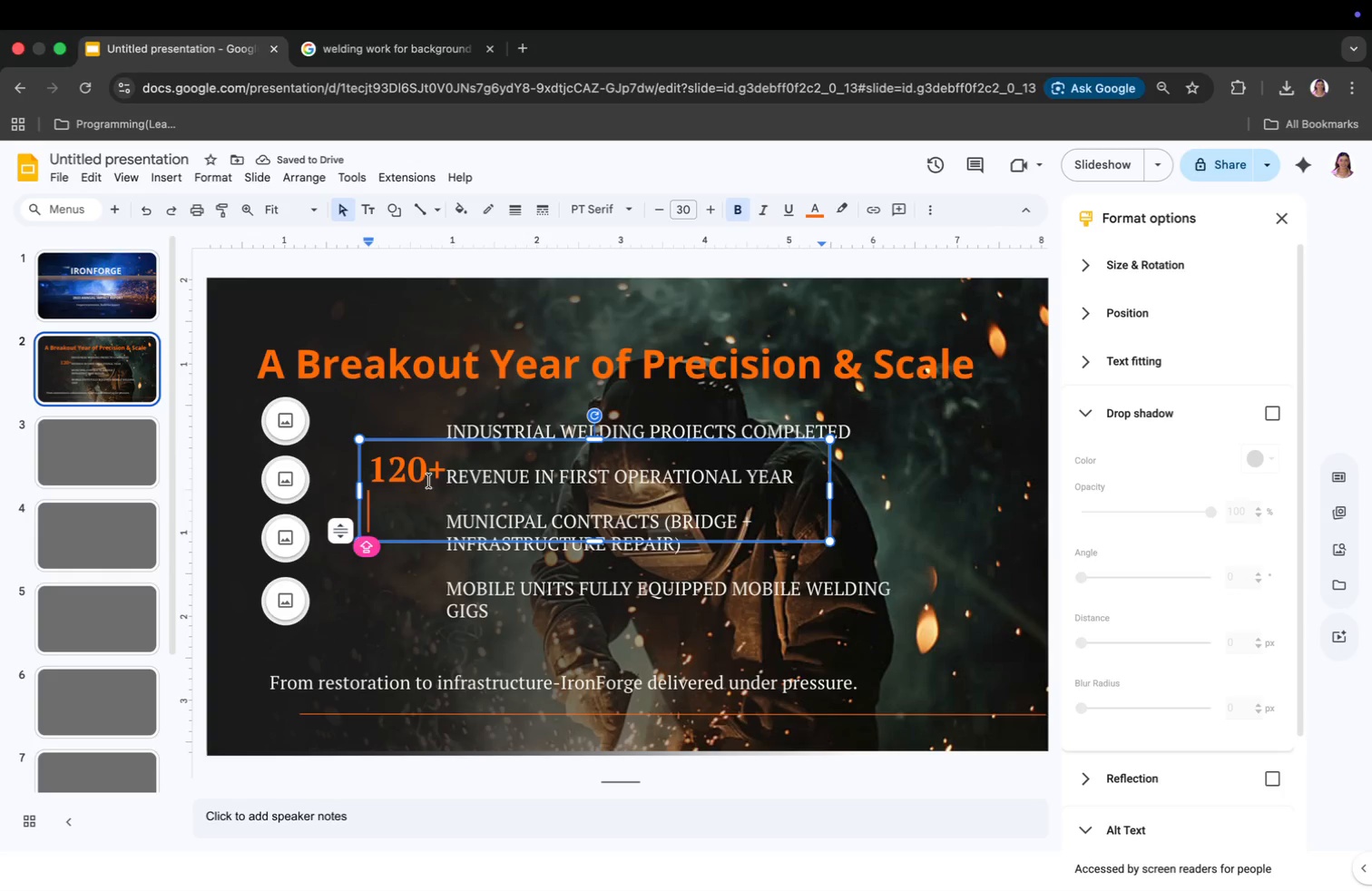 
wait(6.22)
 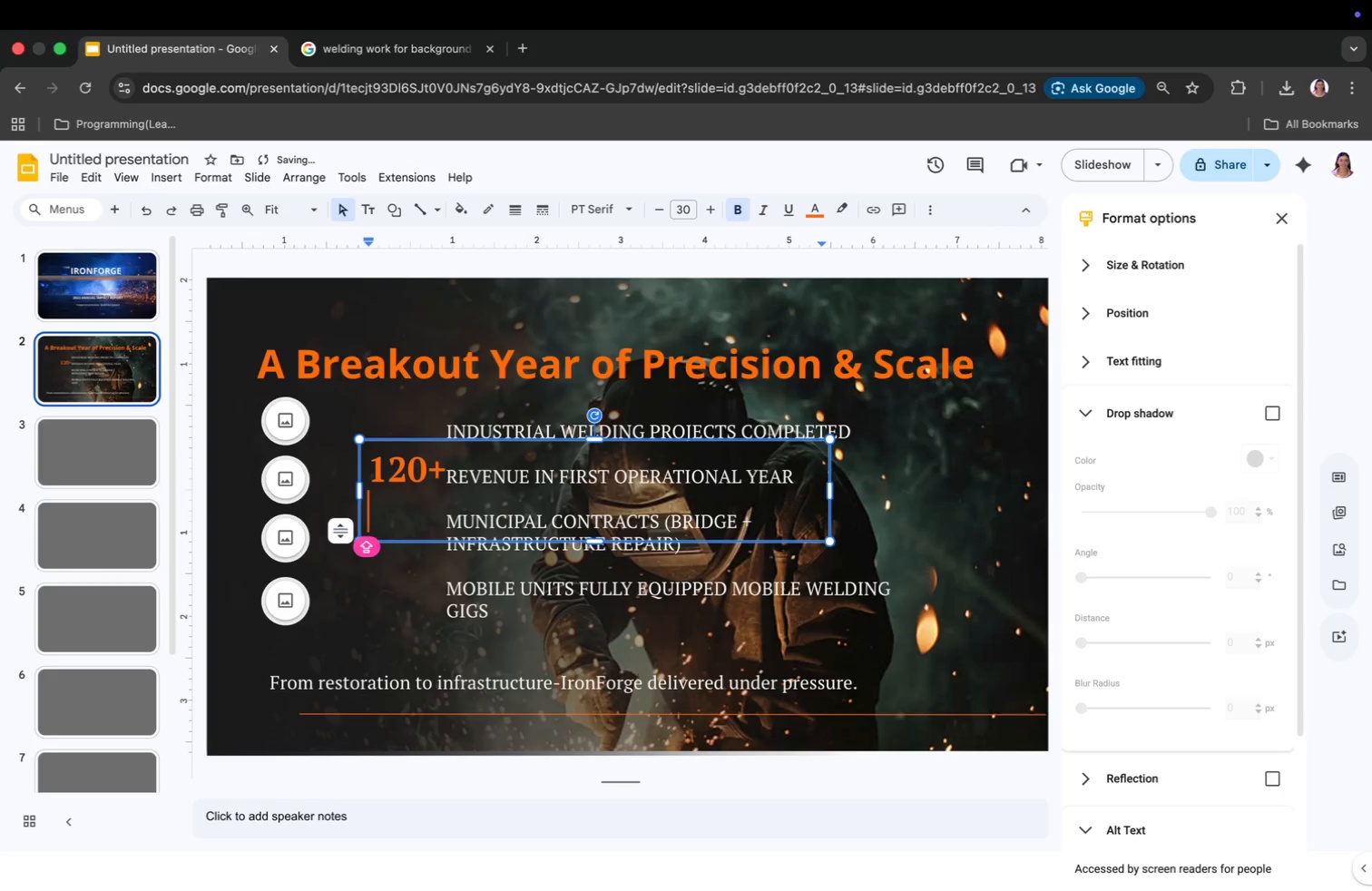 
left_click_drag(start_coordinate=[831, 487], to_coordinate=[542, 514])
 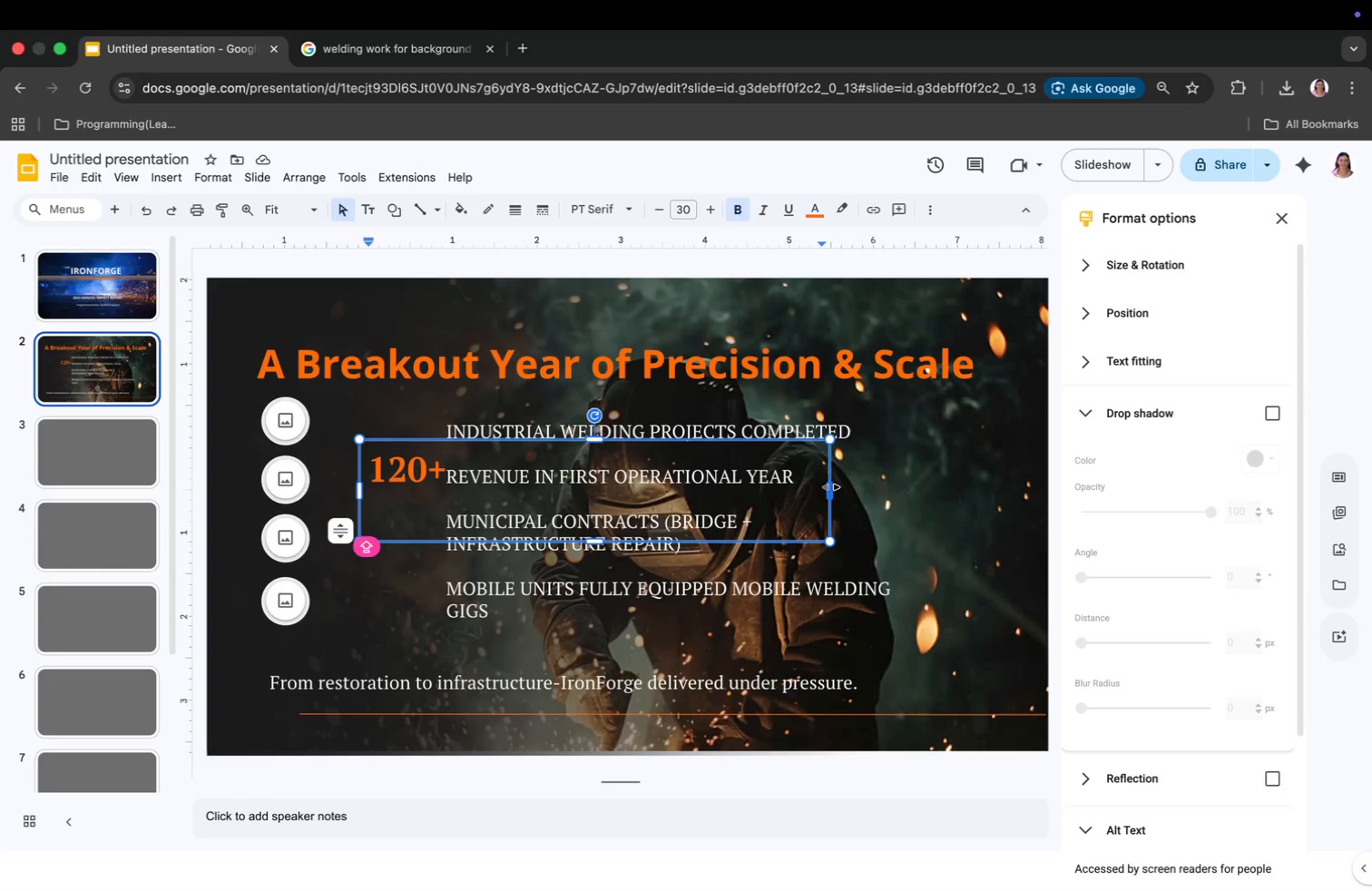 
left_click_drag(start_coordinate=[455, 447], to_coordinate=[453, 417])
 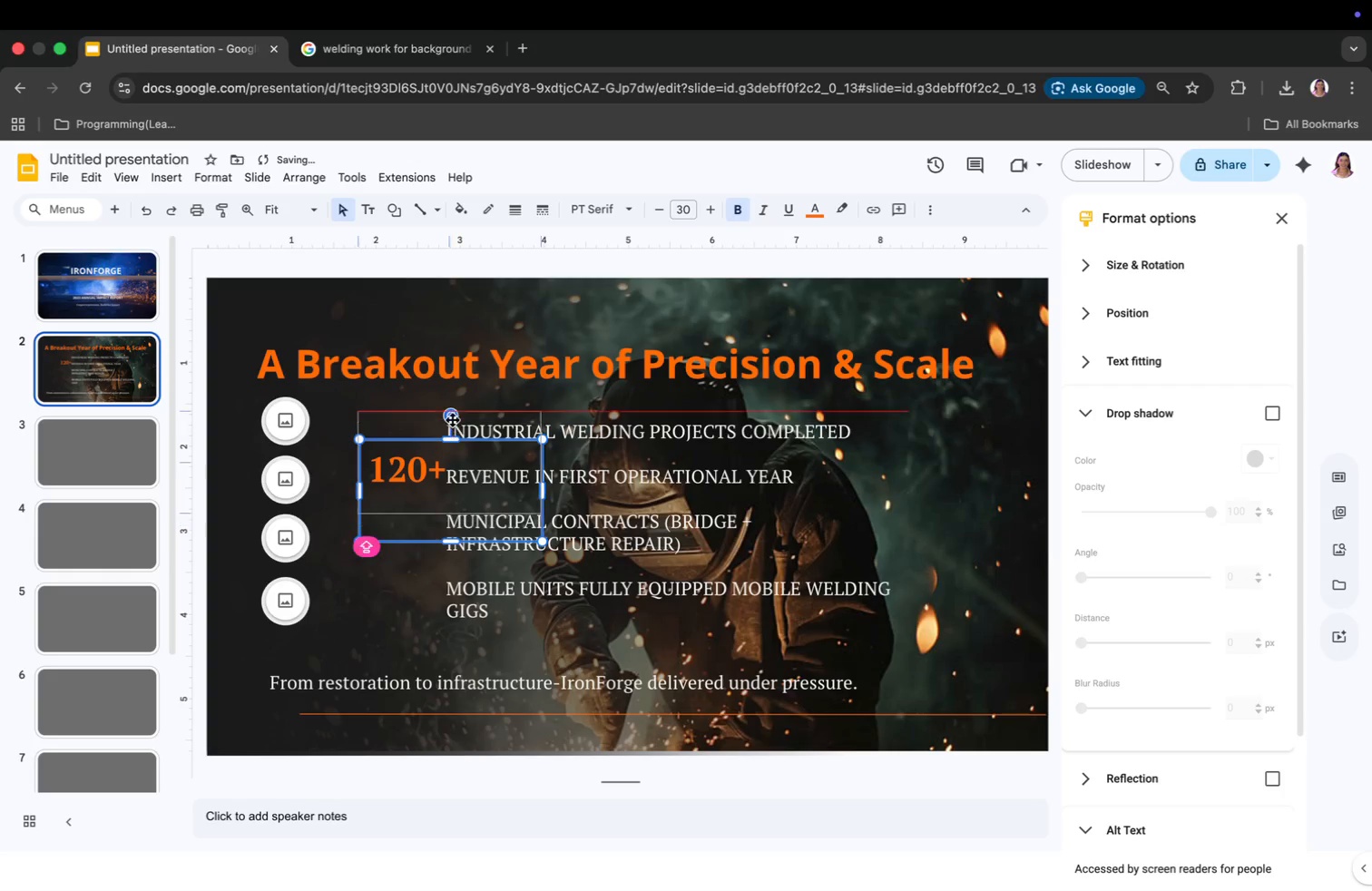 
left_click_drag(start_coordinate=[451, 418], to_coordinate=[449, 411])
 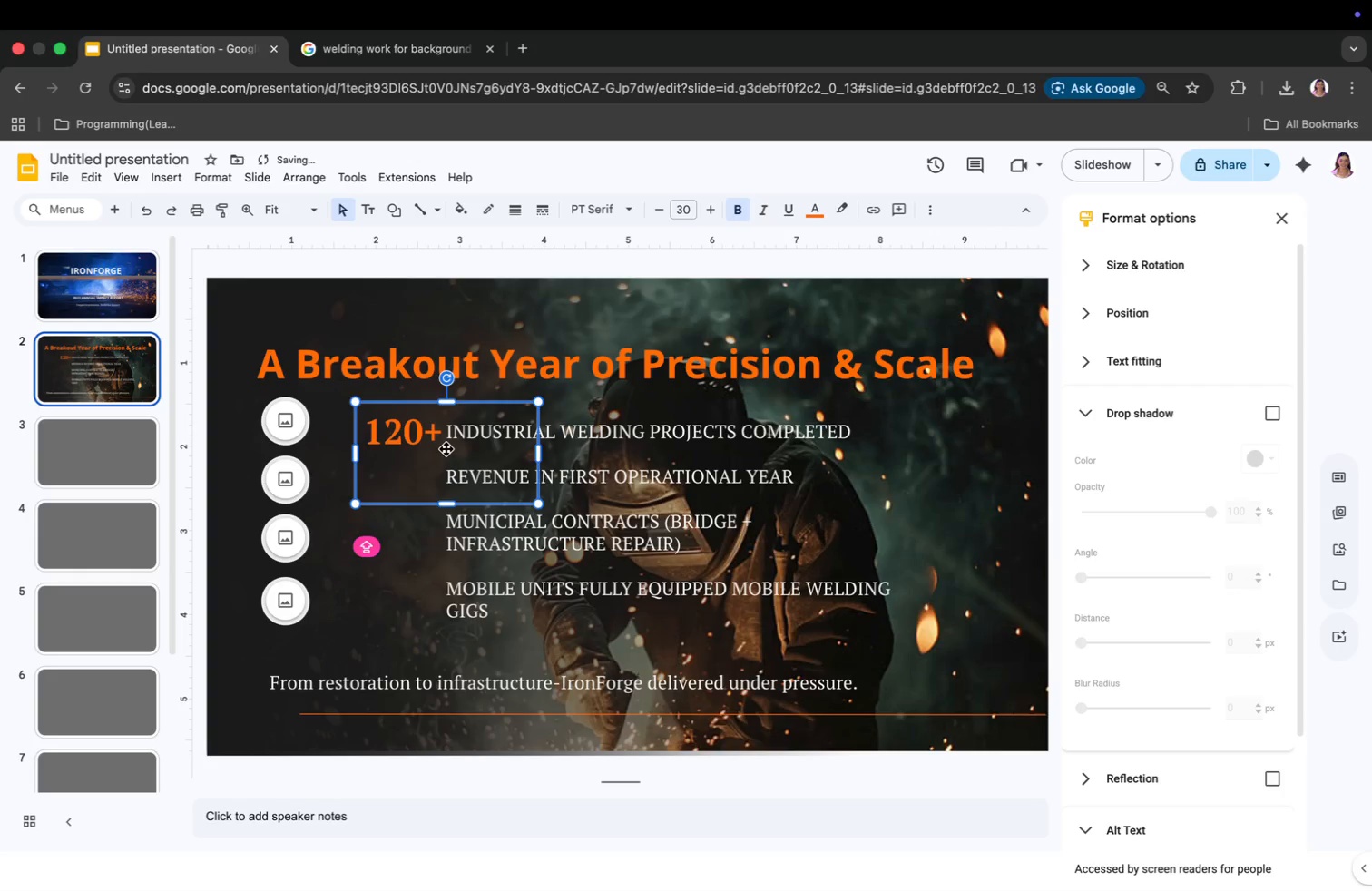 
left_click([428, 469])
 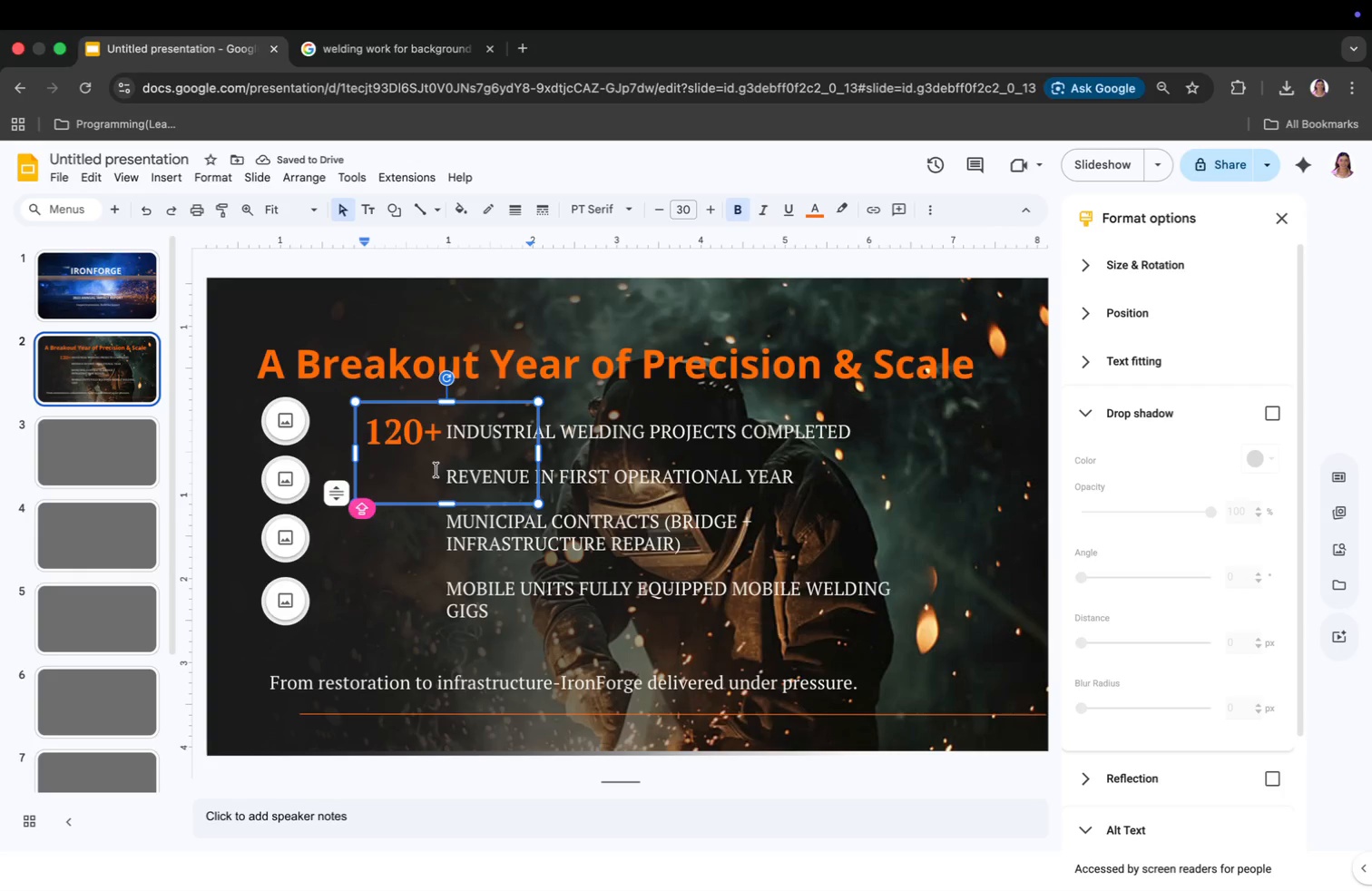 
type($1.2M)
 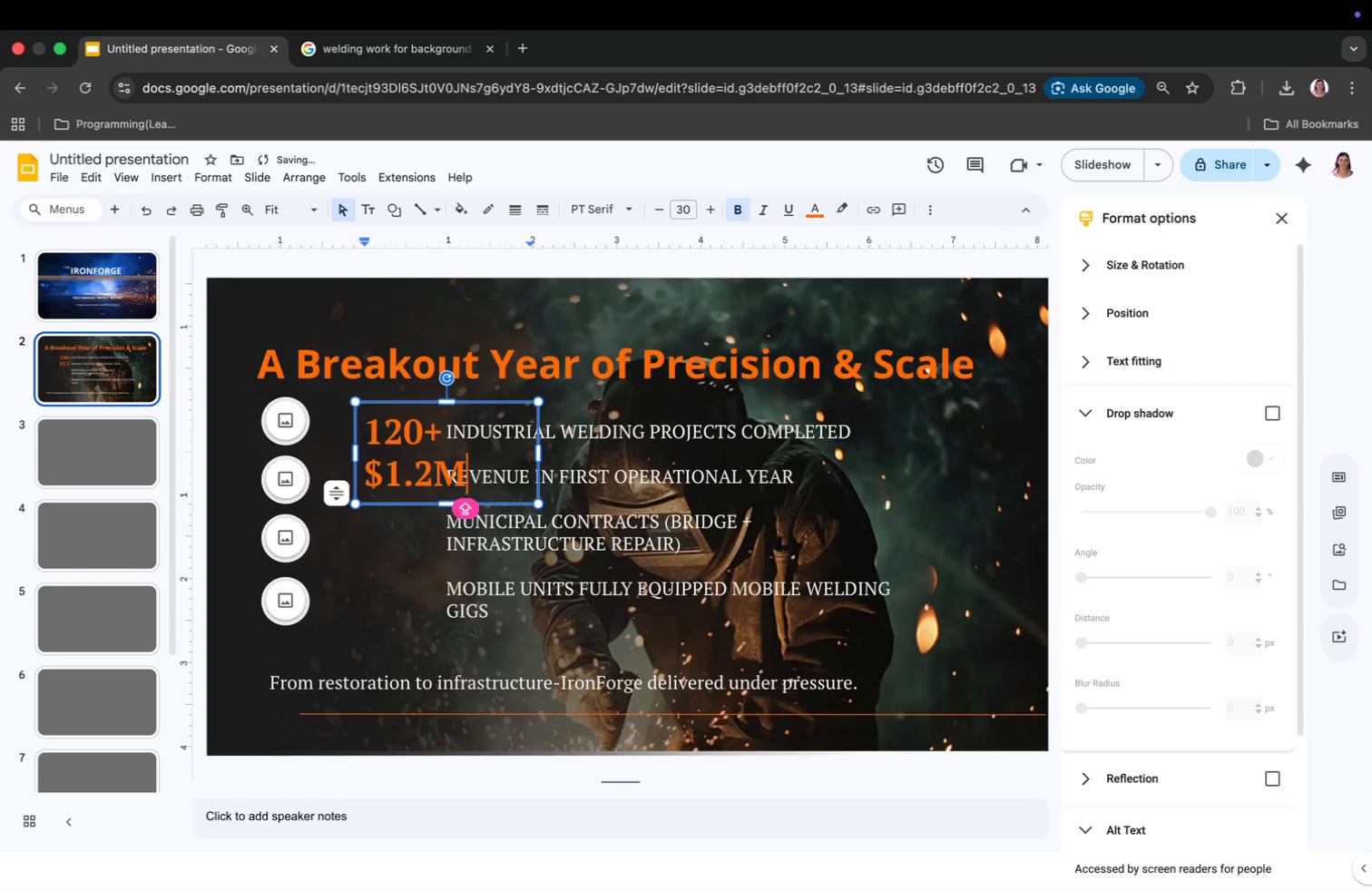 
key(Enter)
 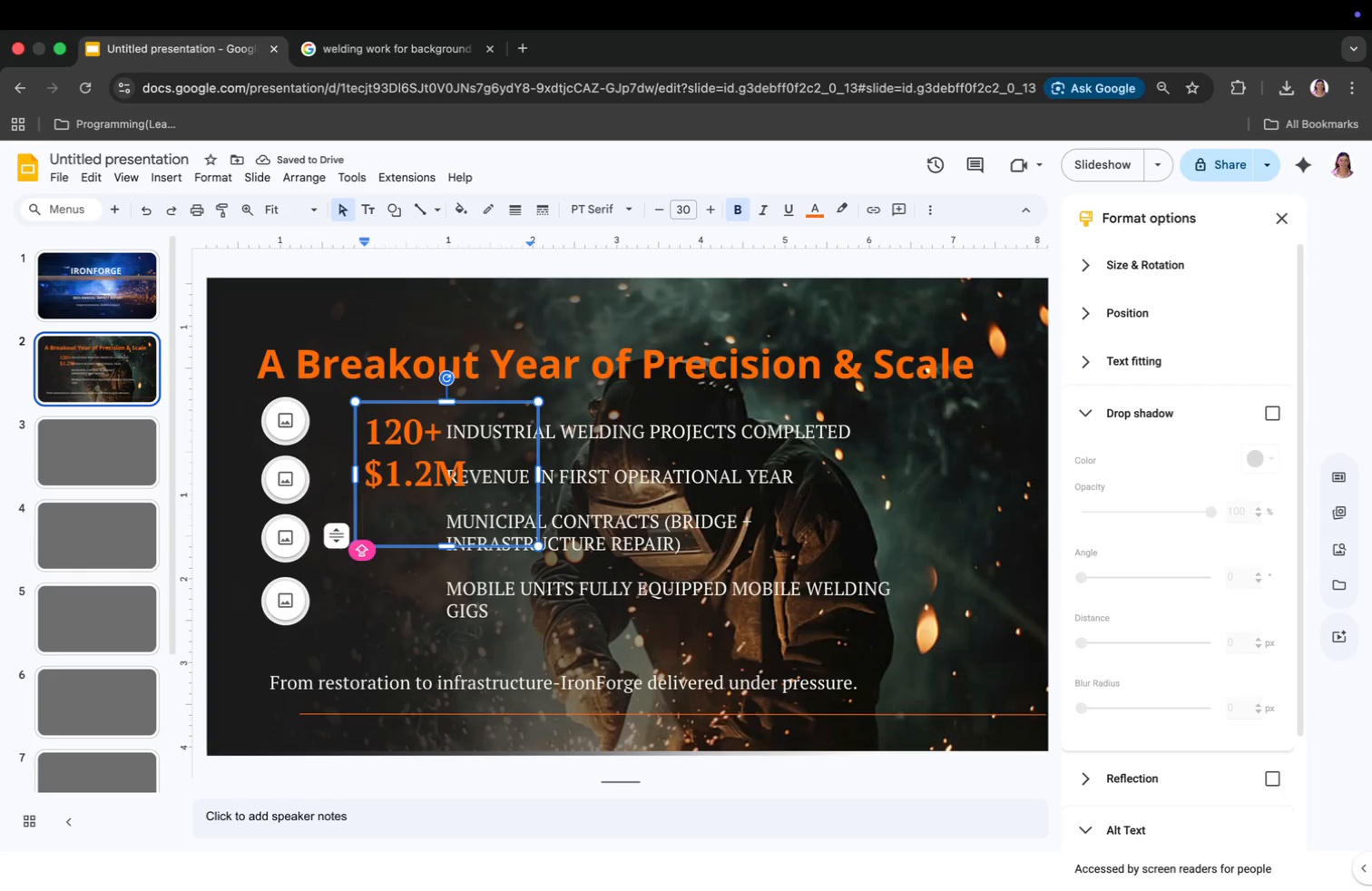 
key(3)
 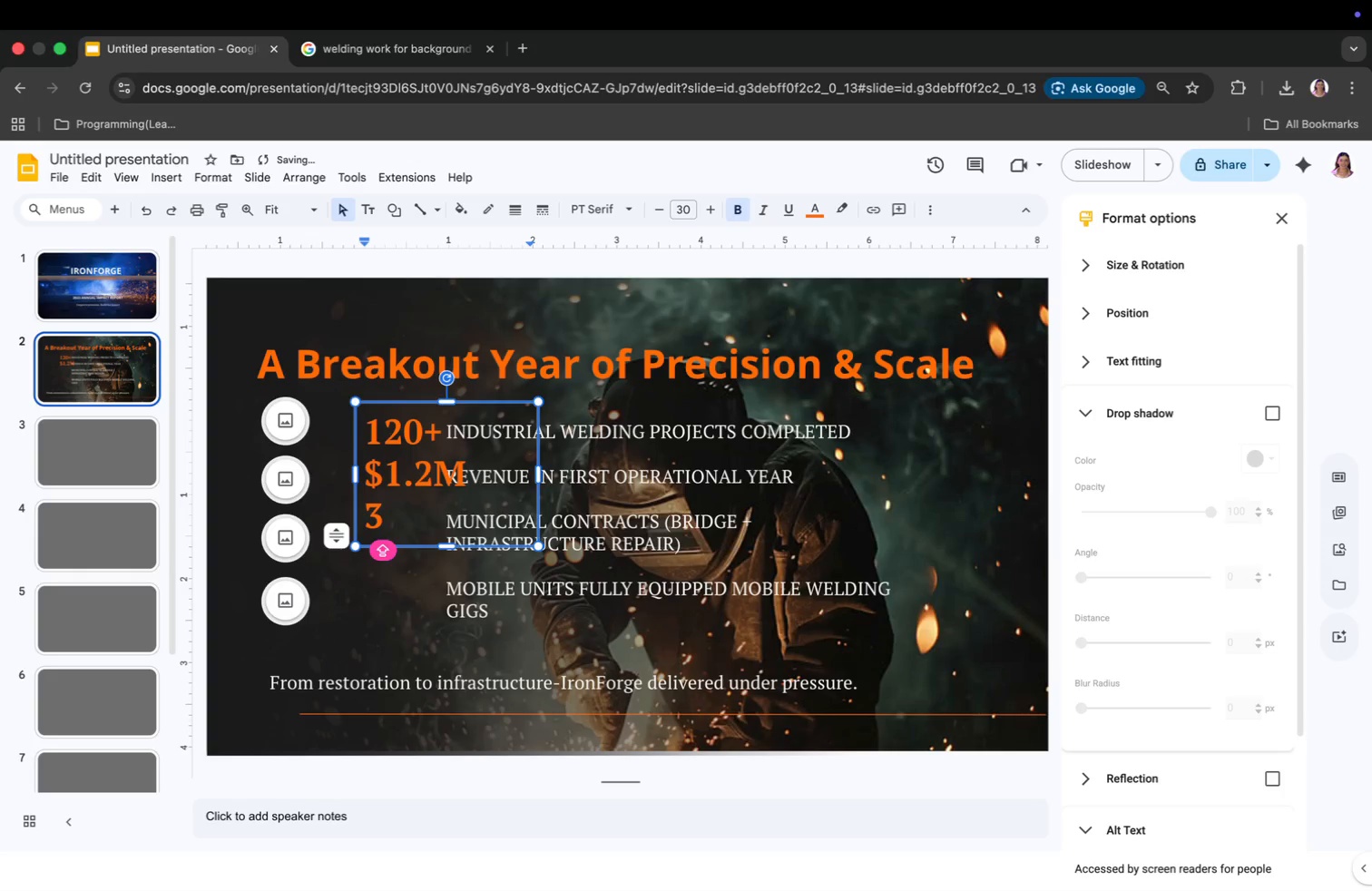 
key(ArrowLeft)
 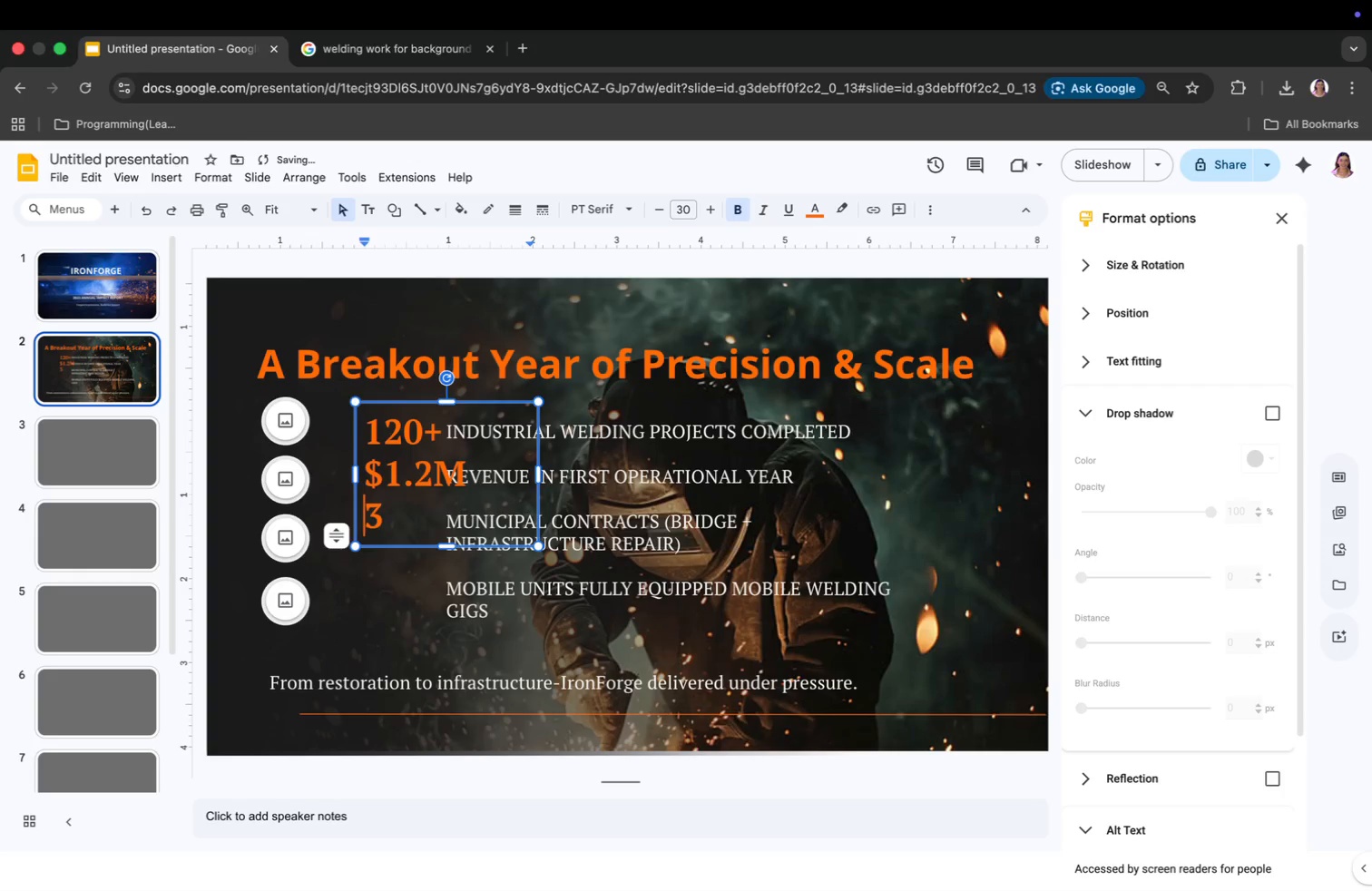 
key(Tab)
 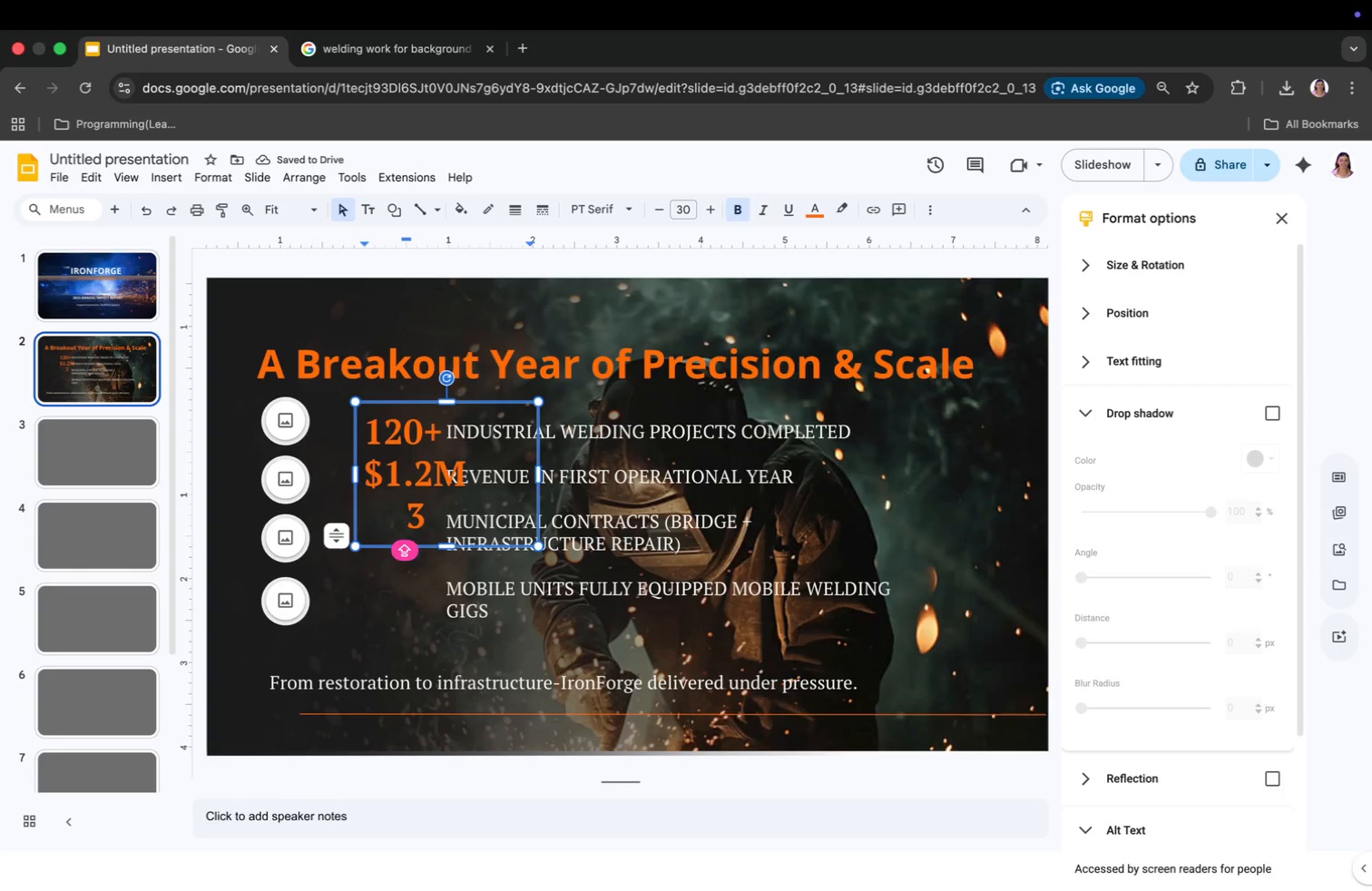 
wait(6.42)
 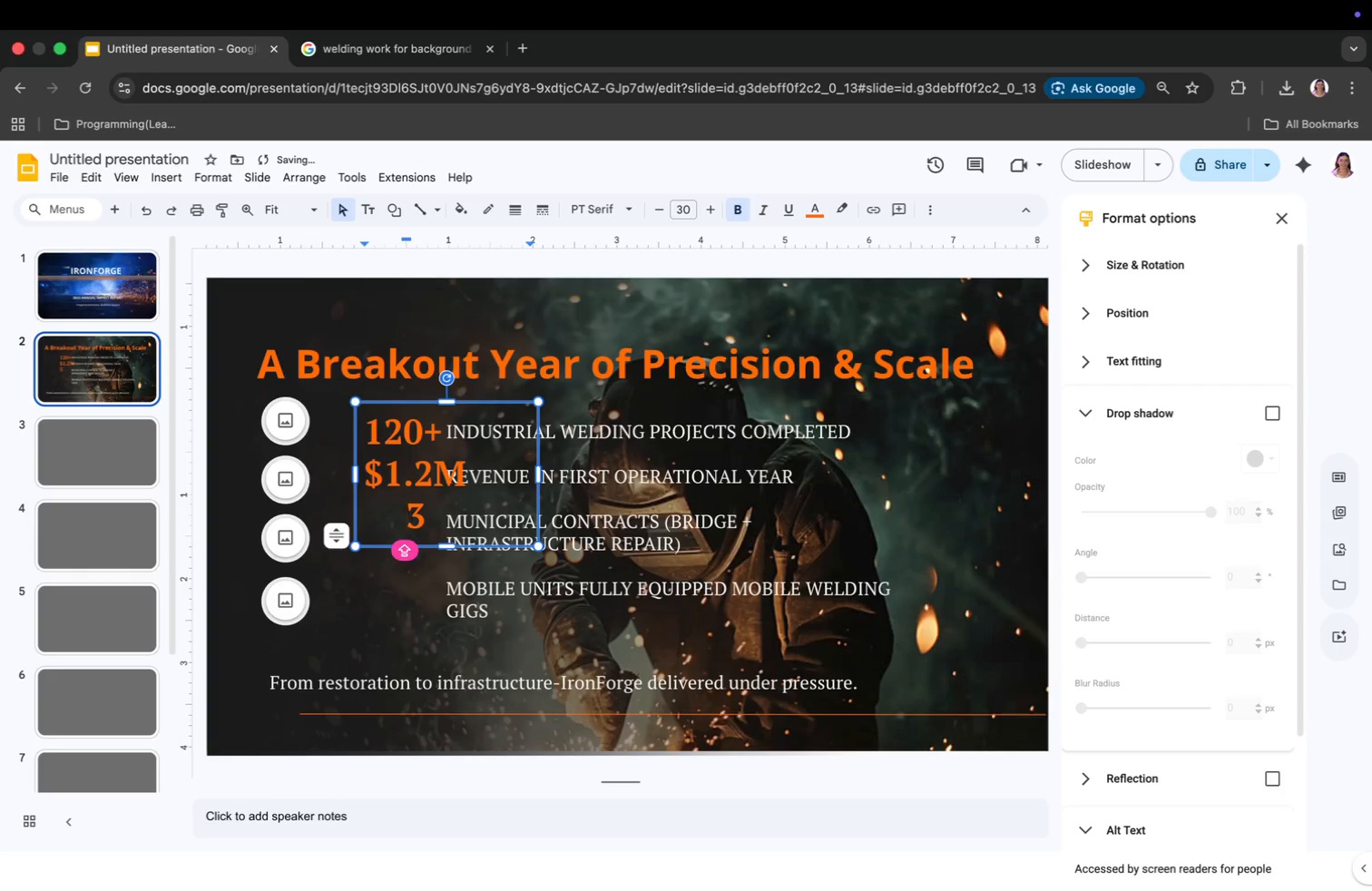 
key(ArrowRight)
 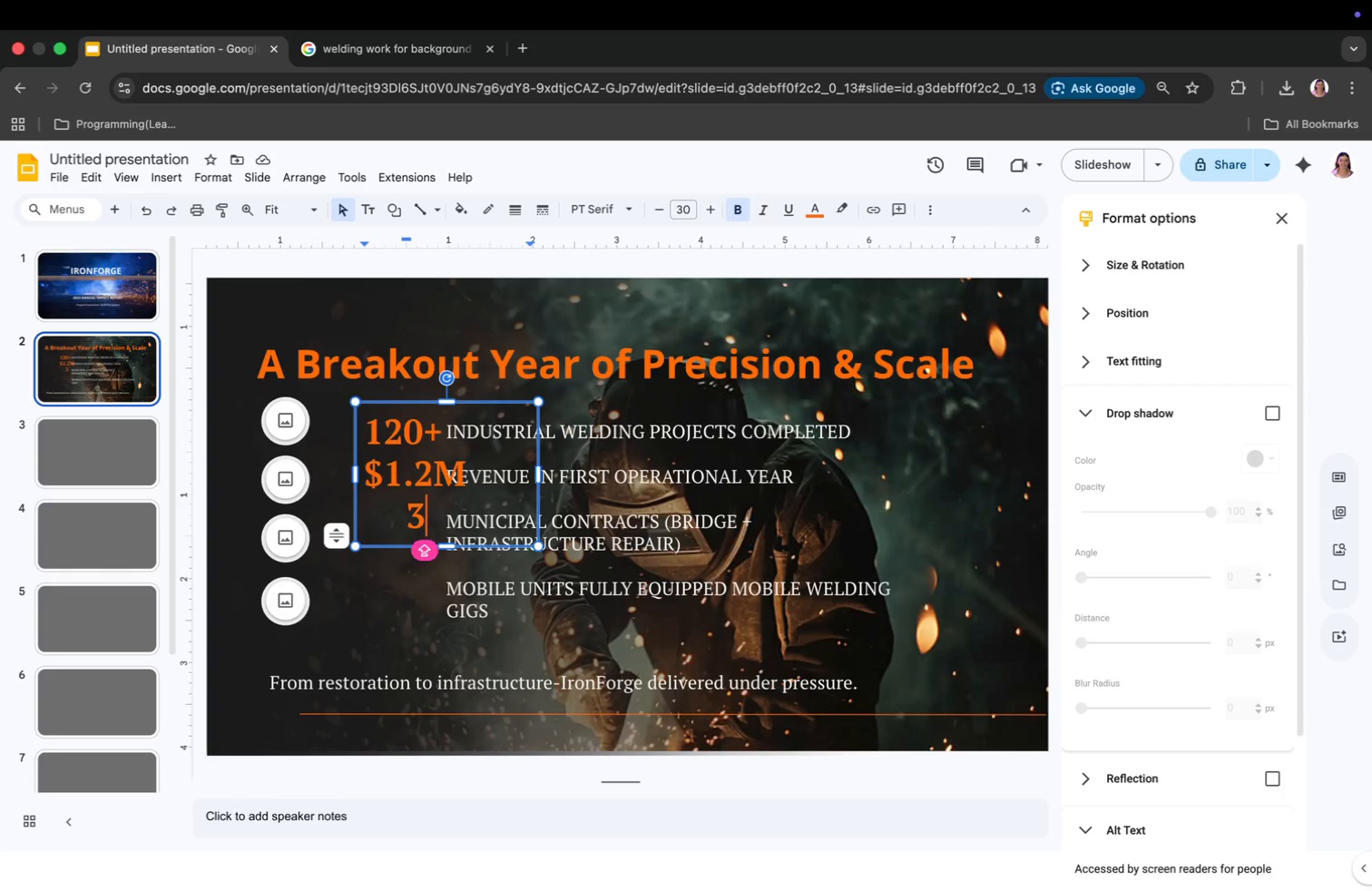 
key(Enter)
 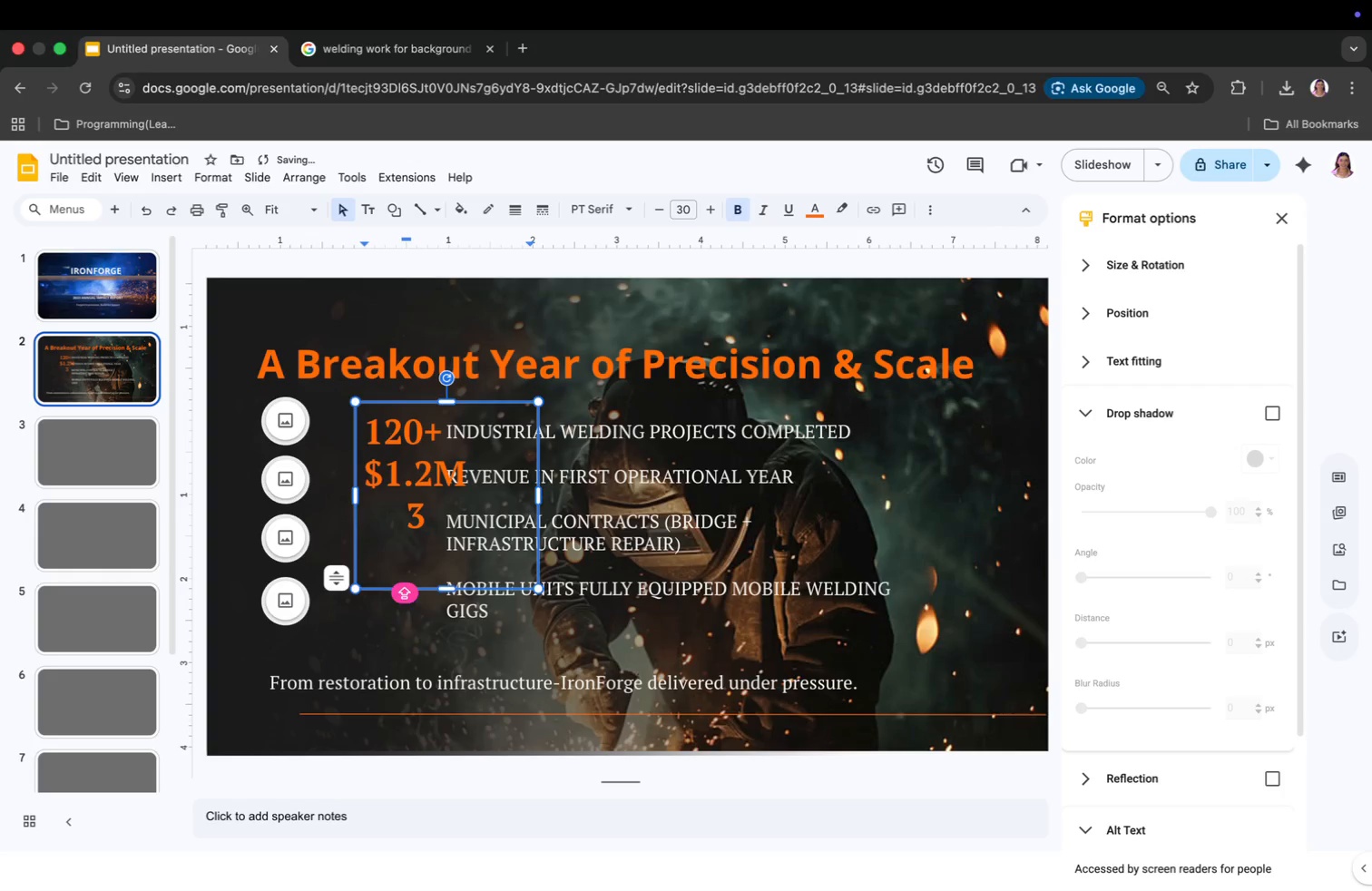 
key(2)
 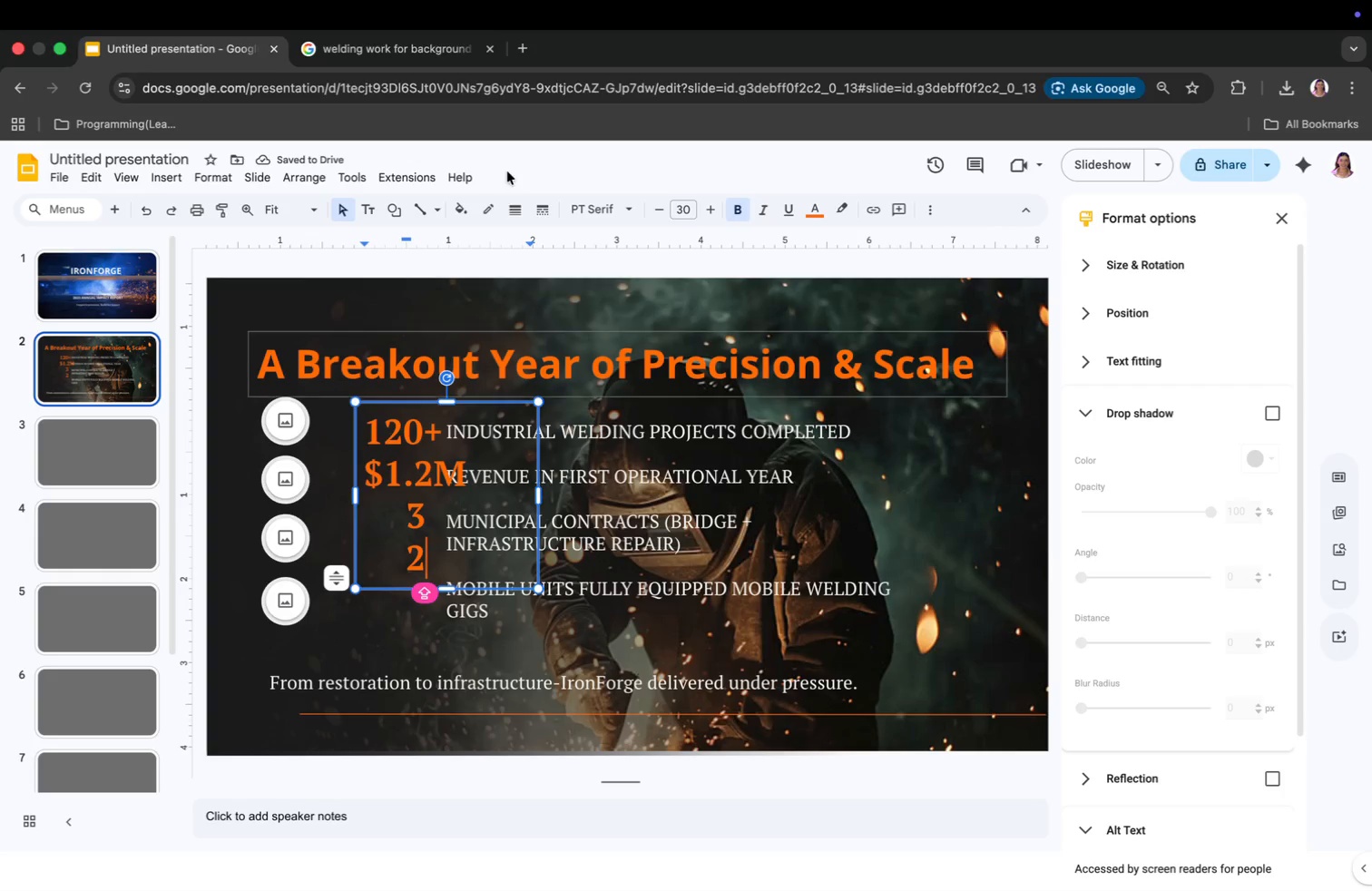 
left_click_drag(start_coordinate=[447, 588], to_coordinate=[448, 631])
 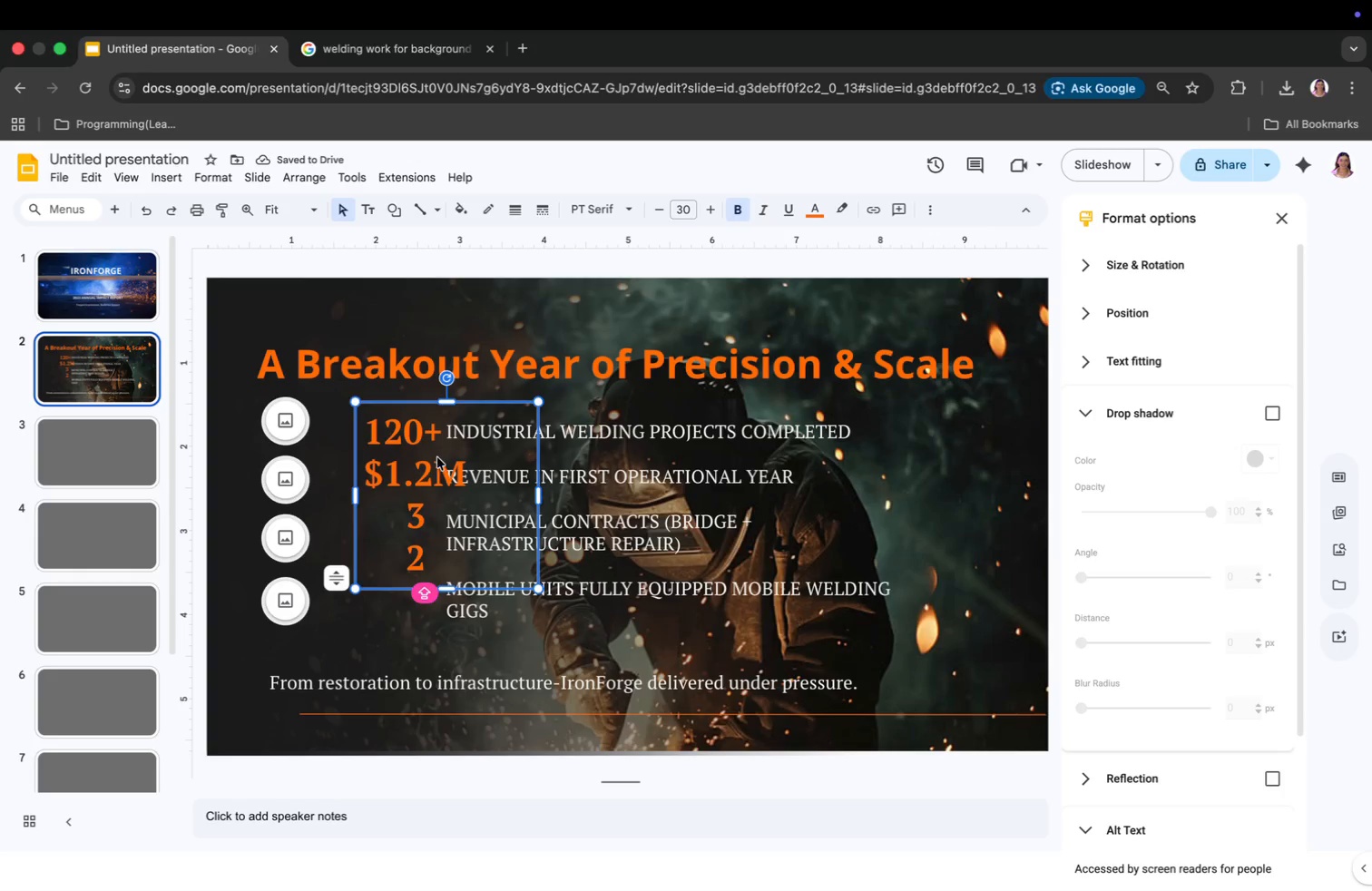 
left_click([410, 507])
 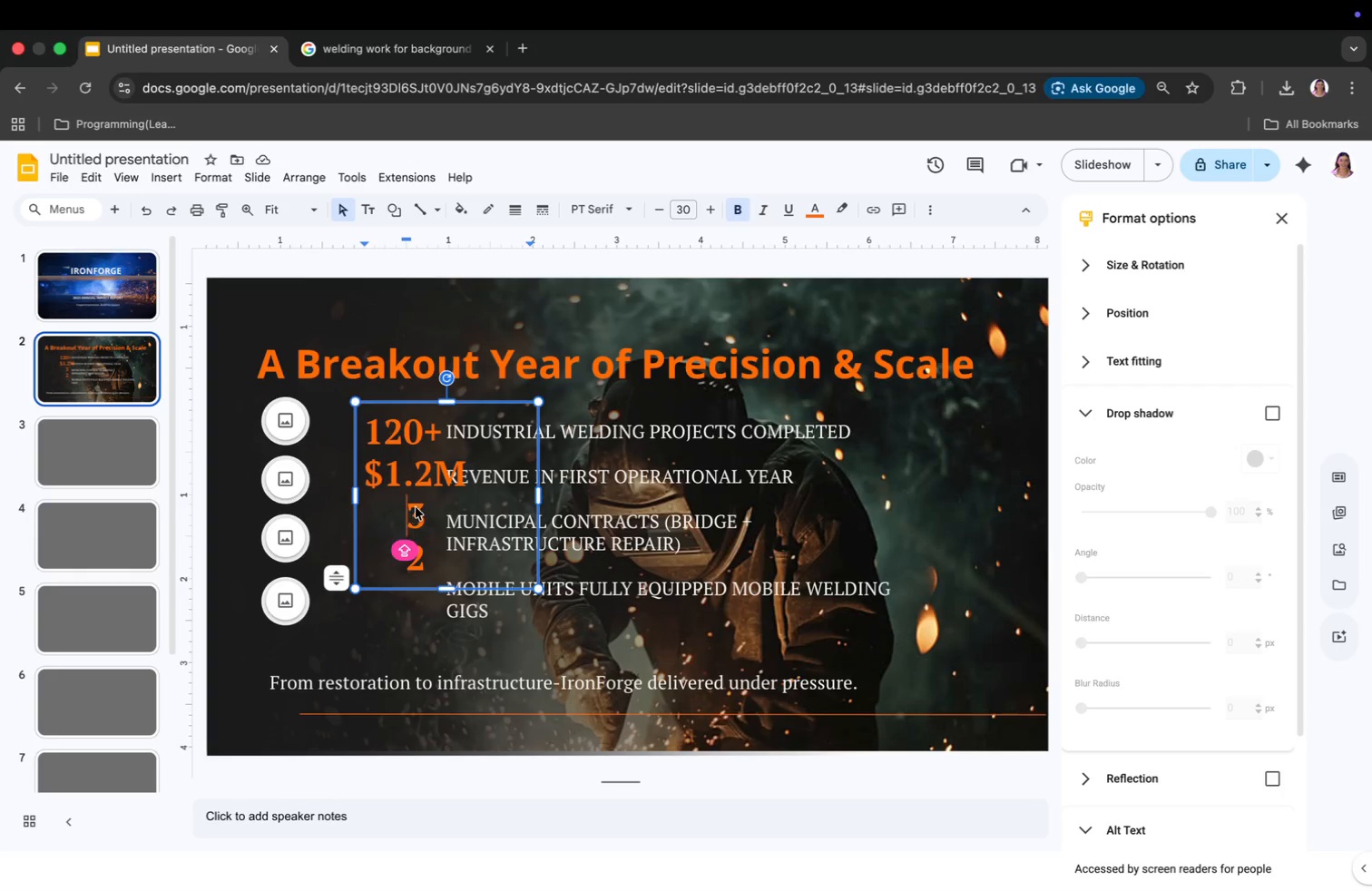 
left_click_drag(start_coordinate=[534, 494], to_coordinate=[492, 503])
 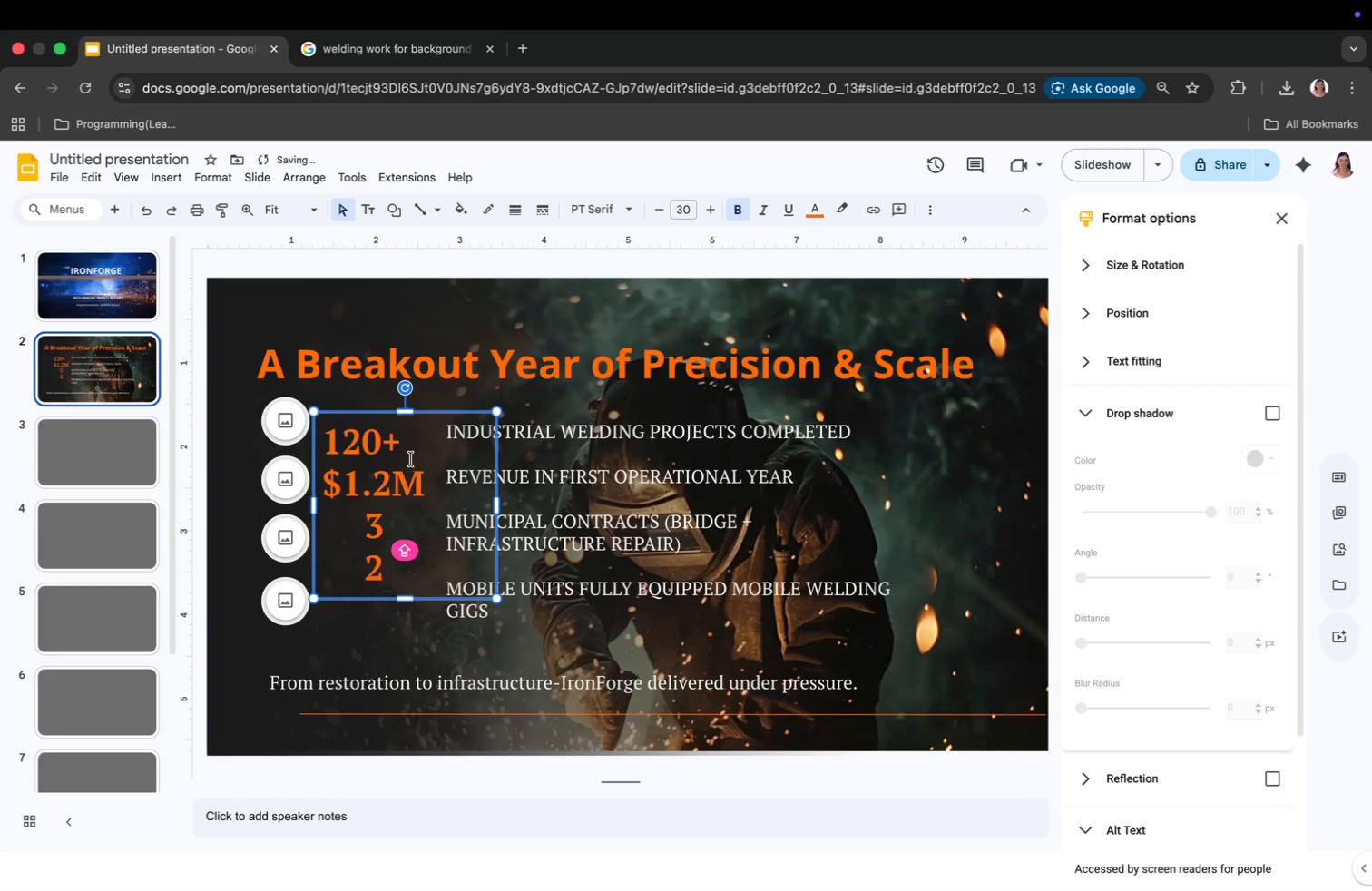 
left_click_drag(start_coordinate=[401, 592], to_coordinate=[413, 583])
 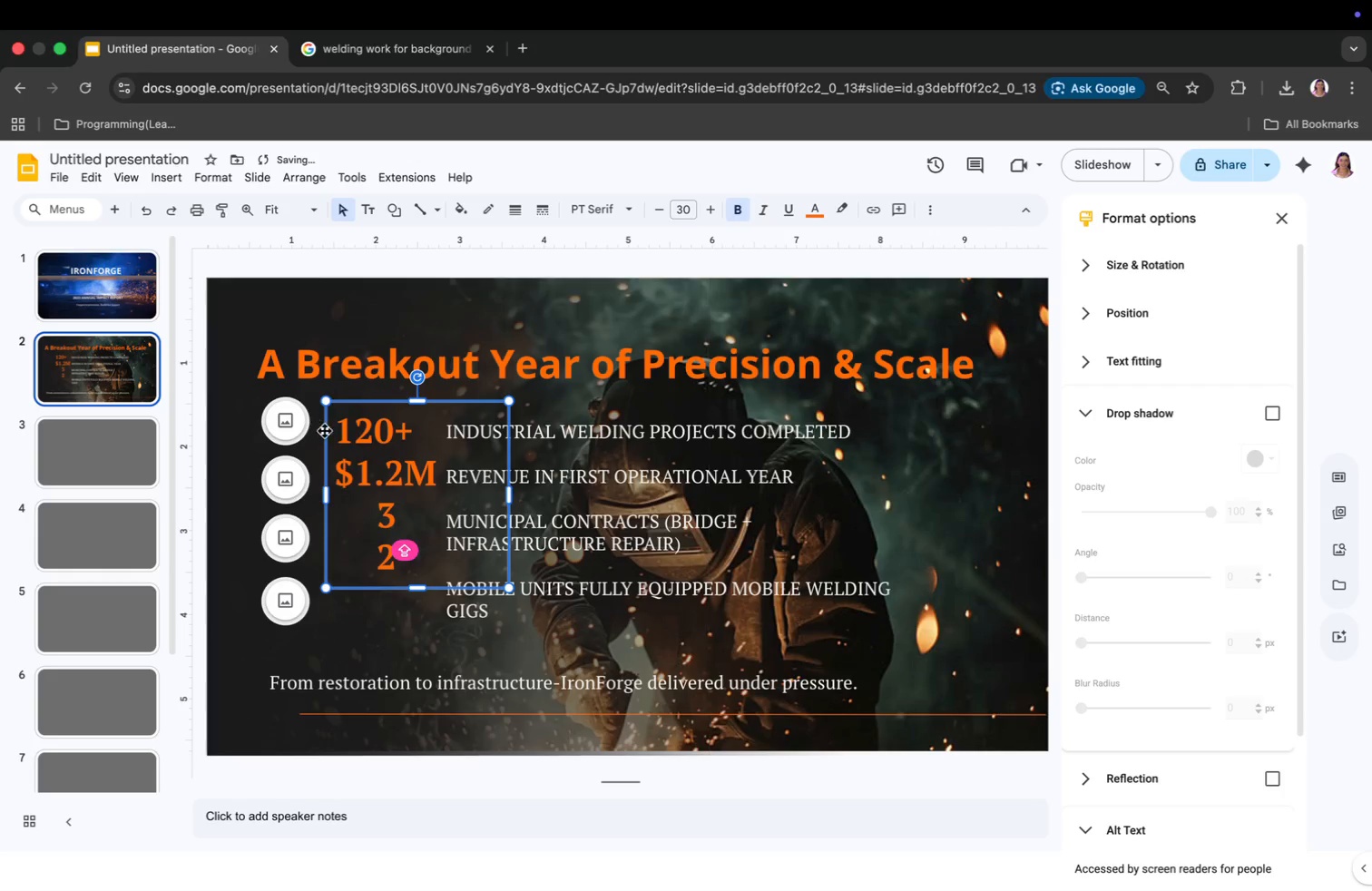 
left_click([337, 430])
 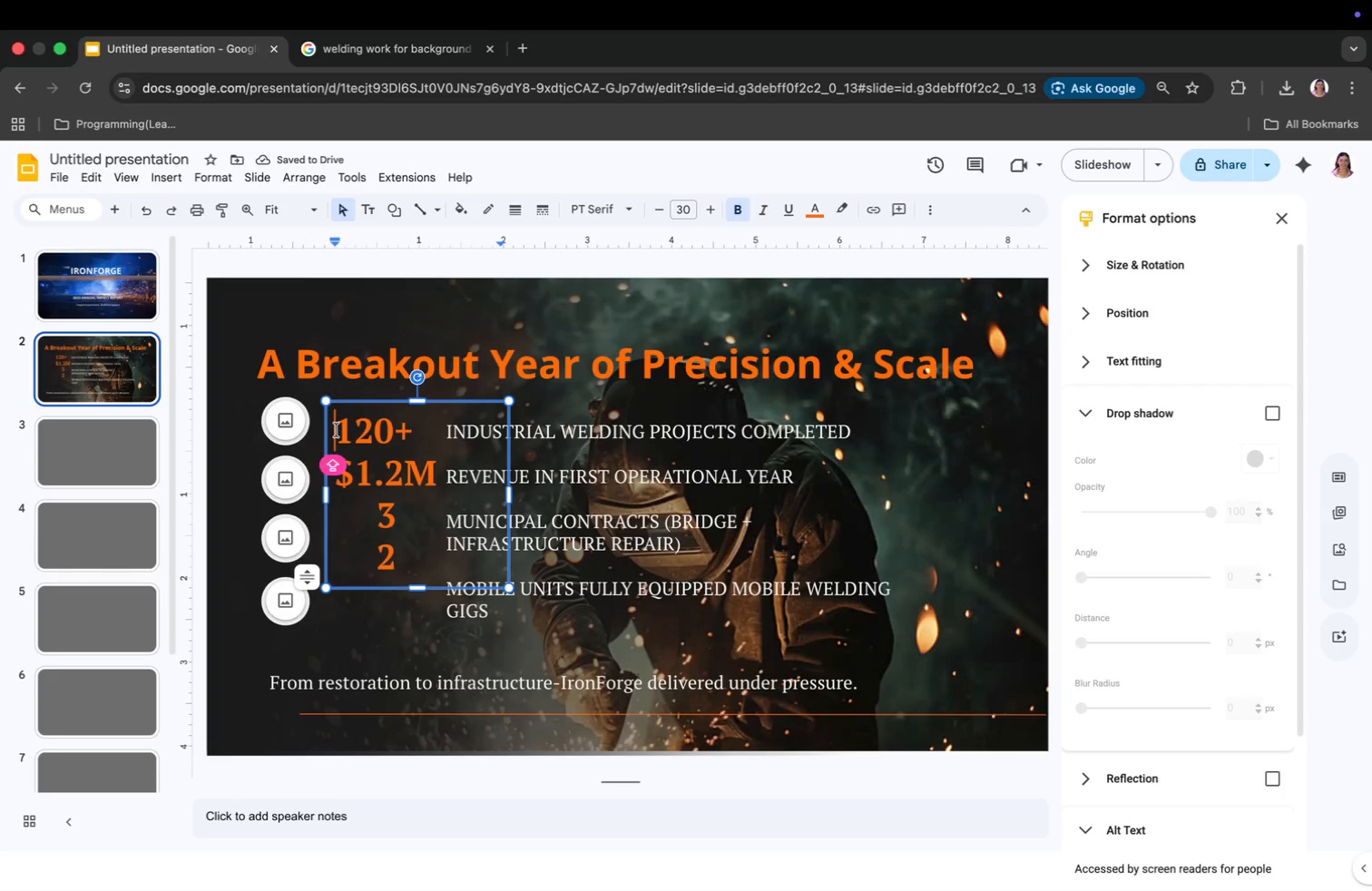 
key(Space)
 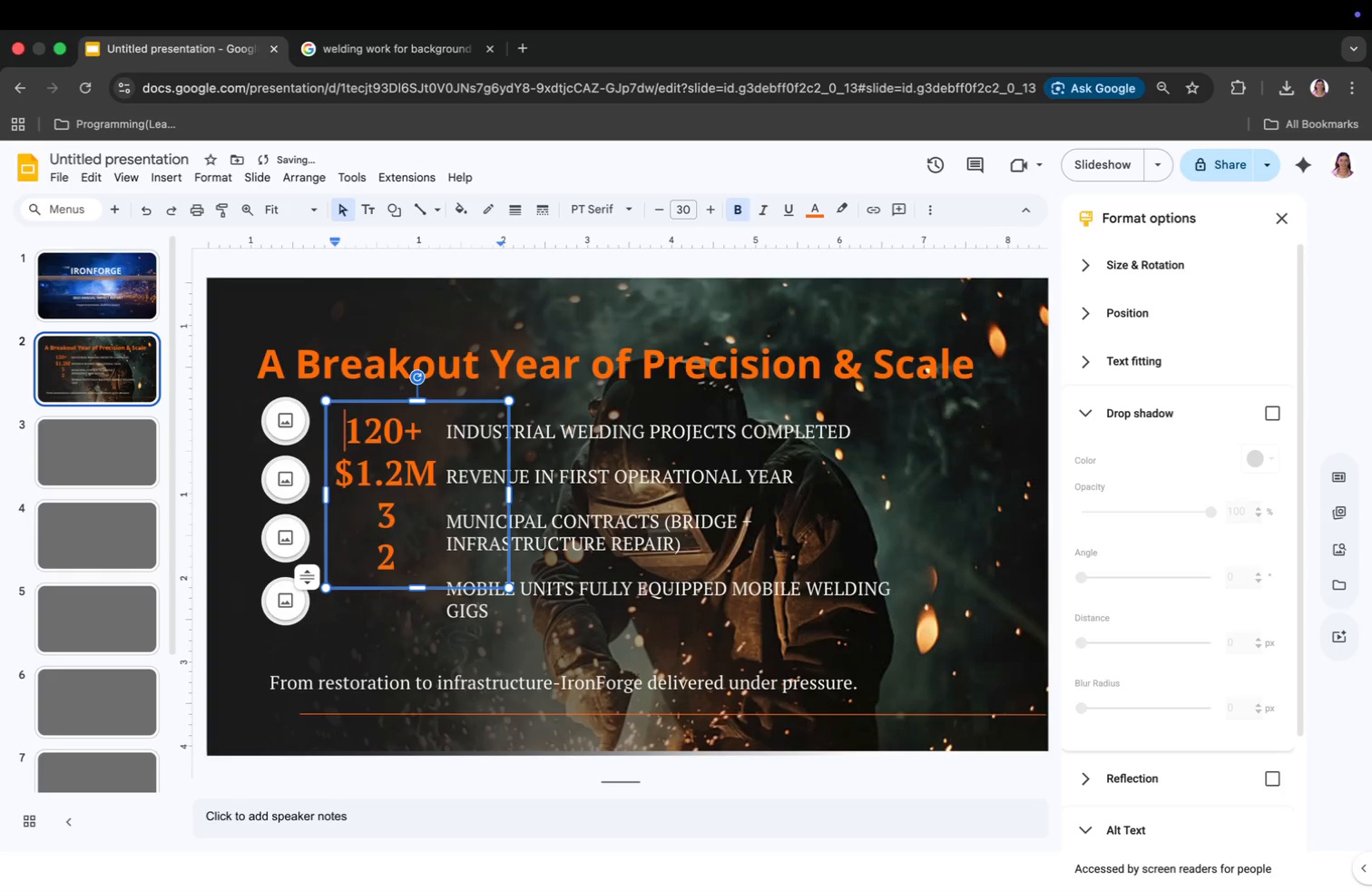 
key(Space)
 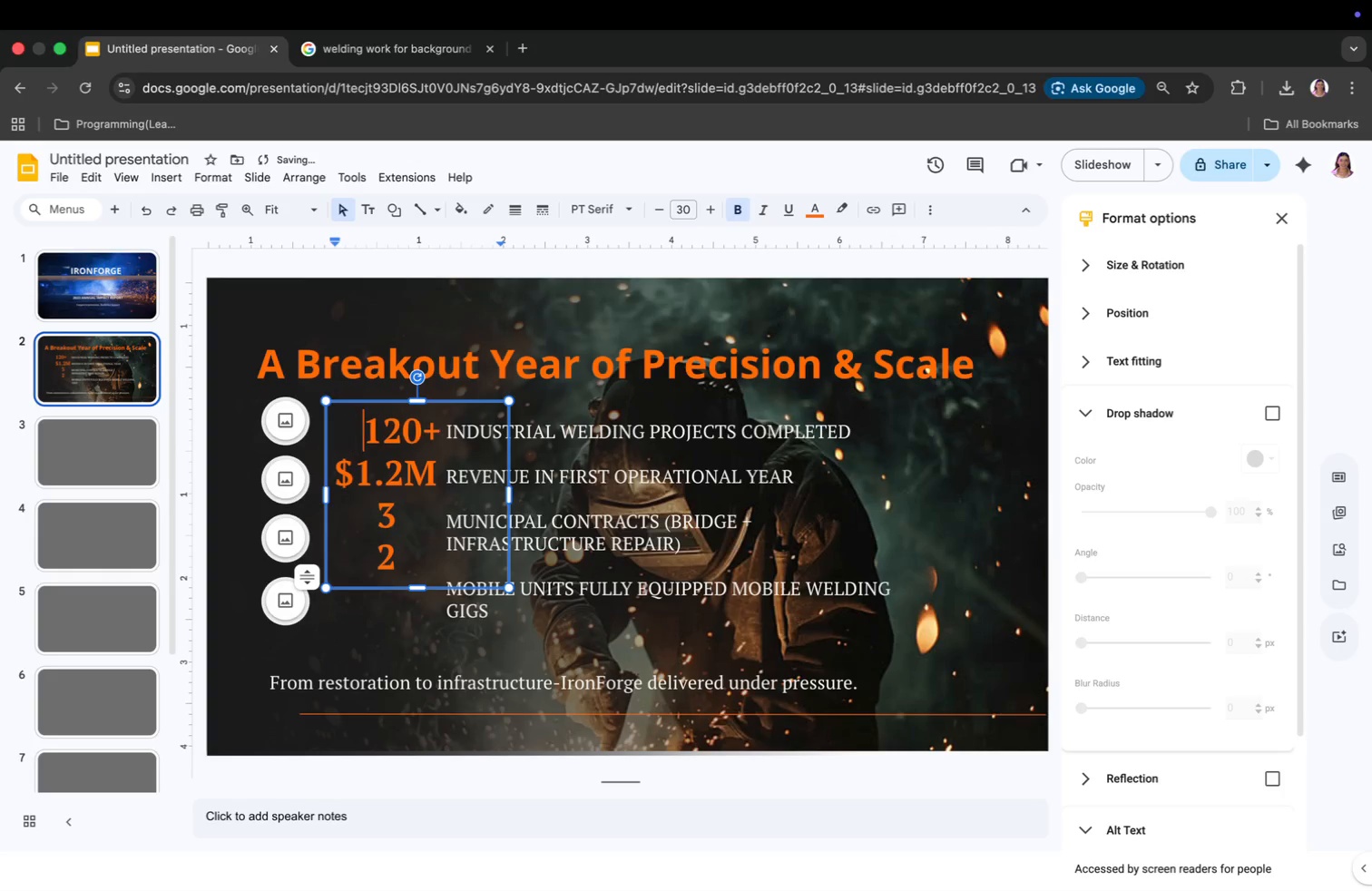 
key(Space)
 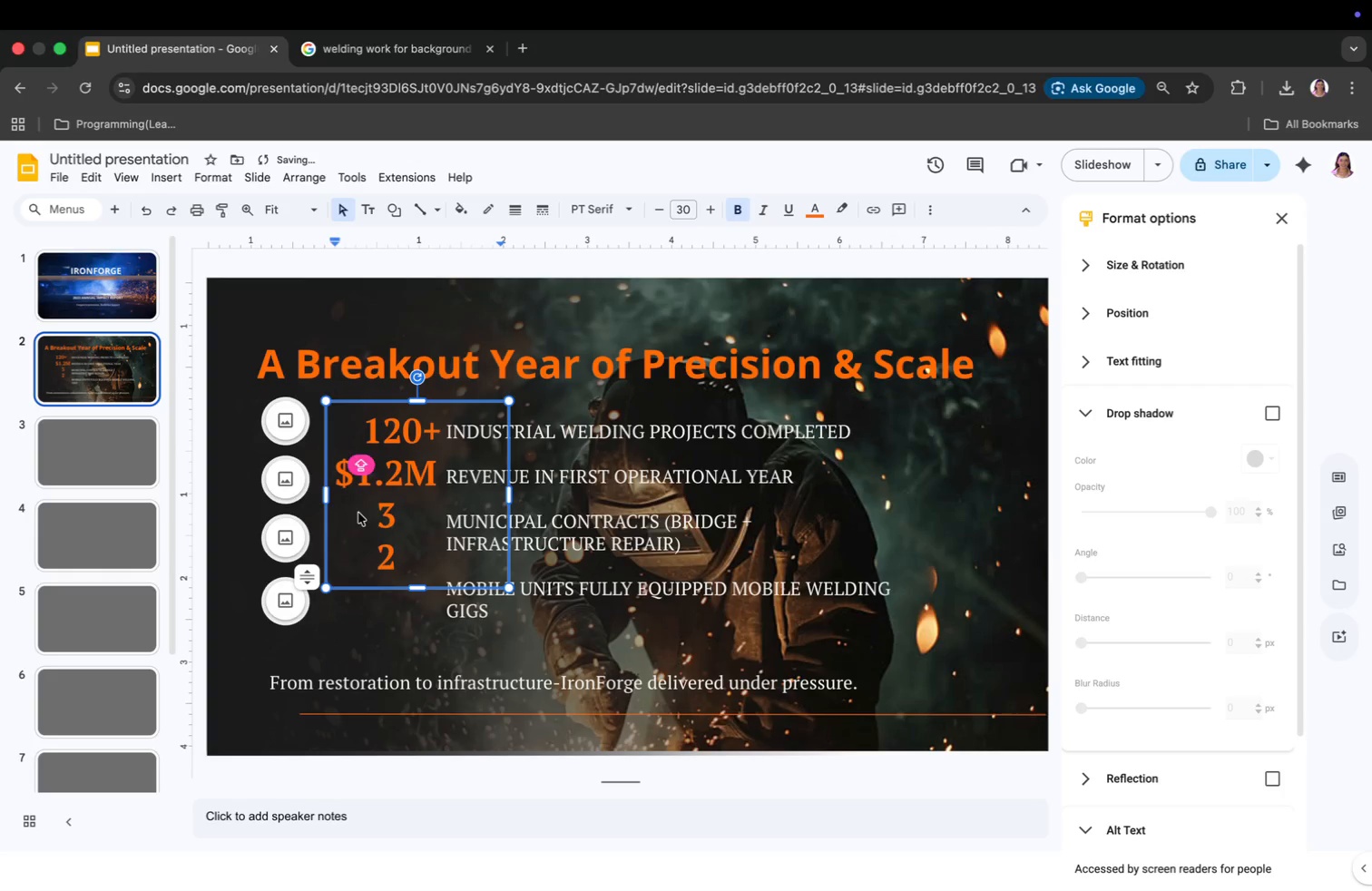 
key(Space)
 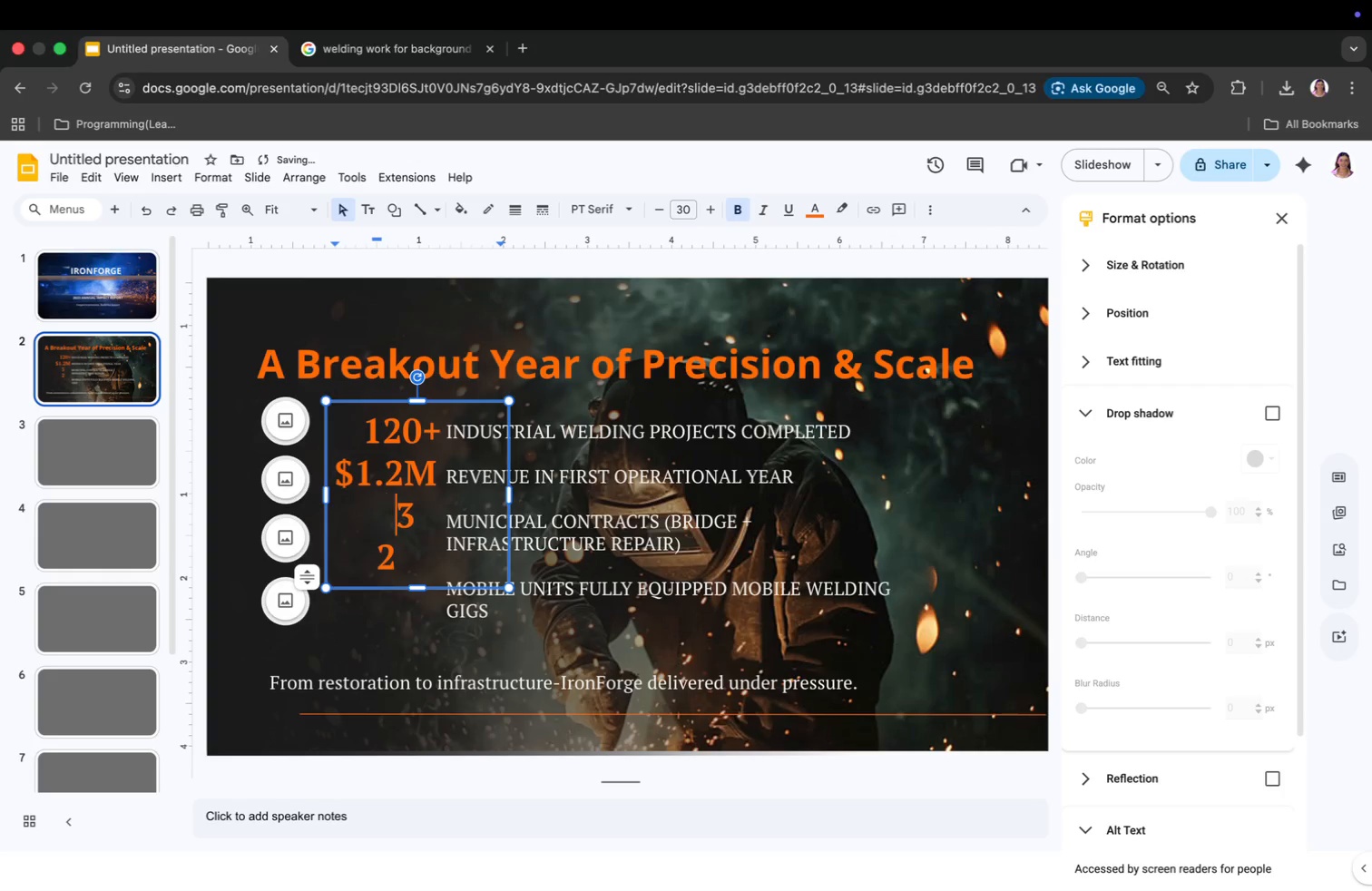 
key(Space)
 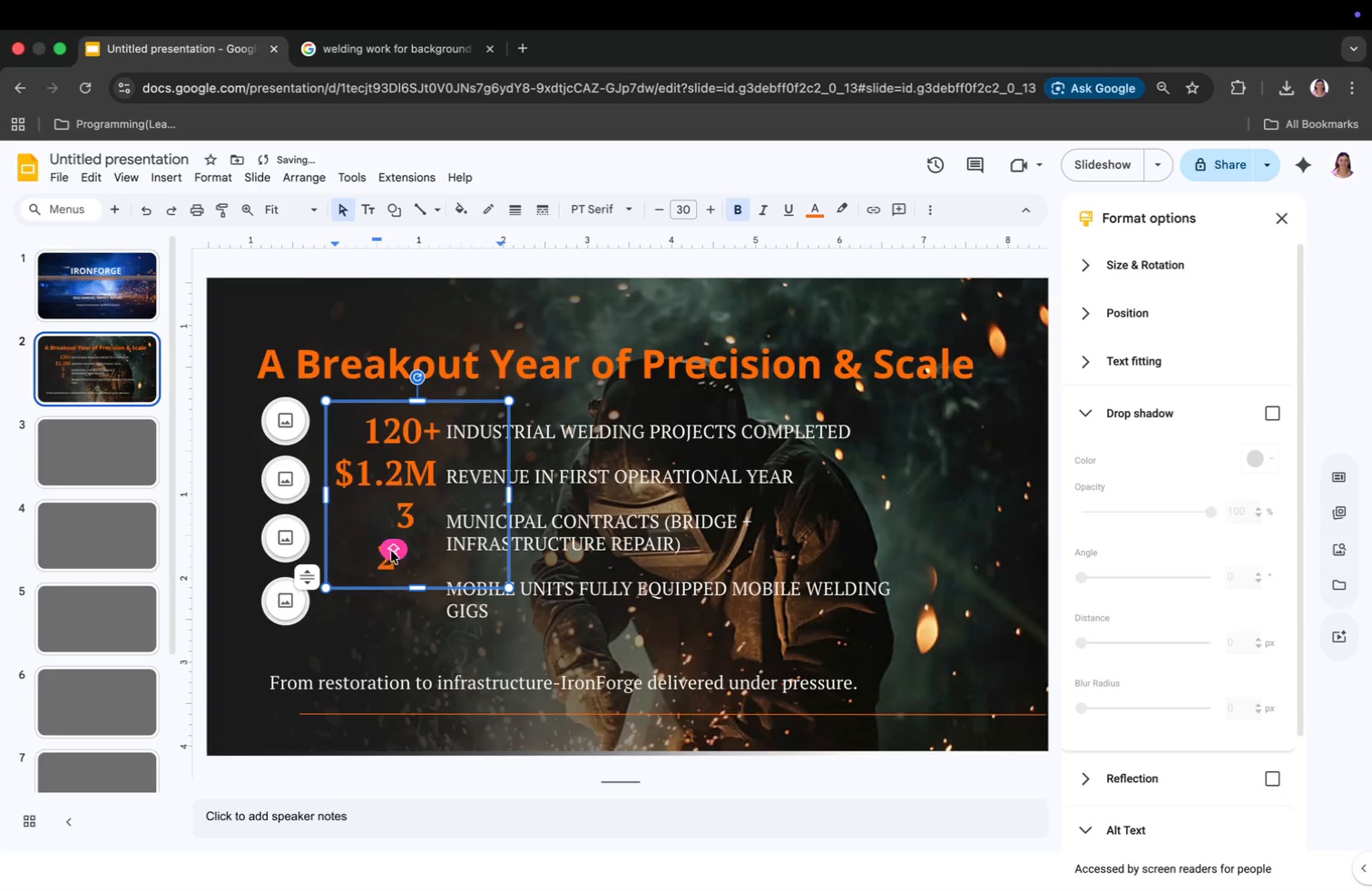 
left_click([427, 521])
 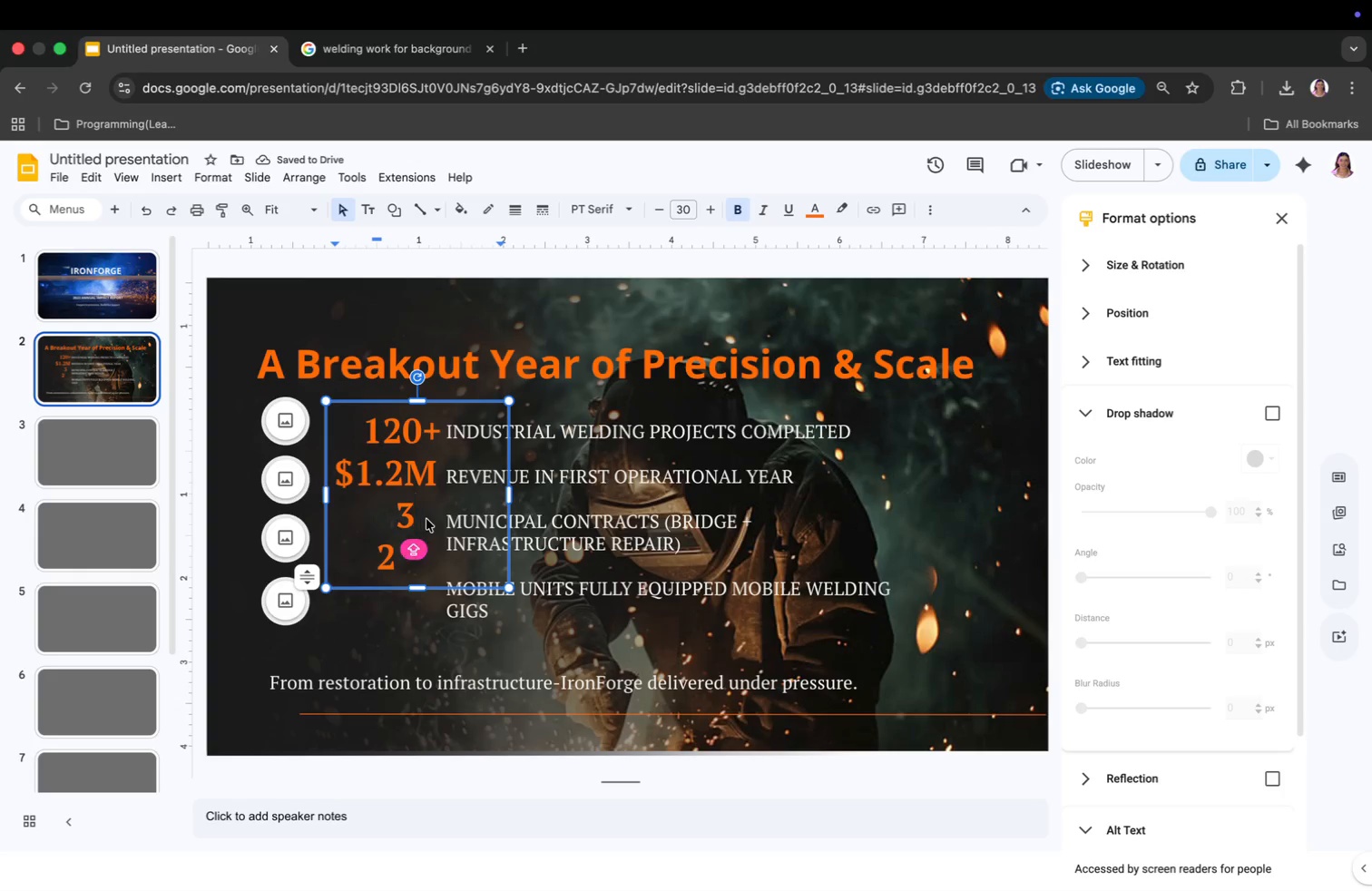 
key(Enter)
 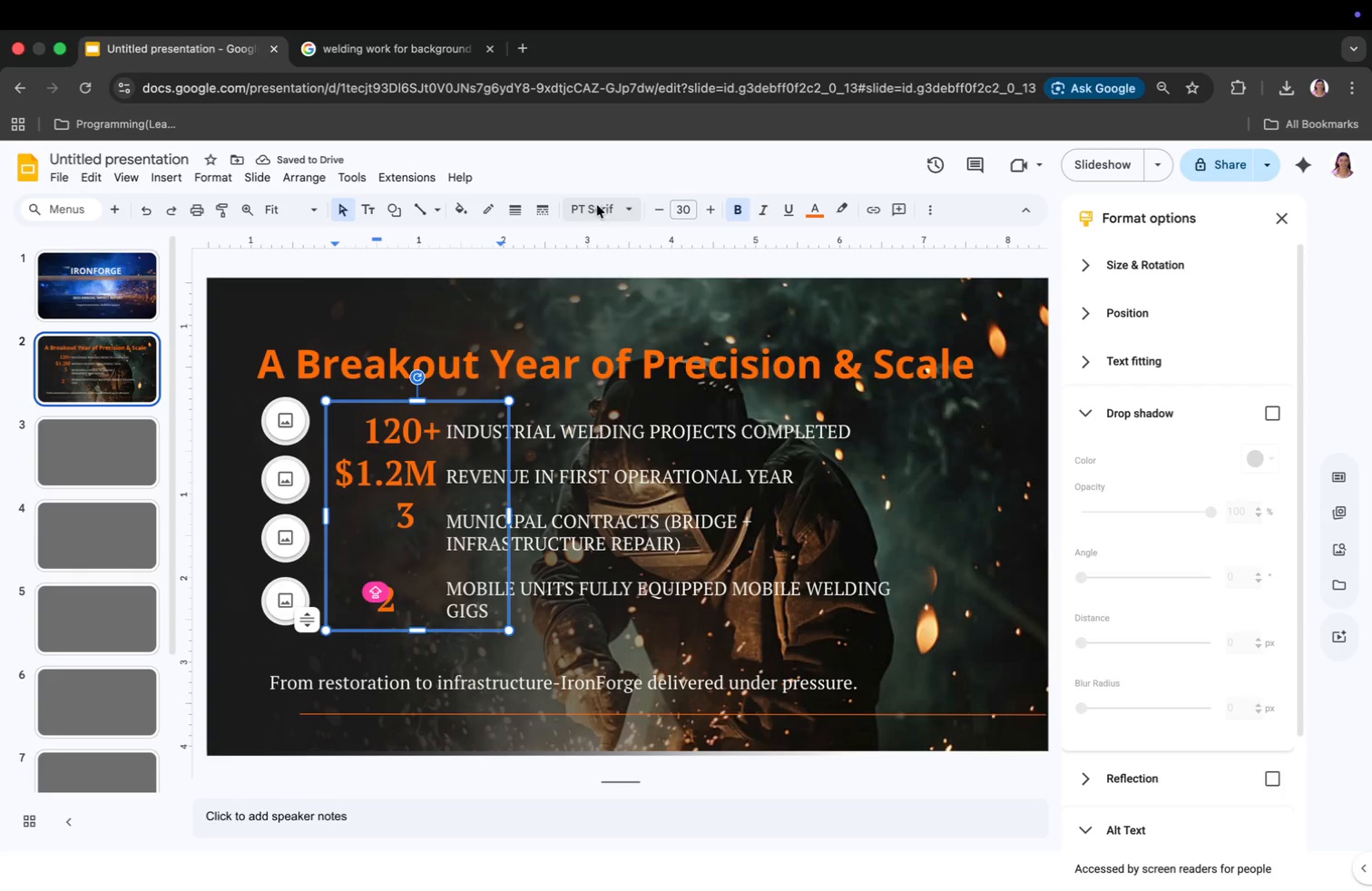 
double_click([655, 211])
 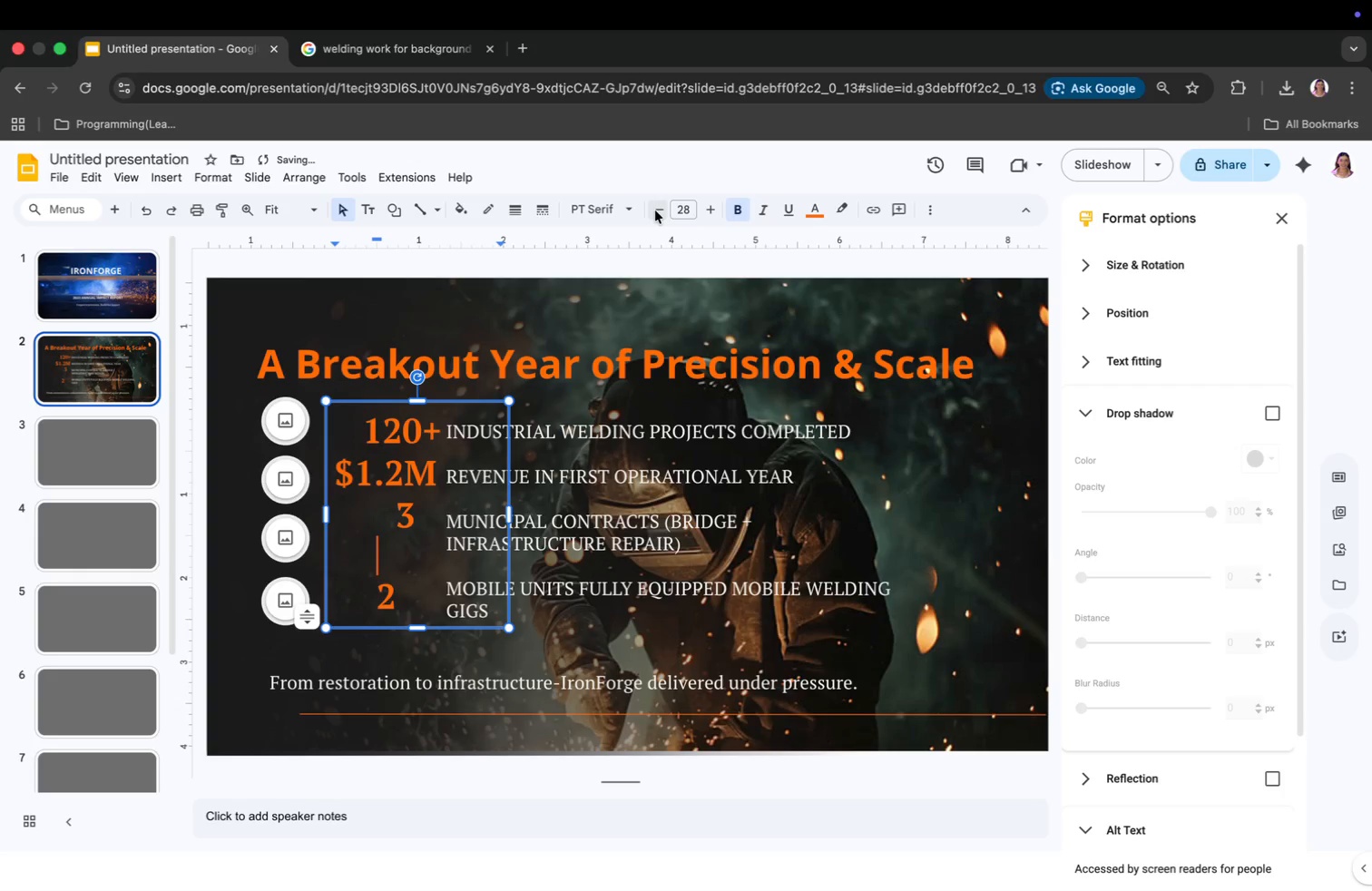 
triple_click([655, 211])
 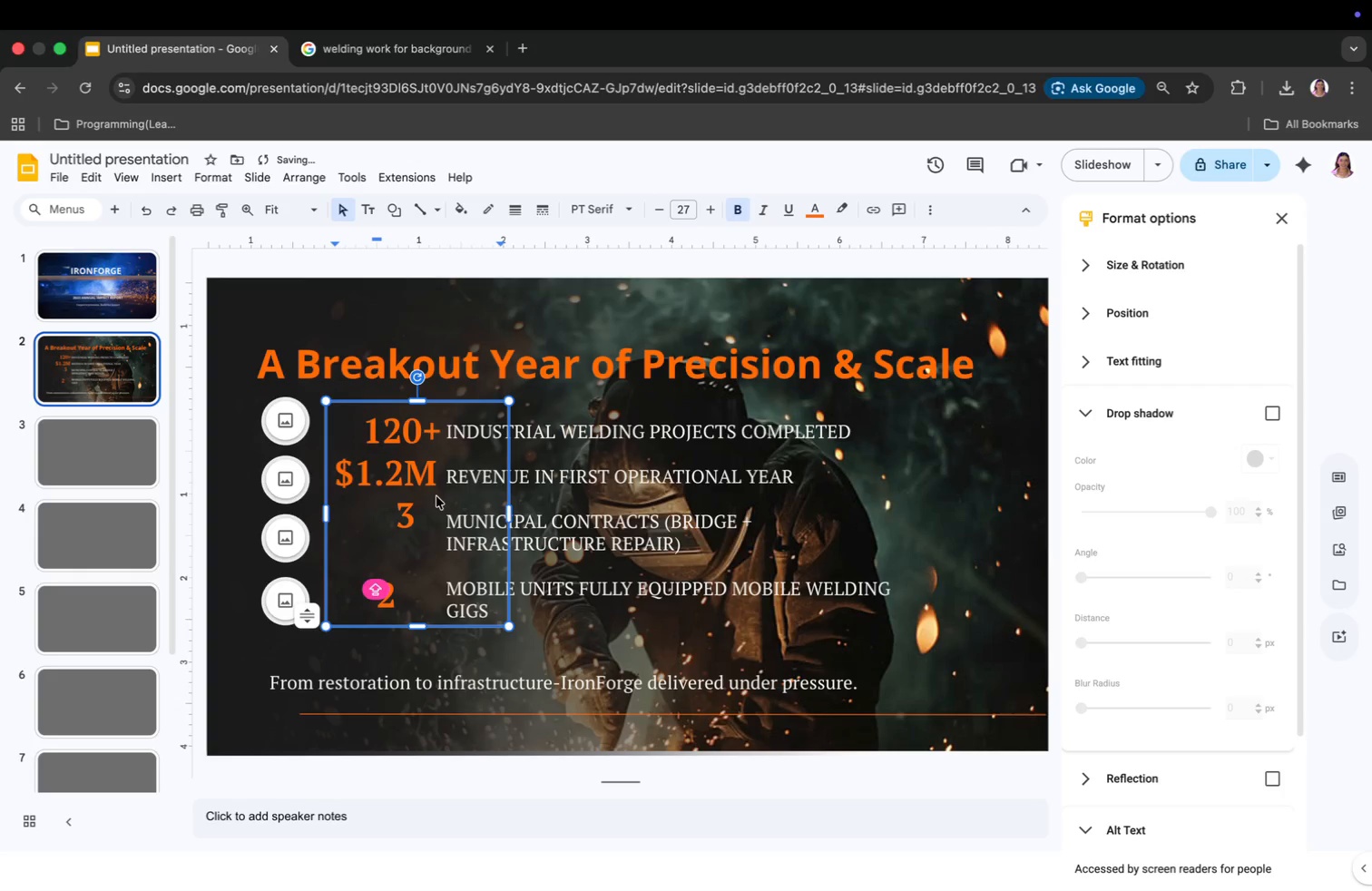 
left_click([441, 478])
 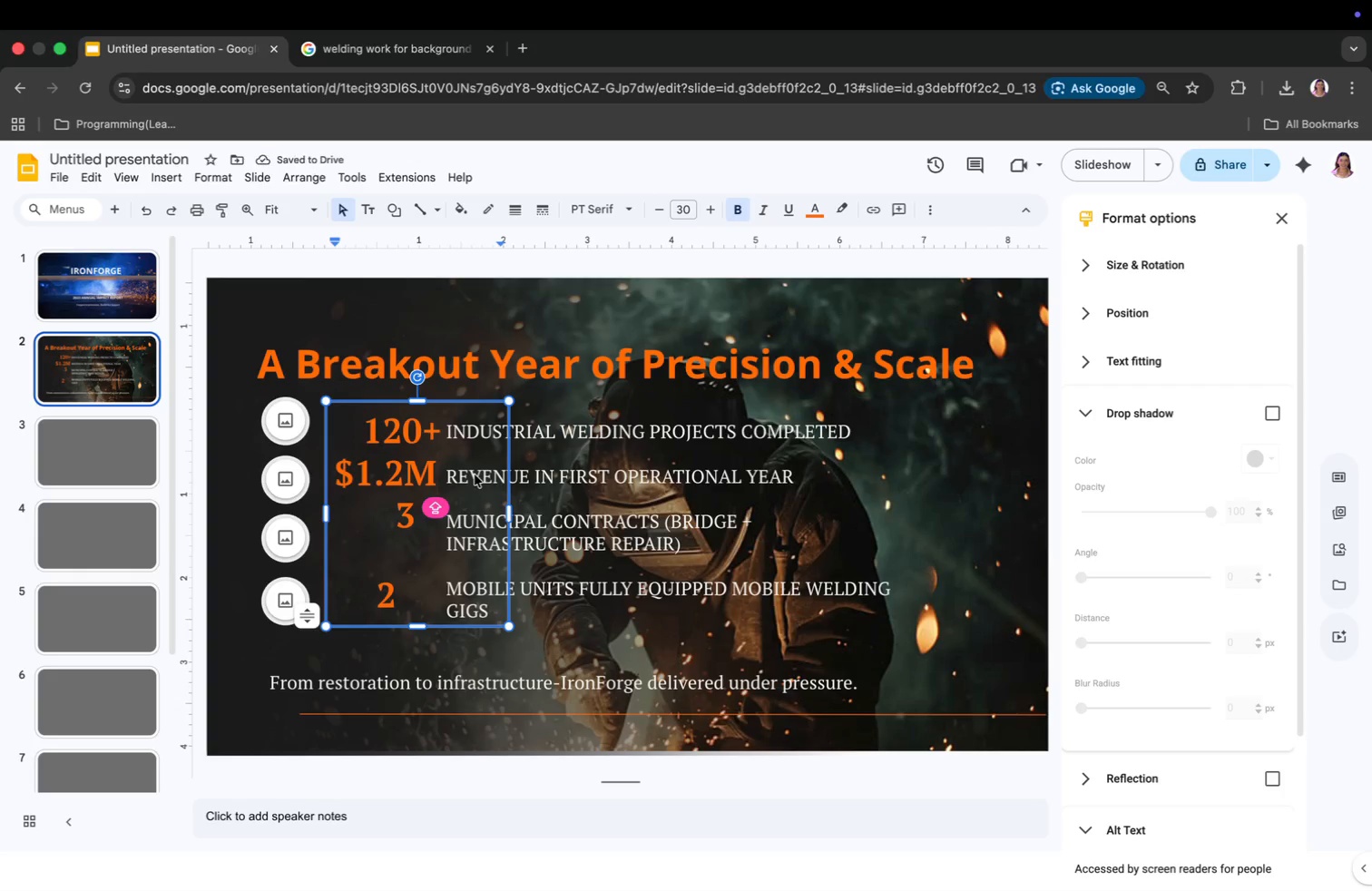 
key(Enter)
 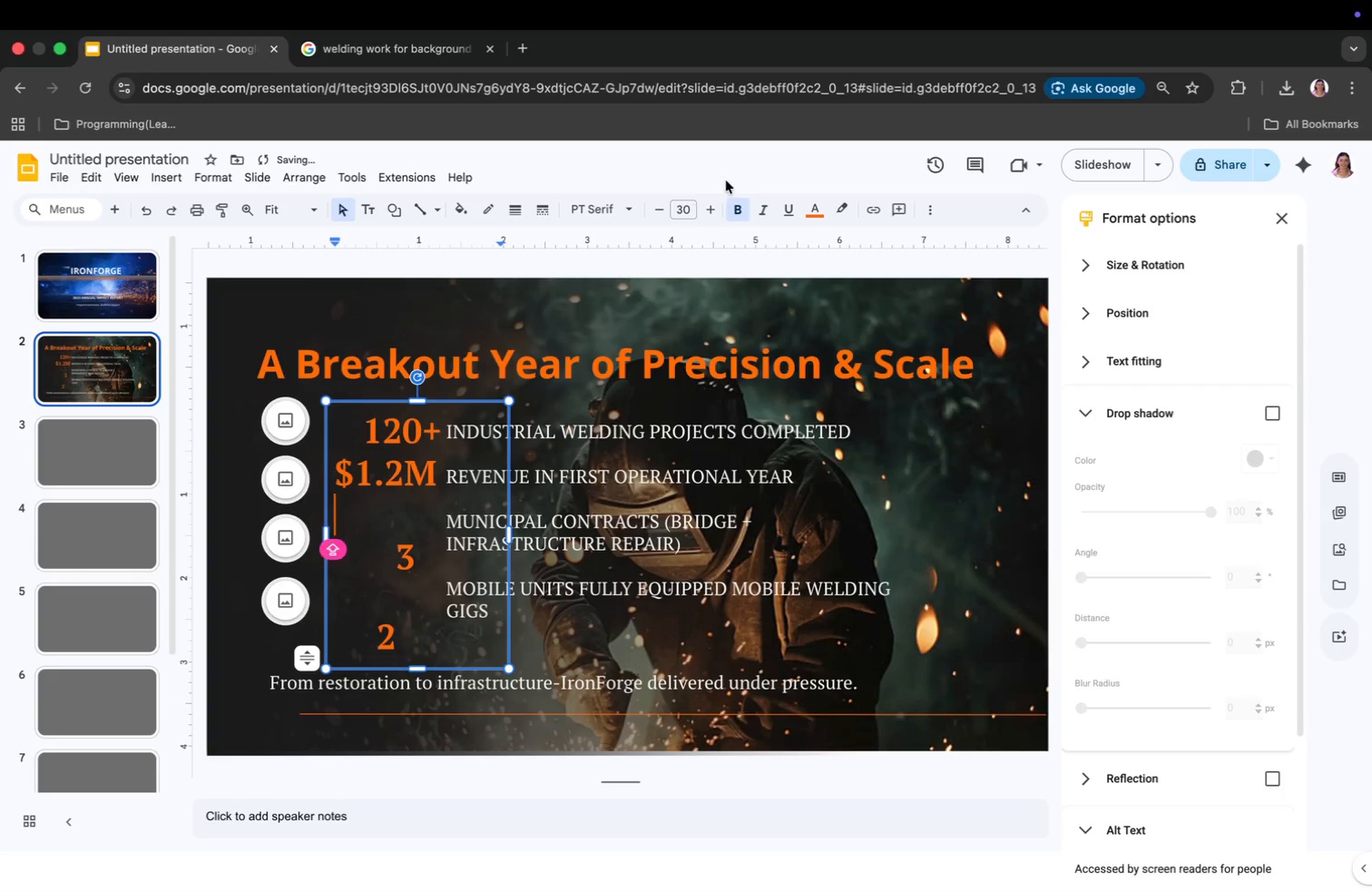 
left_click([664, 213])
 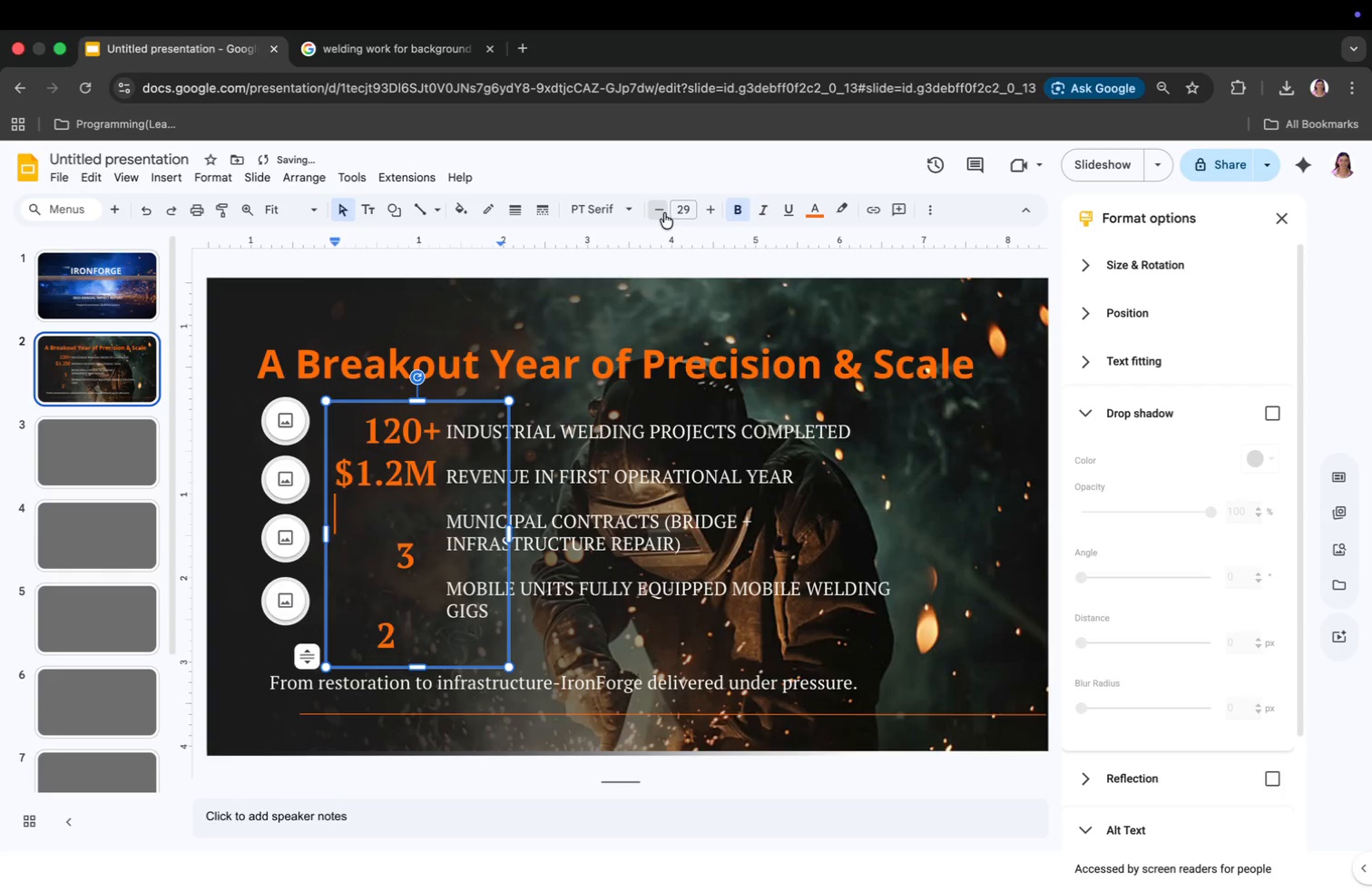 
double_click([664, 213])
 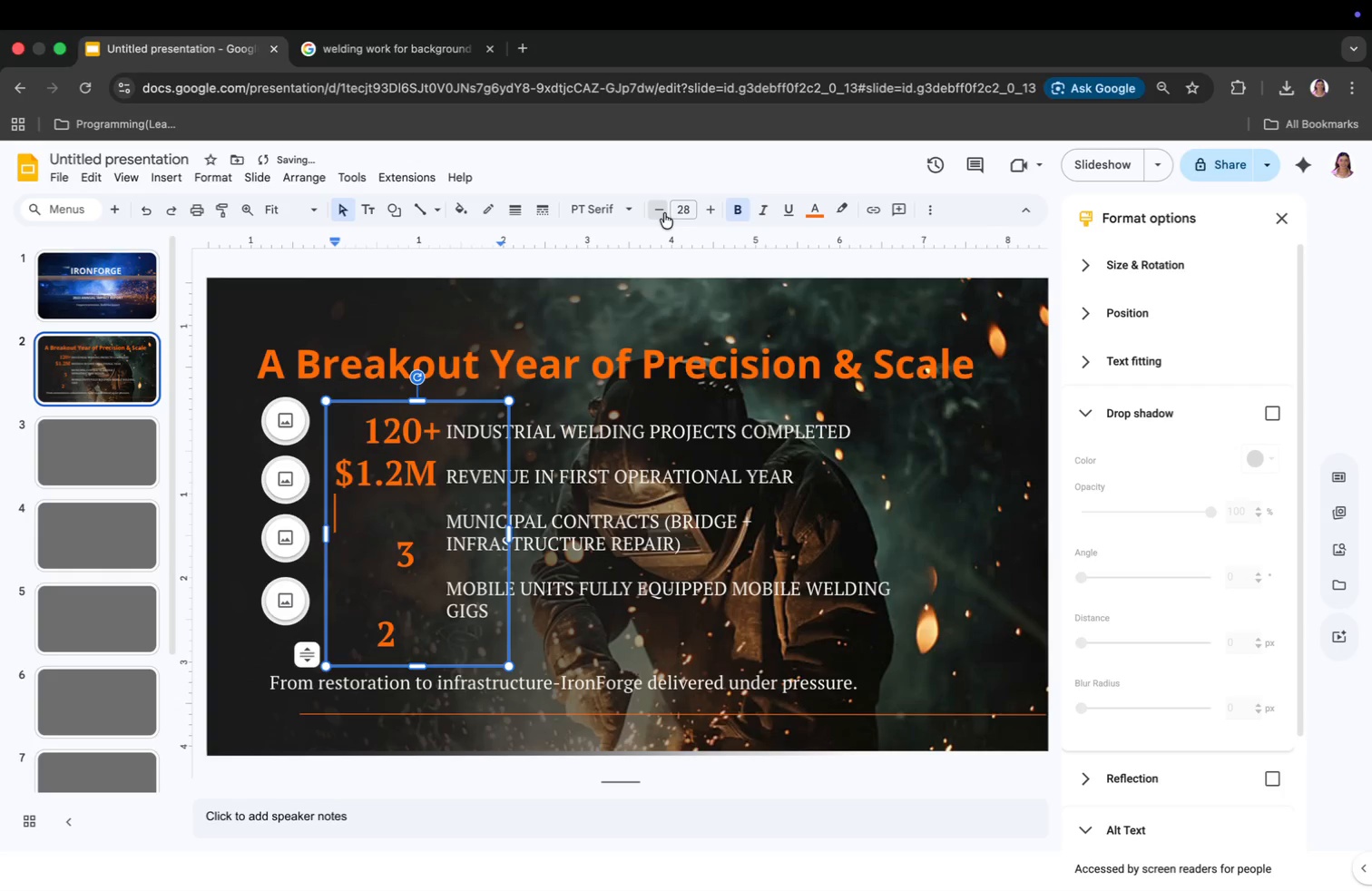 
double_click([664, 213])
 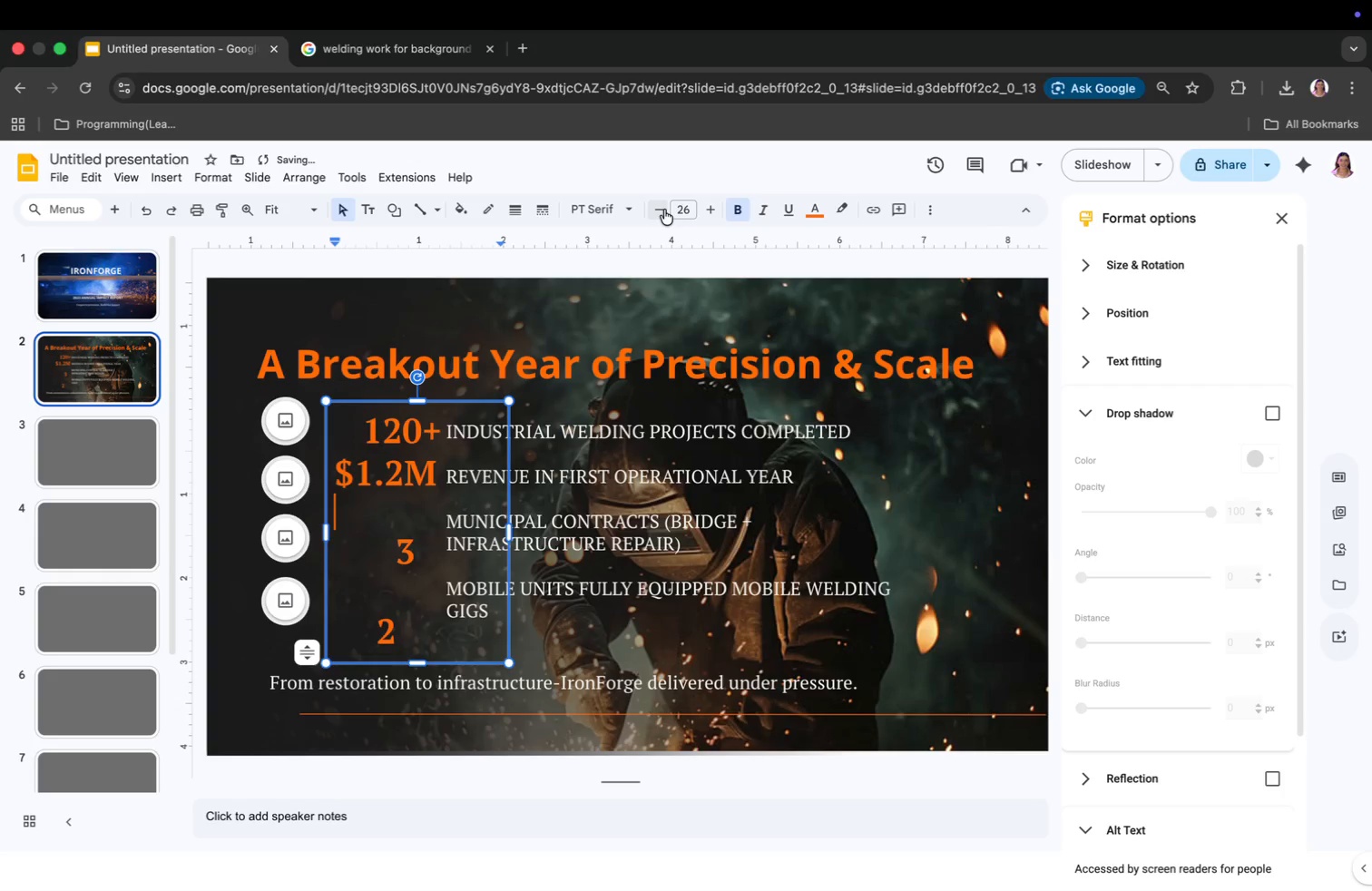 
triple_click([664, 210])
 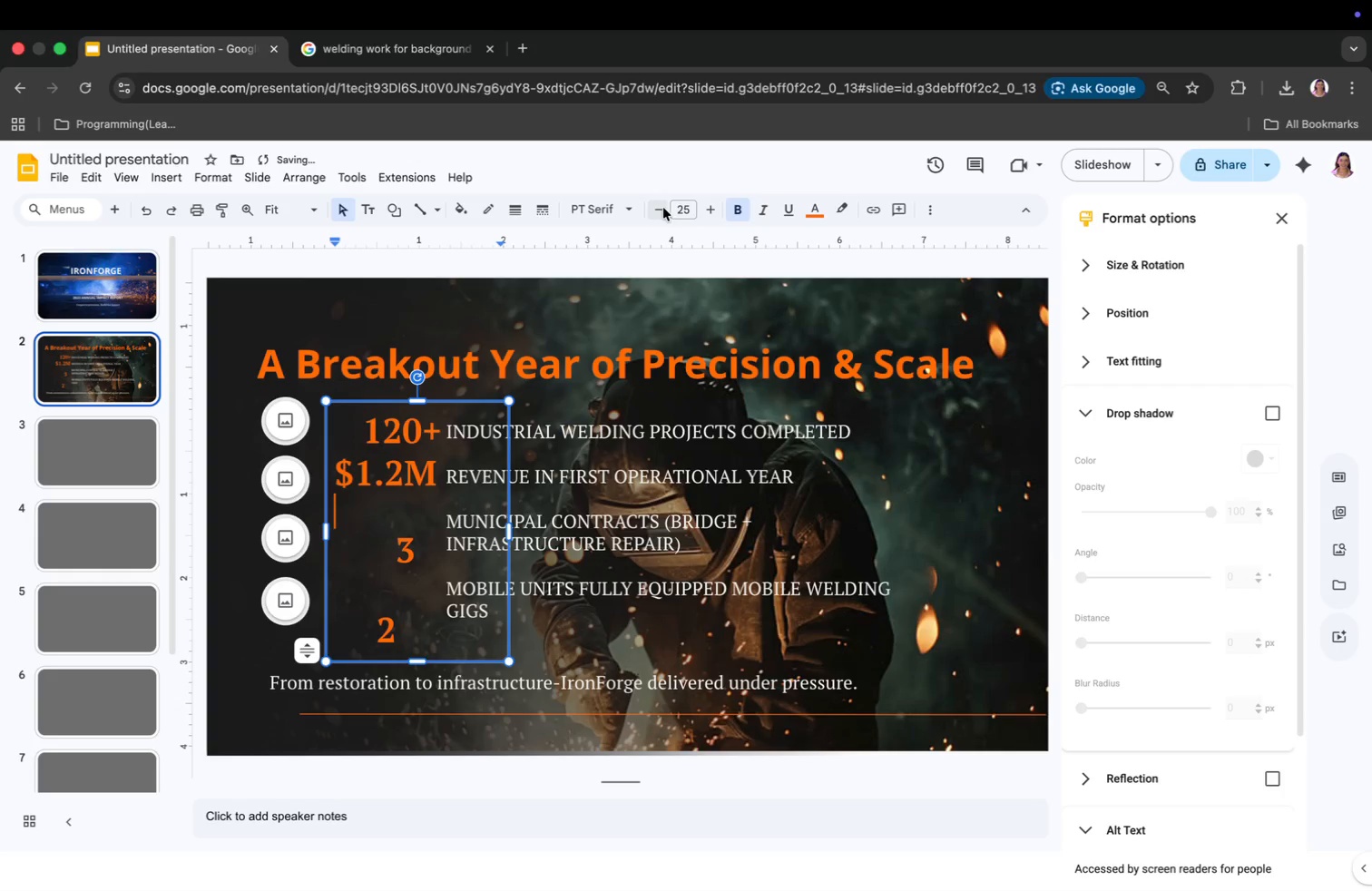 
triple_click([663, 206])
 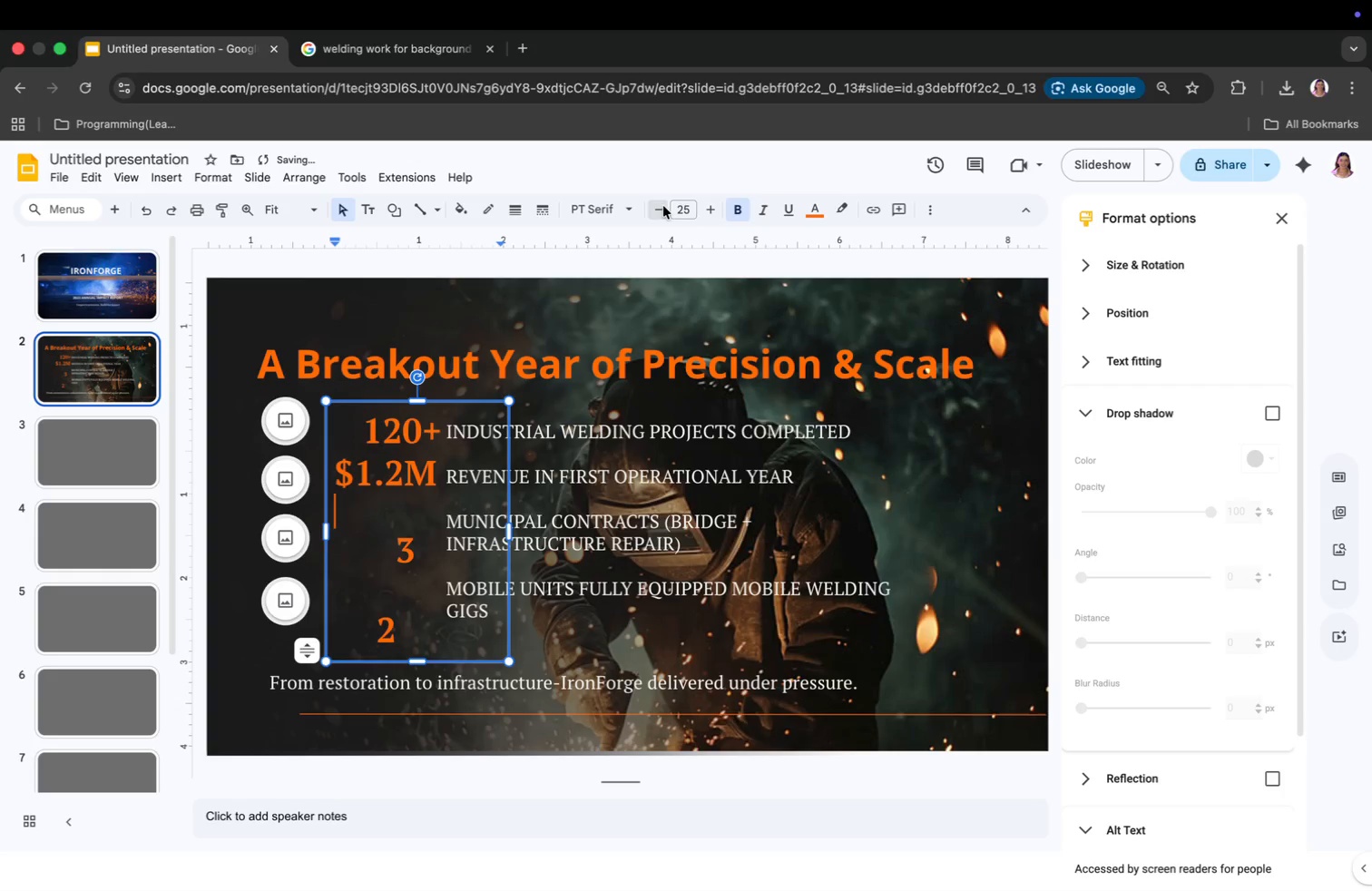 
triple_click([663, 205])
 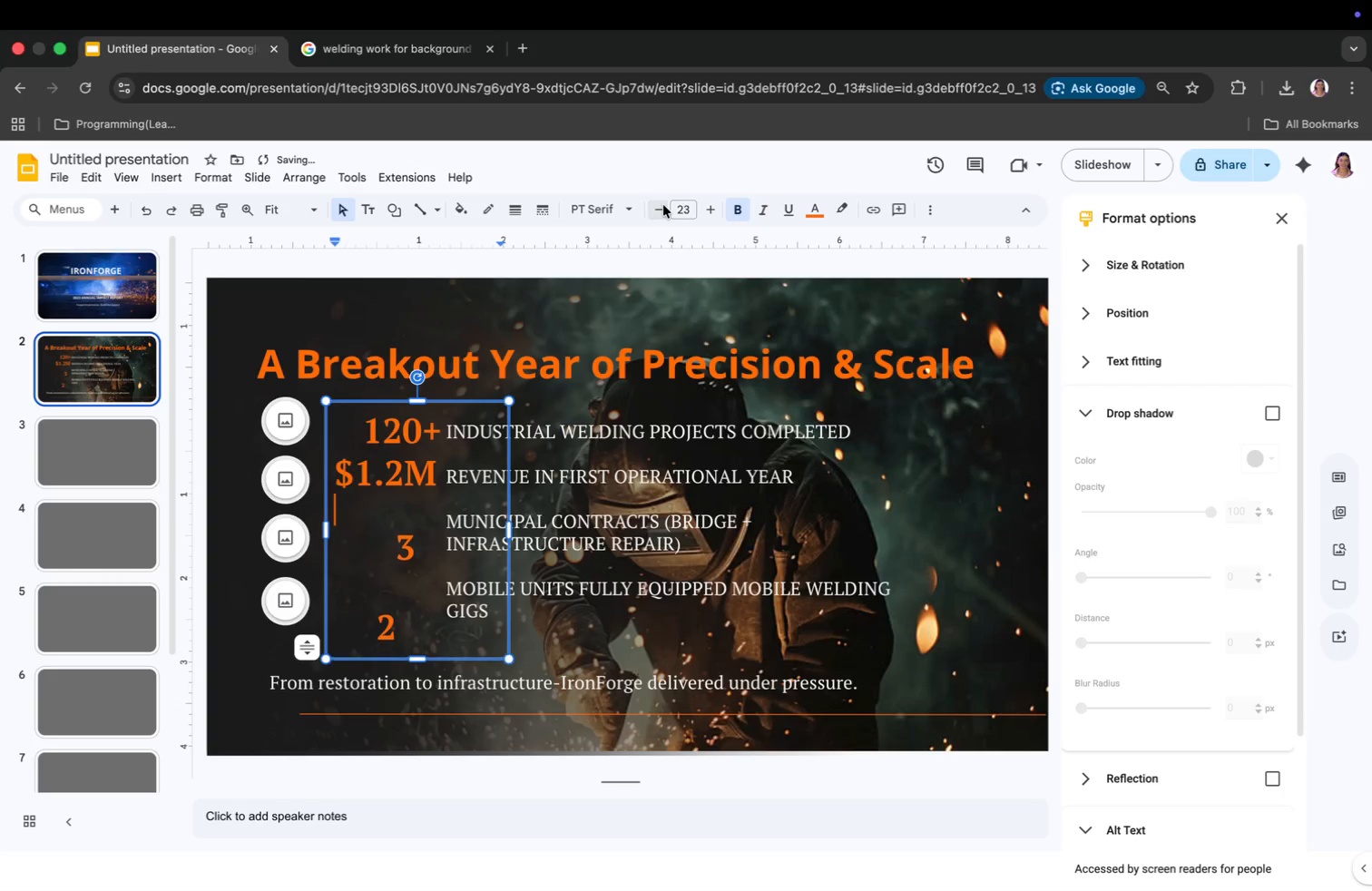 
triple_click([663, 205])
 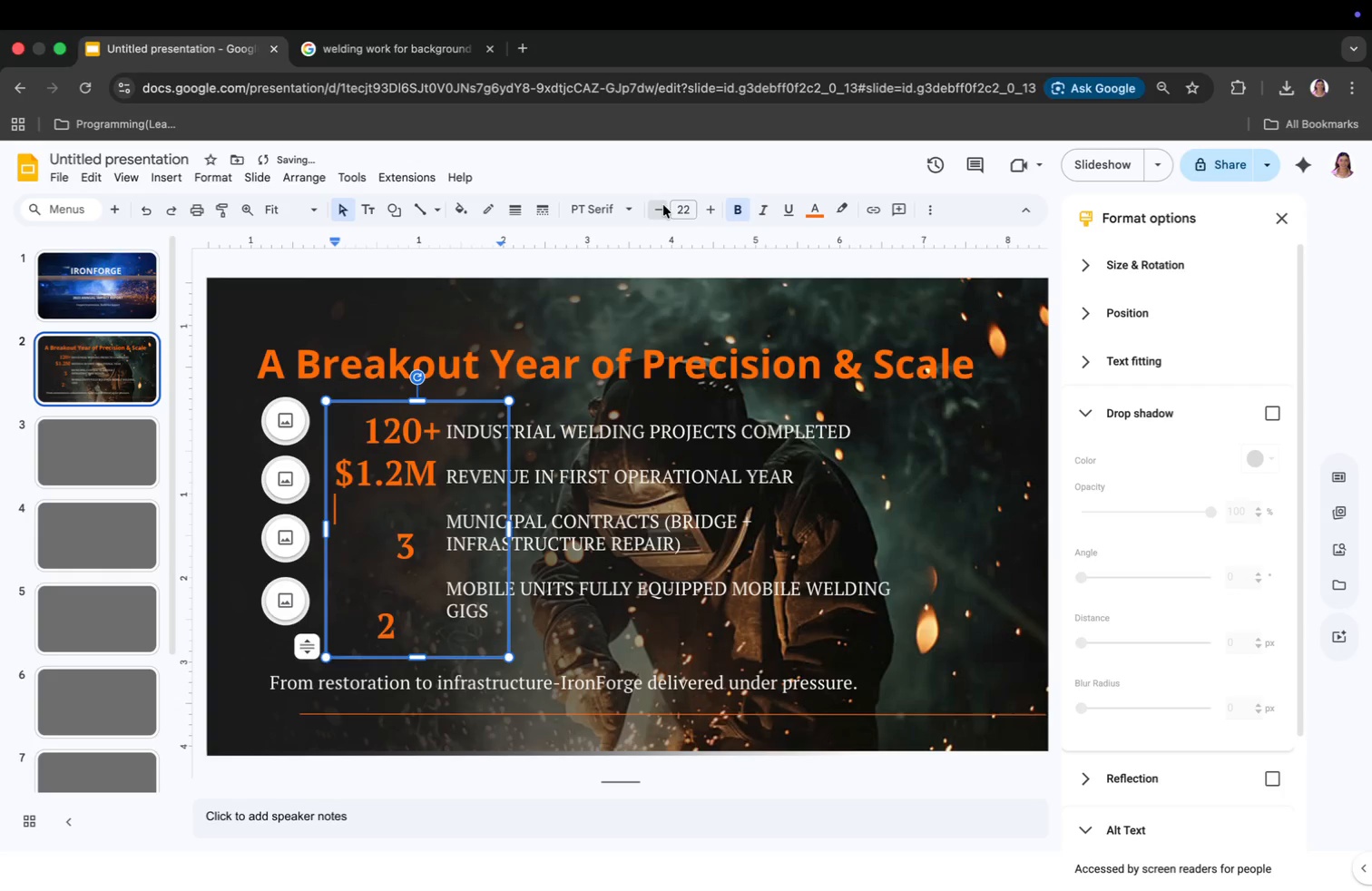 
triple_click([663, 205])
 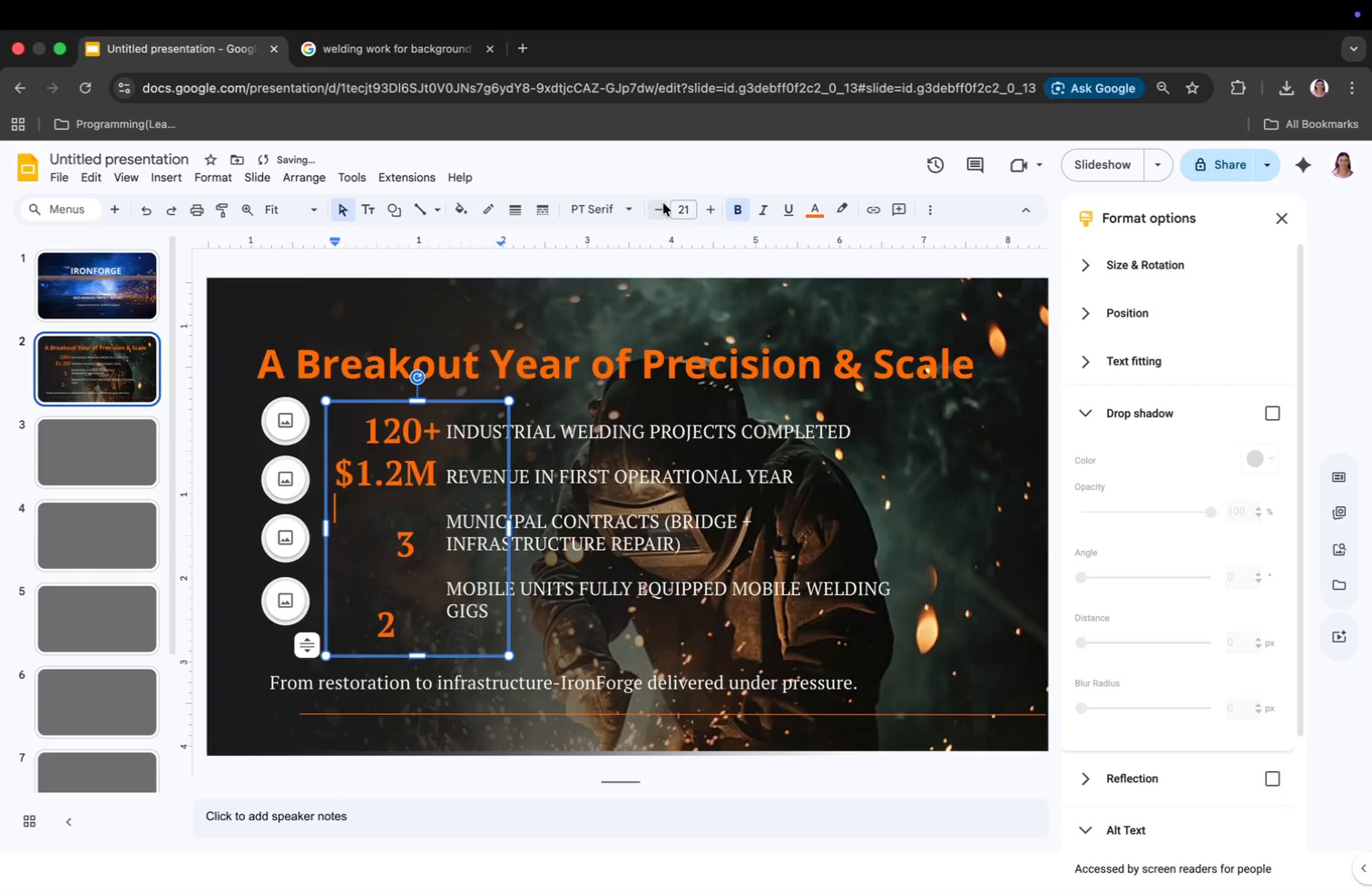 
triple_click([663, 203])
 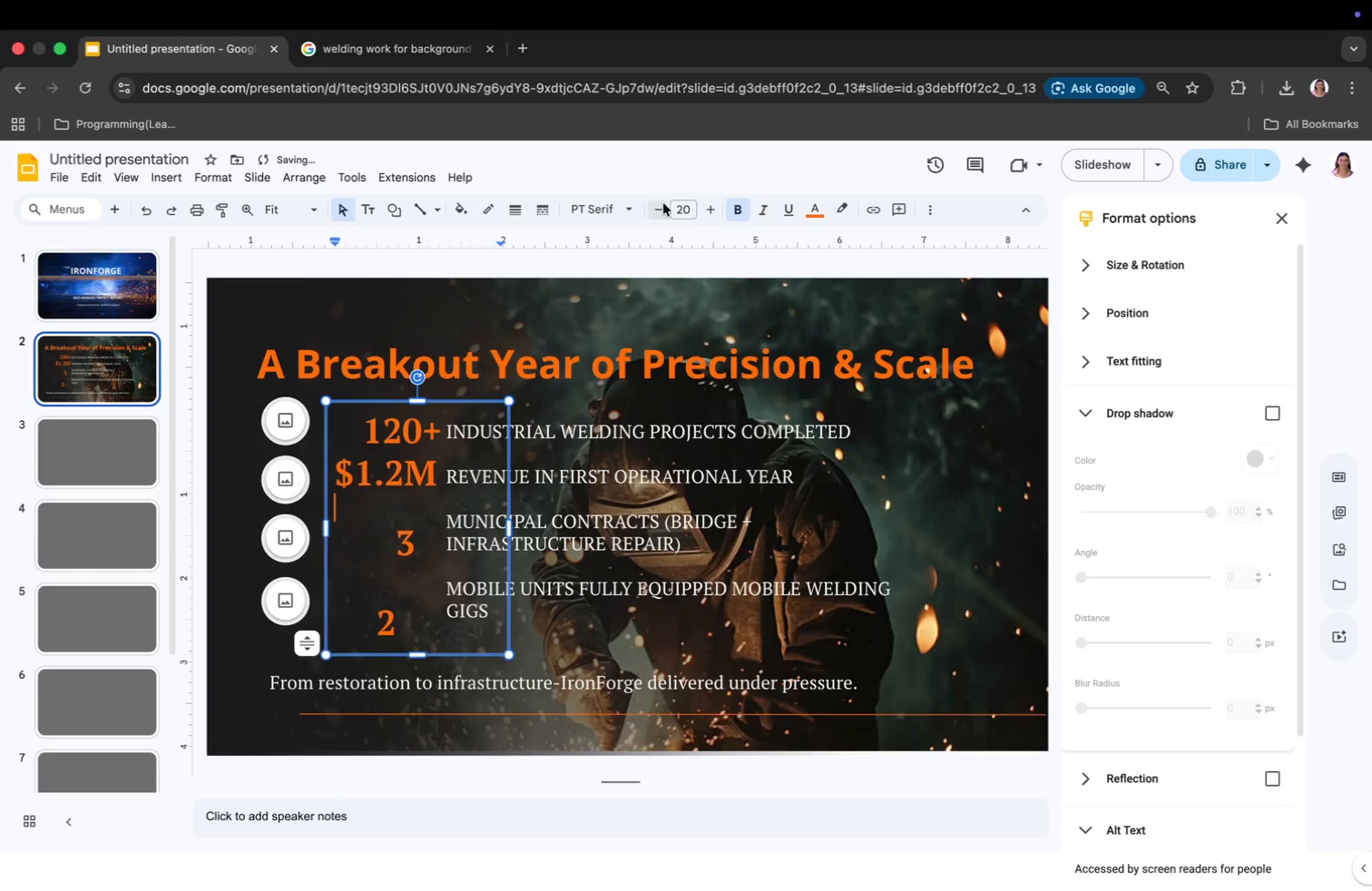 
triple_click([663, 203])
 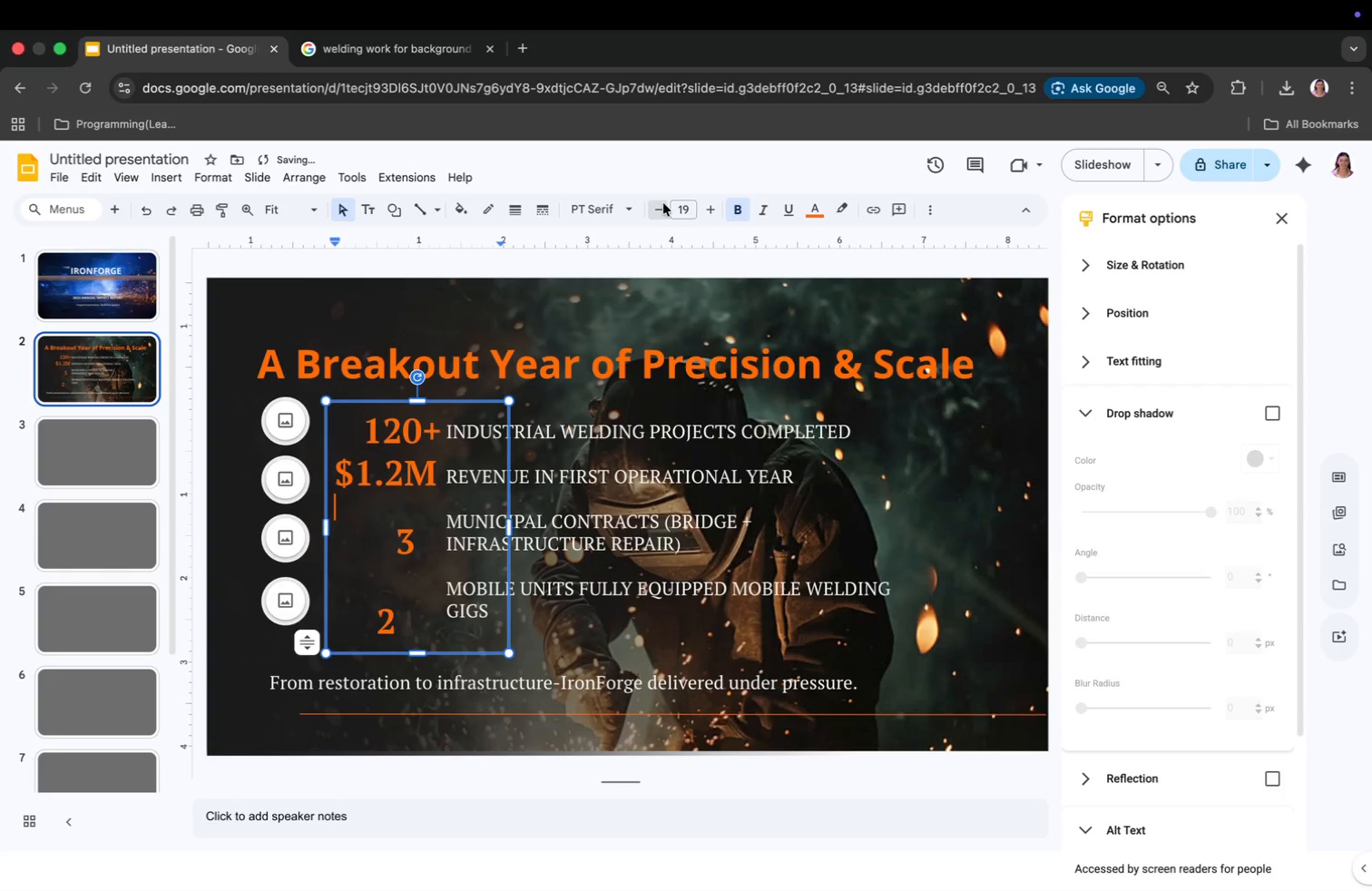 
triple_click([663, 203])
 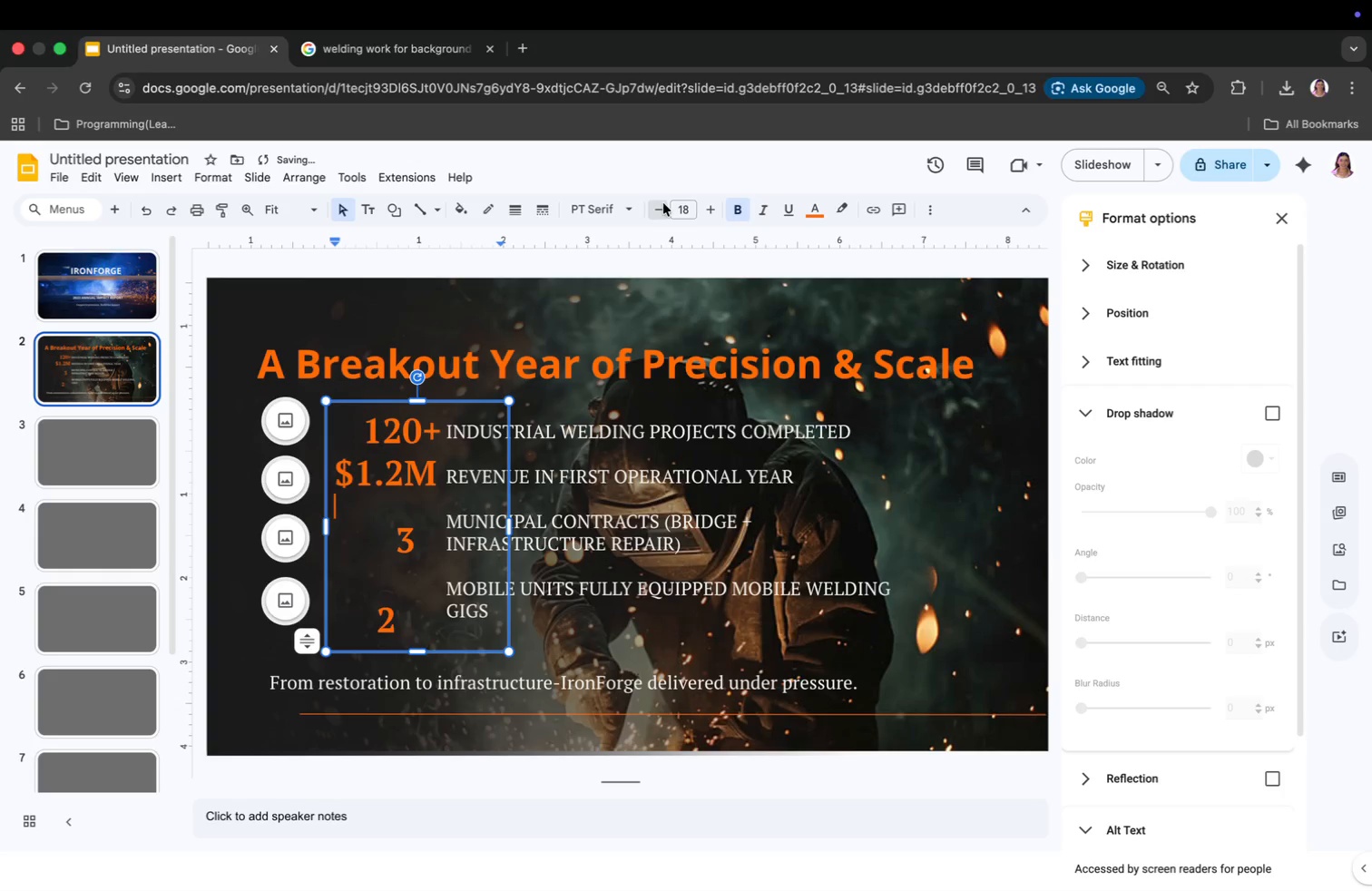 
triple_click([663, 203])
 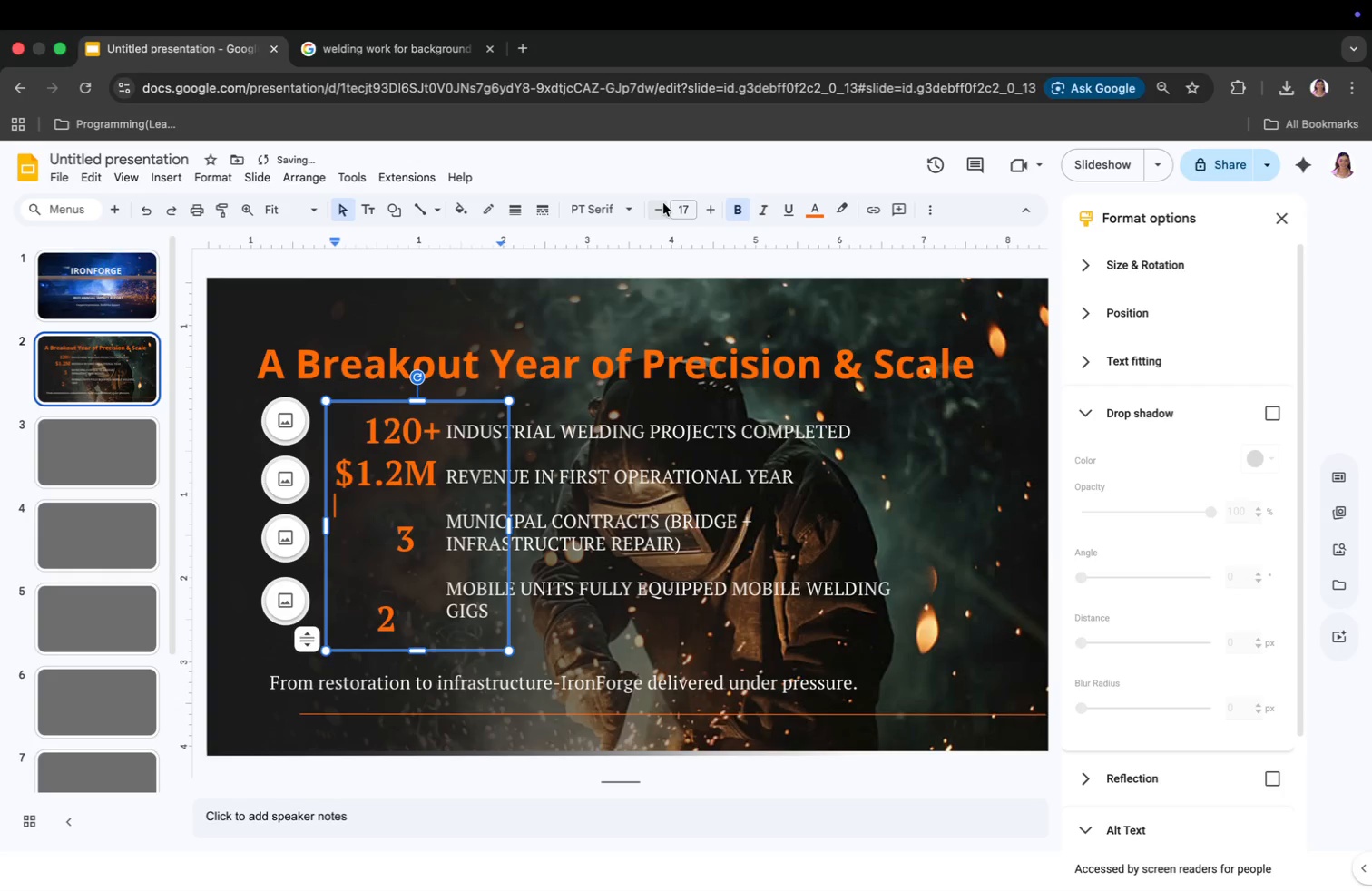 
triple_click([663, 203])
 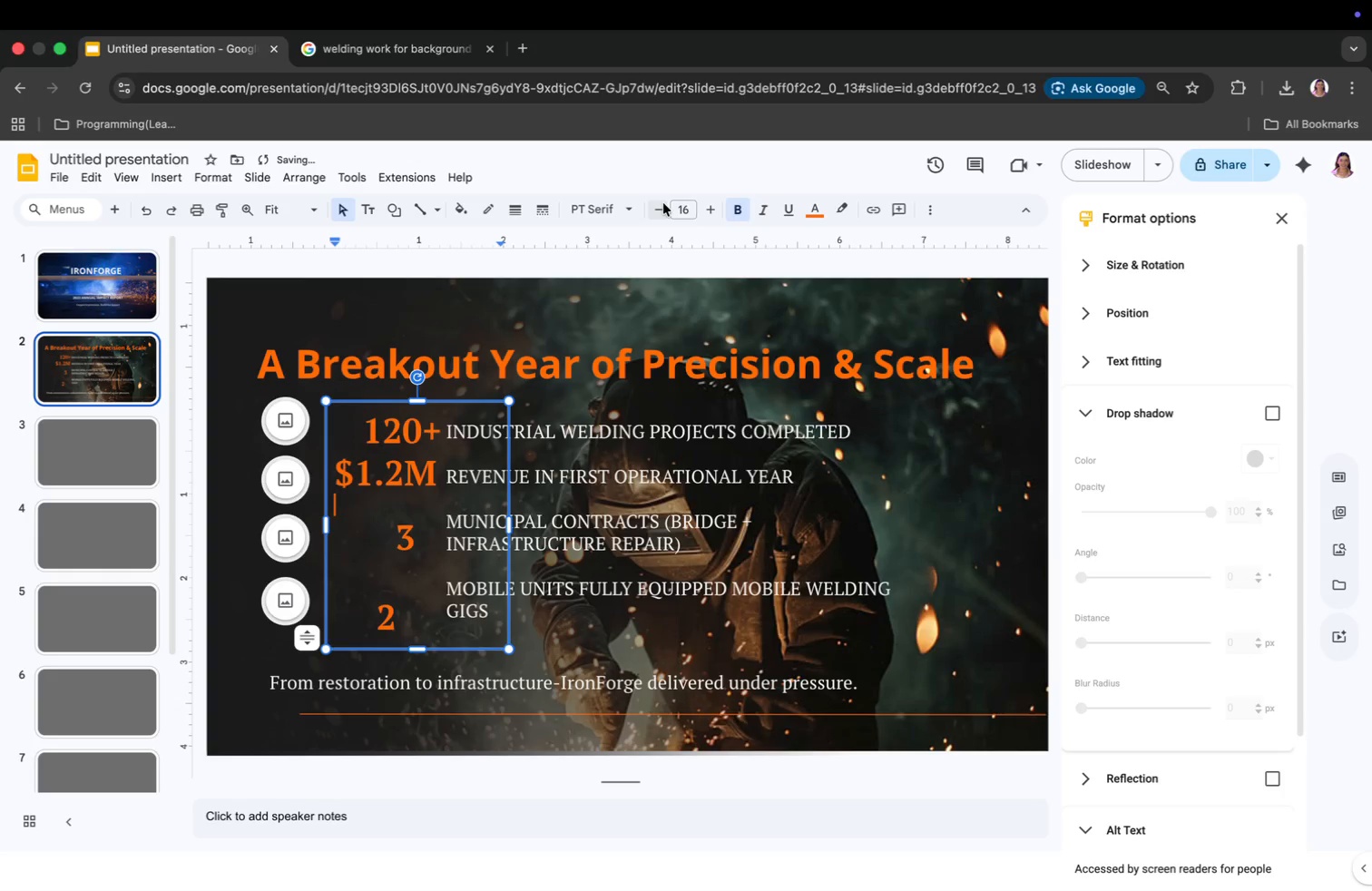 
triple_click([663, 203])
 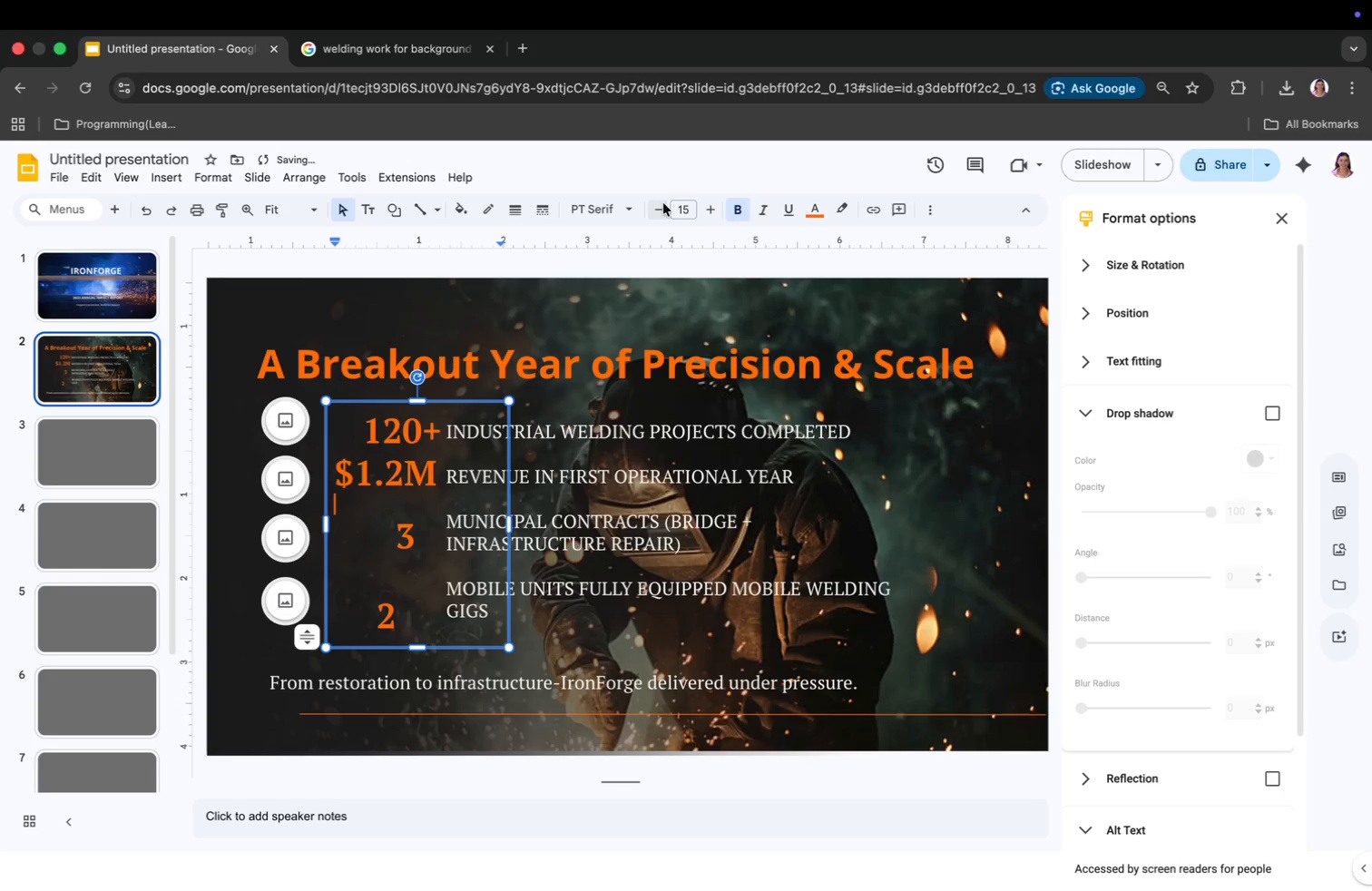 
triple_click([663, 203])
 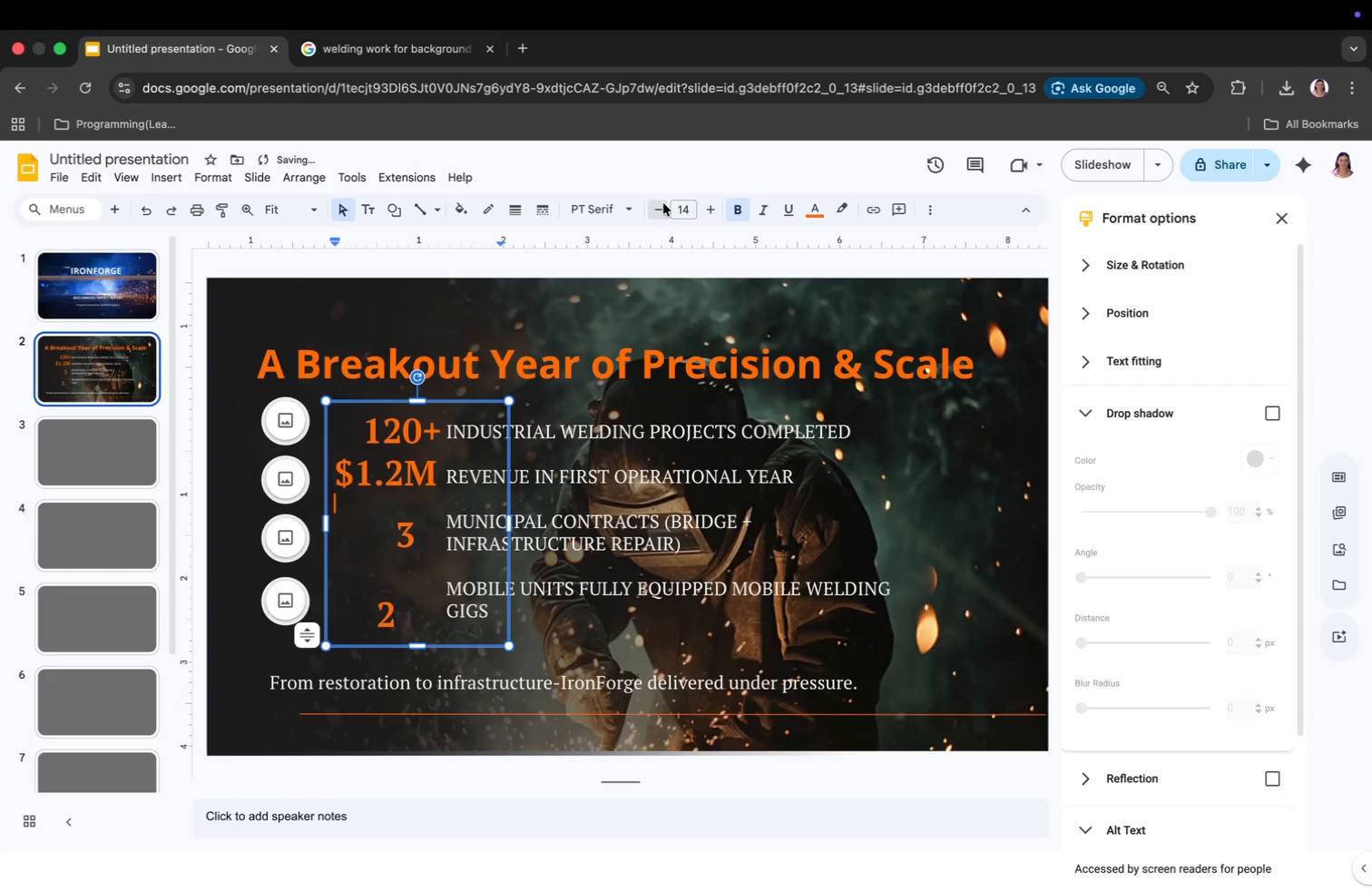 
triple_click([663, 203])
 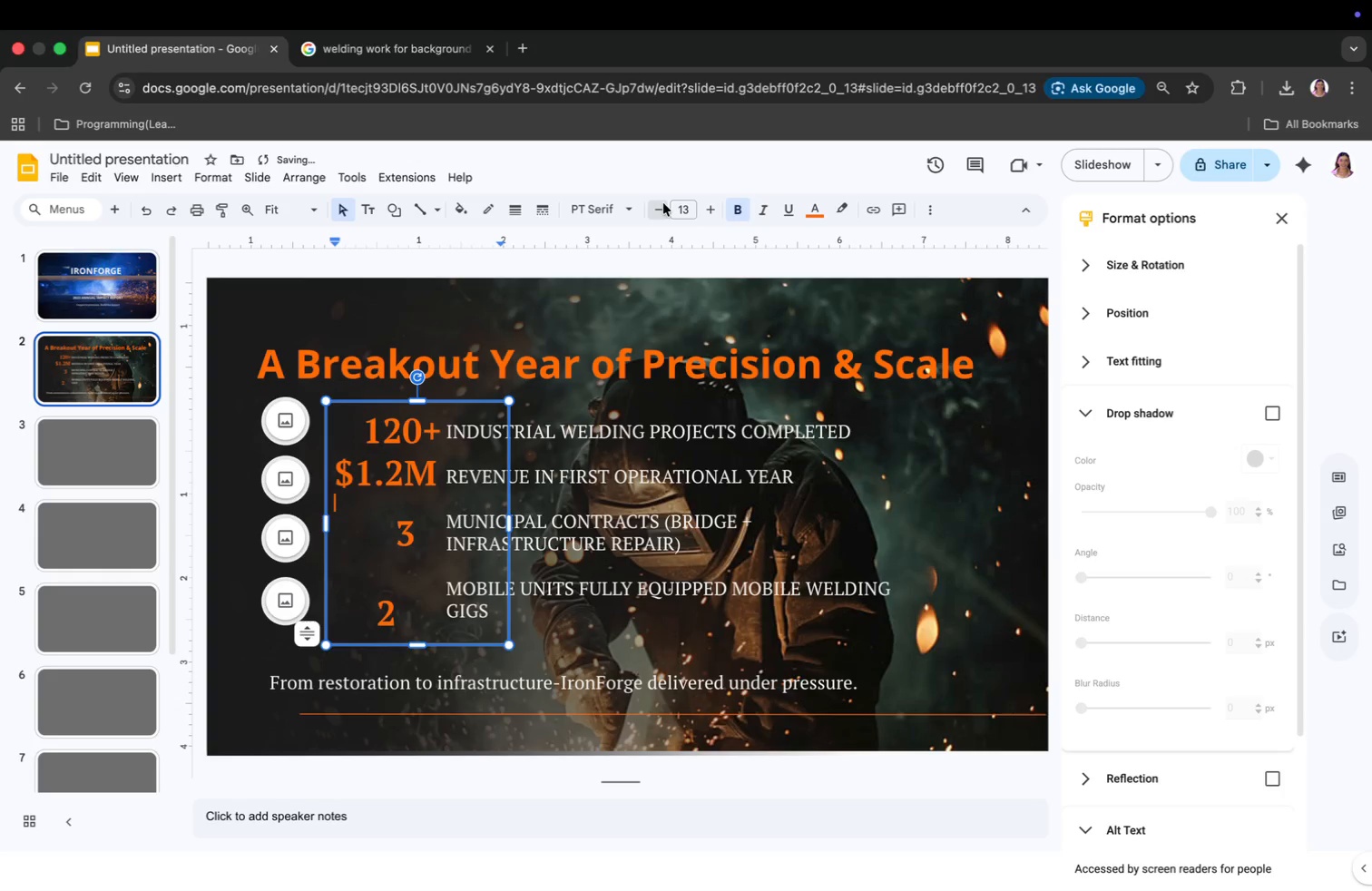 
triple_click([663, 203])
 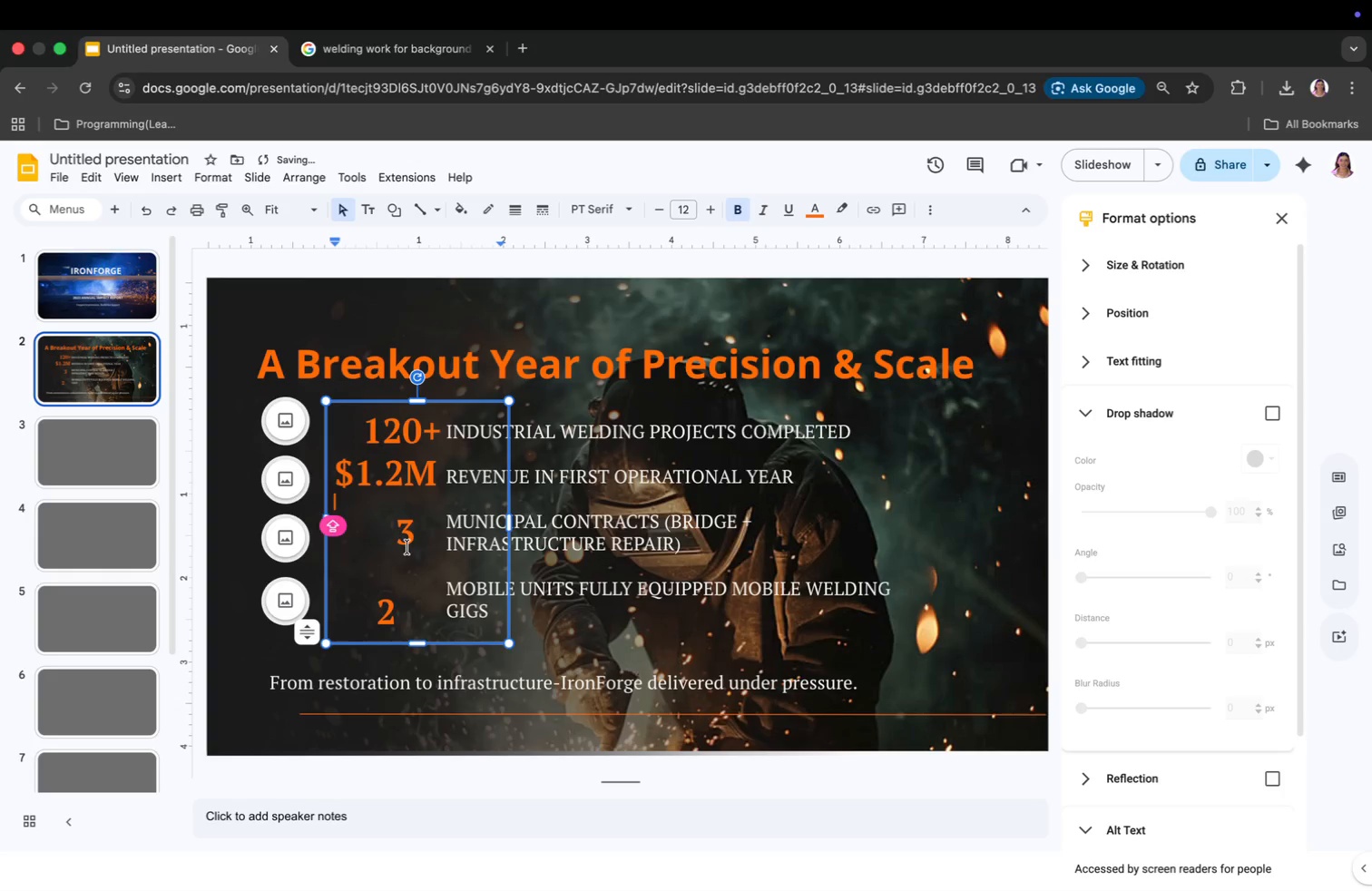 
left_click([397, 538])
 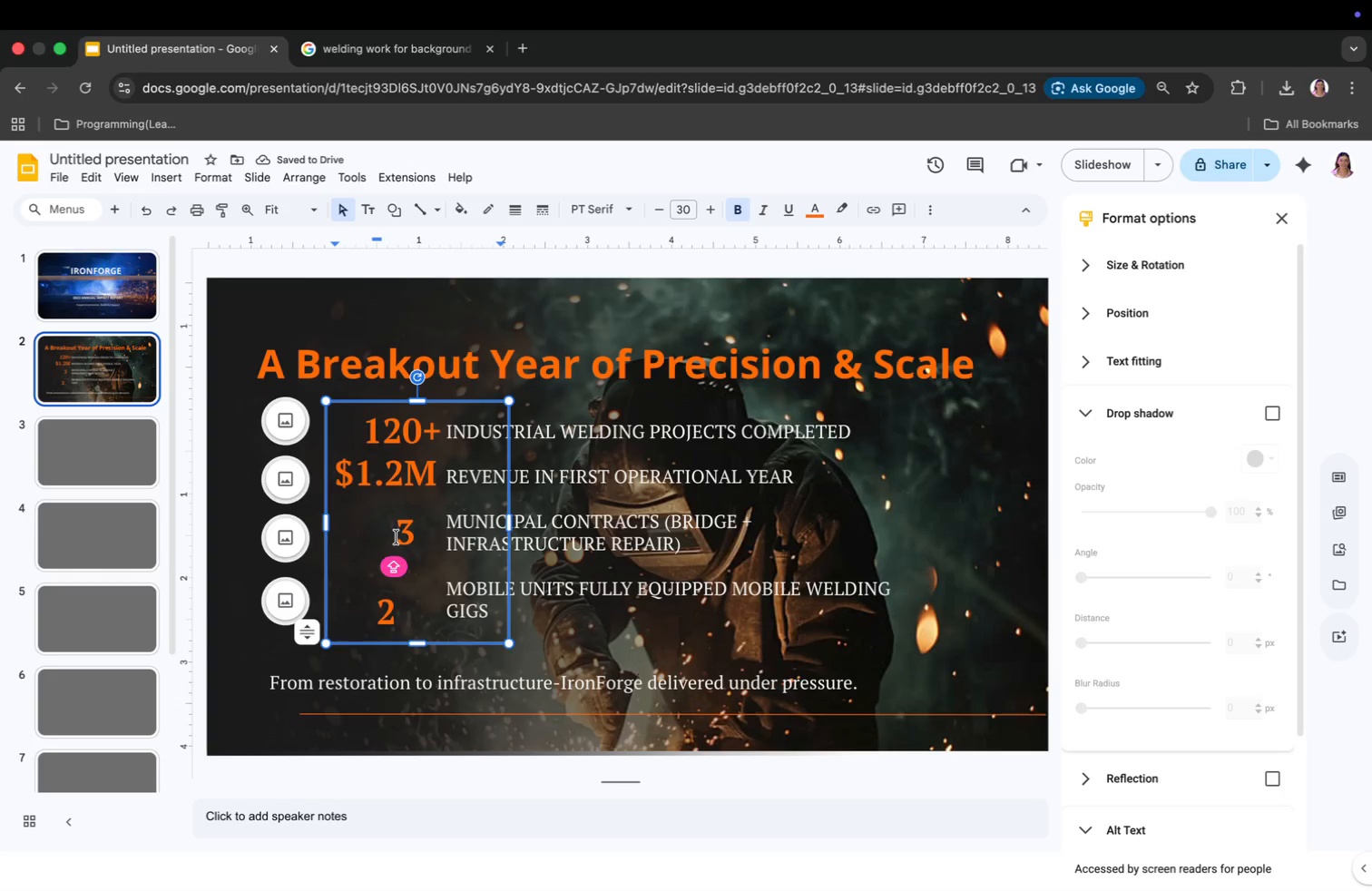 
key(Tab)
 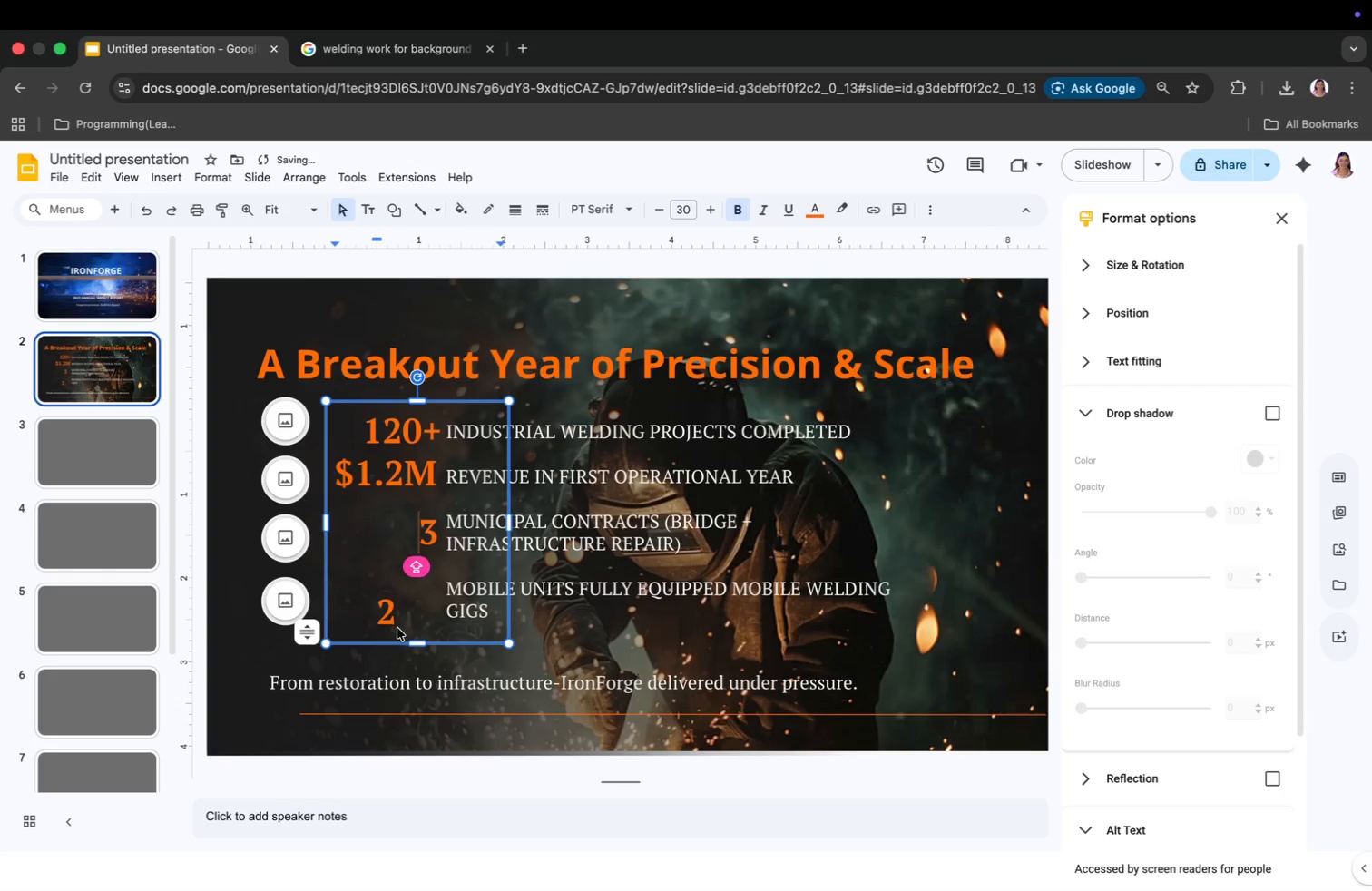 
left_click([376, 616])
 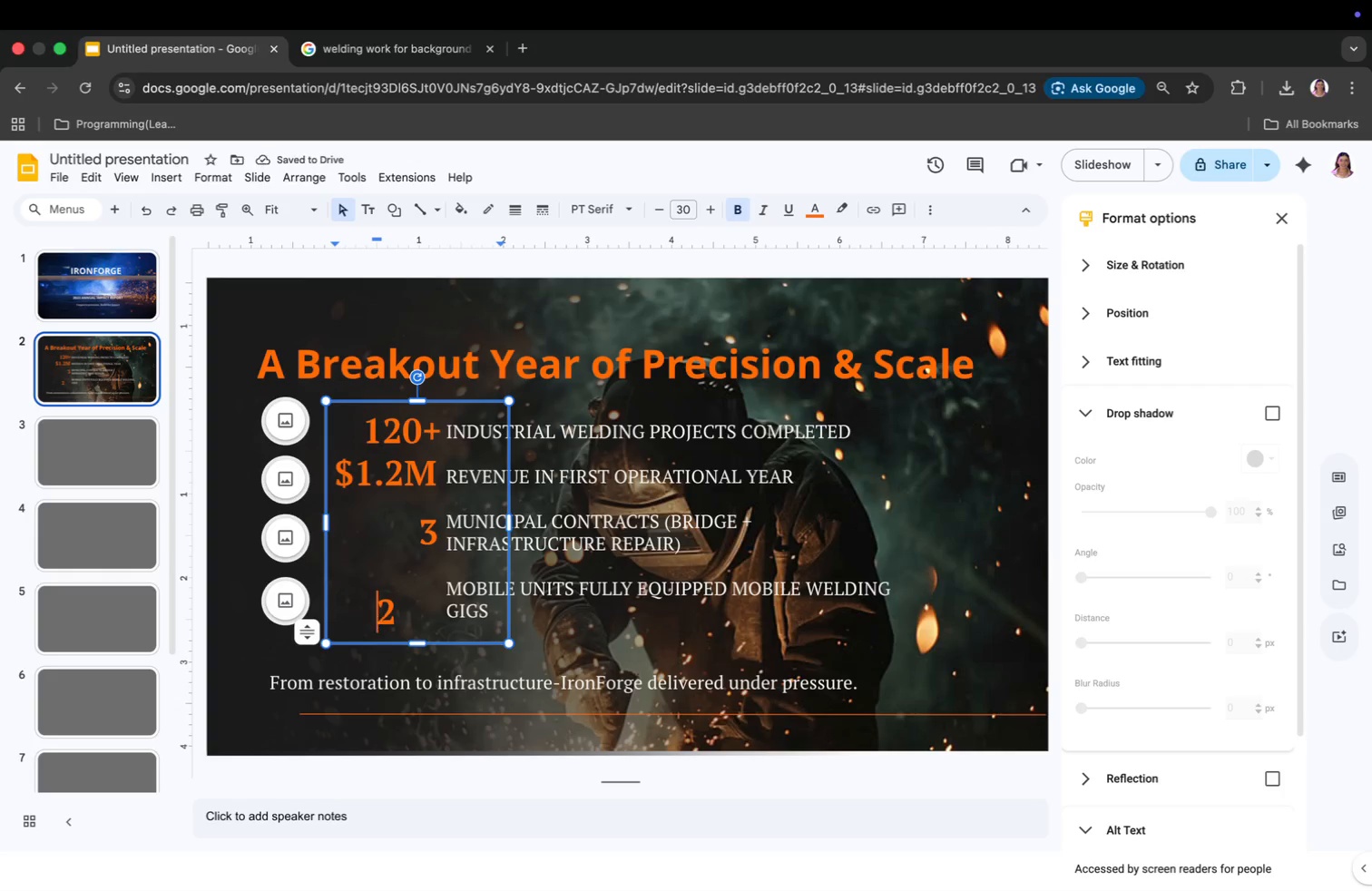 
key(Tab)
 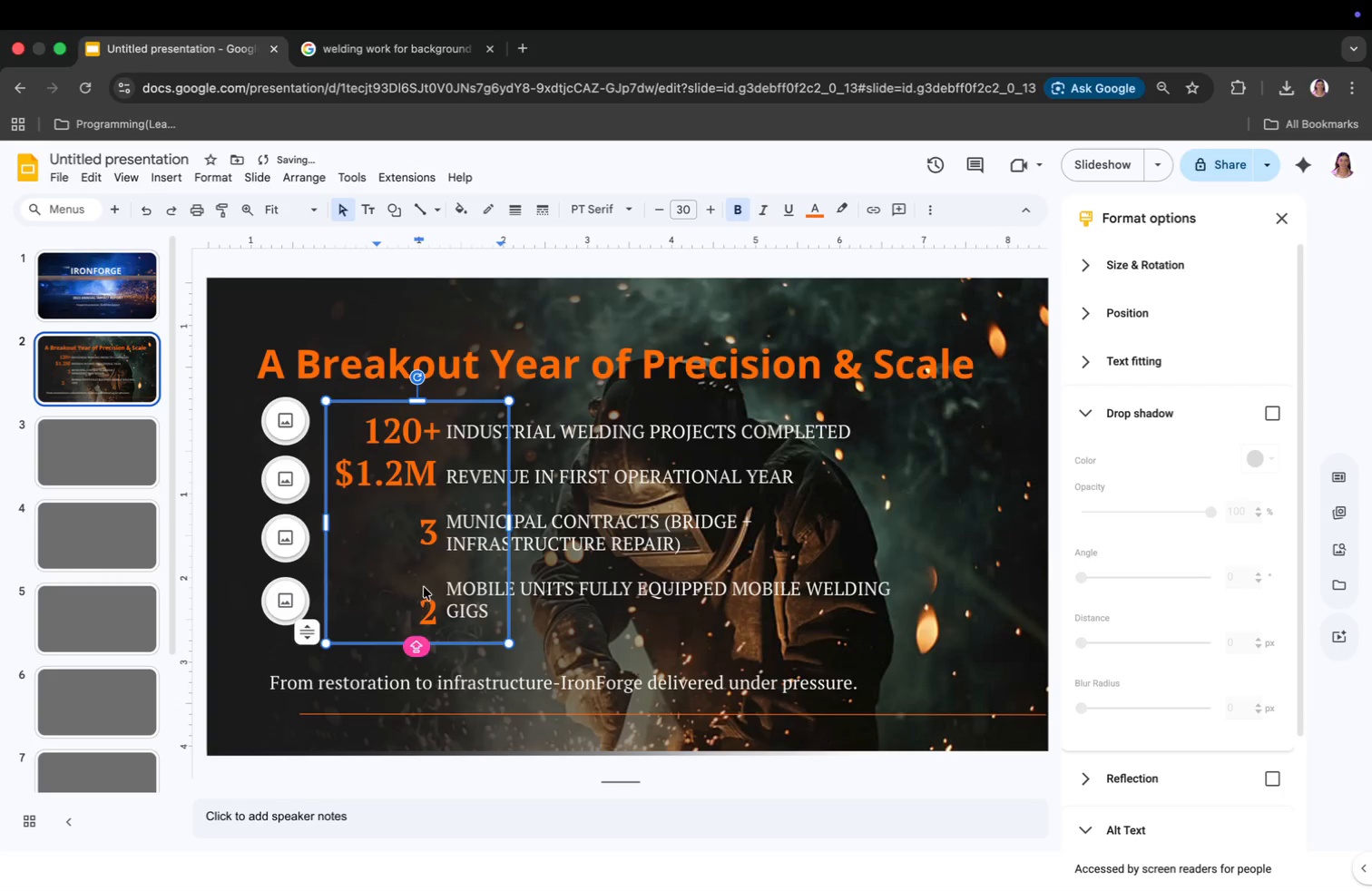 
left_click([426, 580])
 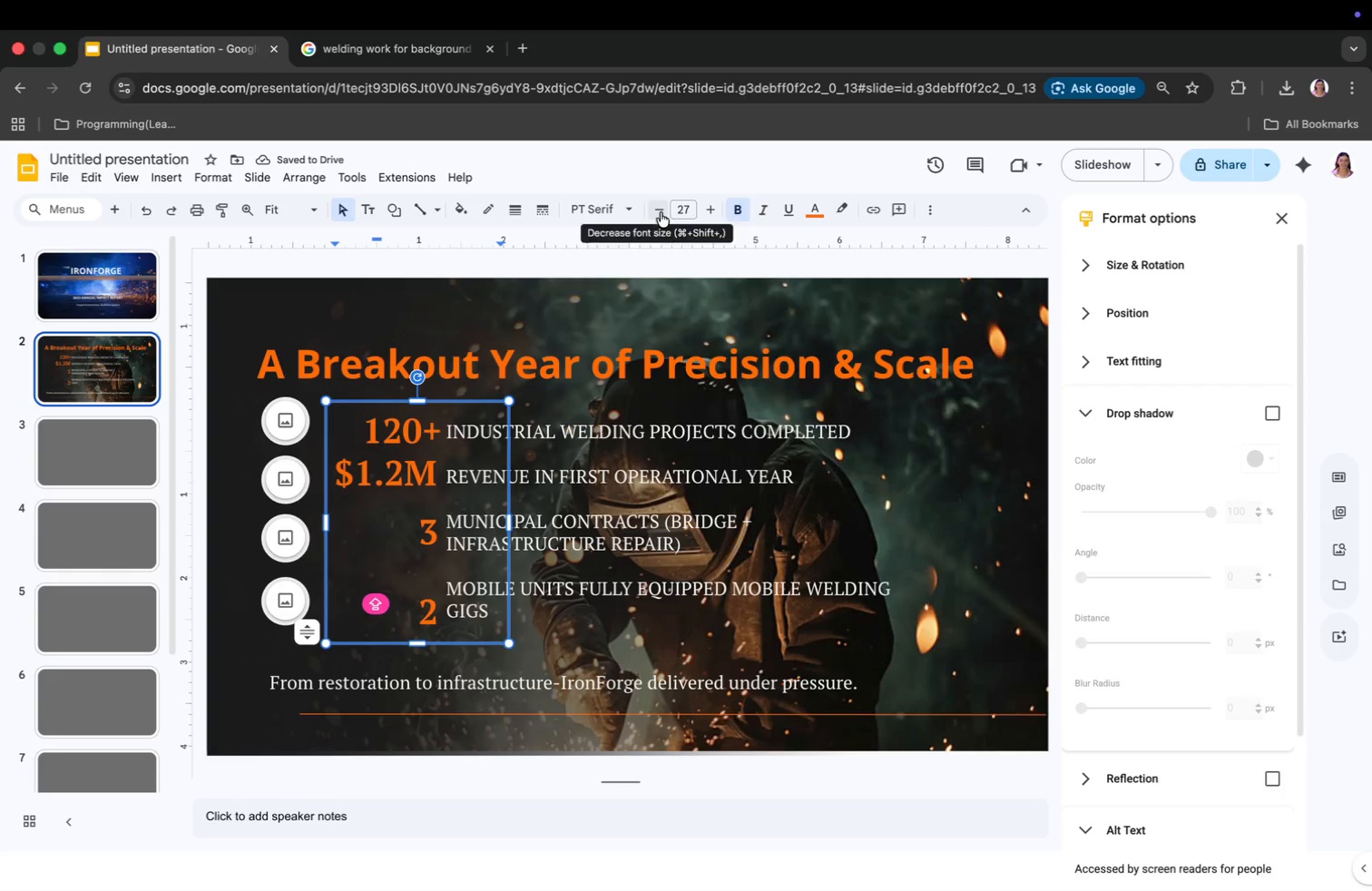 
double_click([661, 212])
 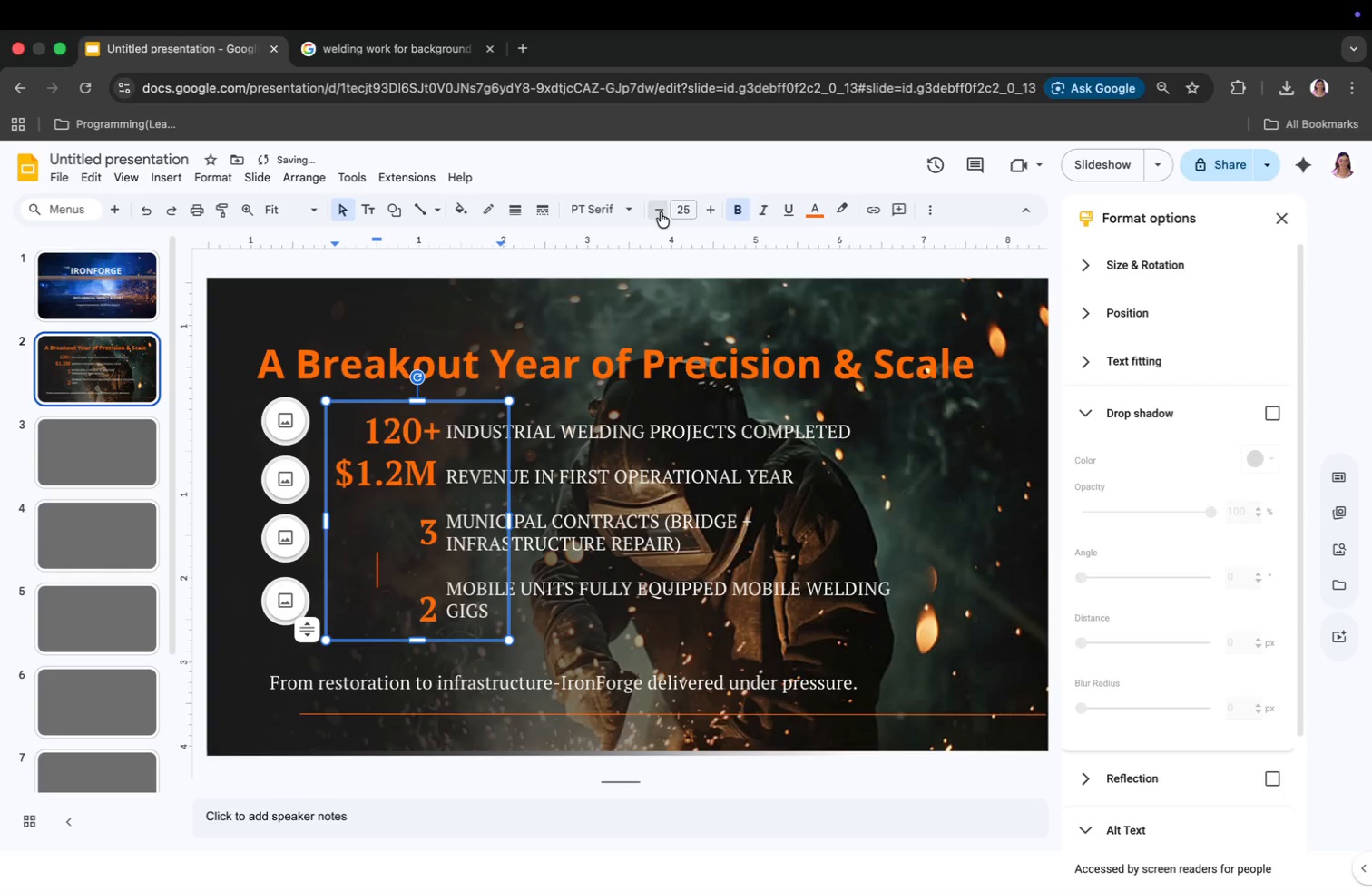 
triple_click([661, 212])
 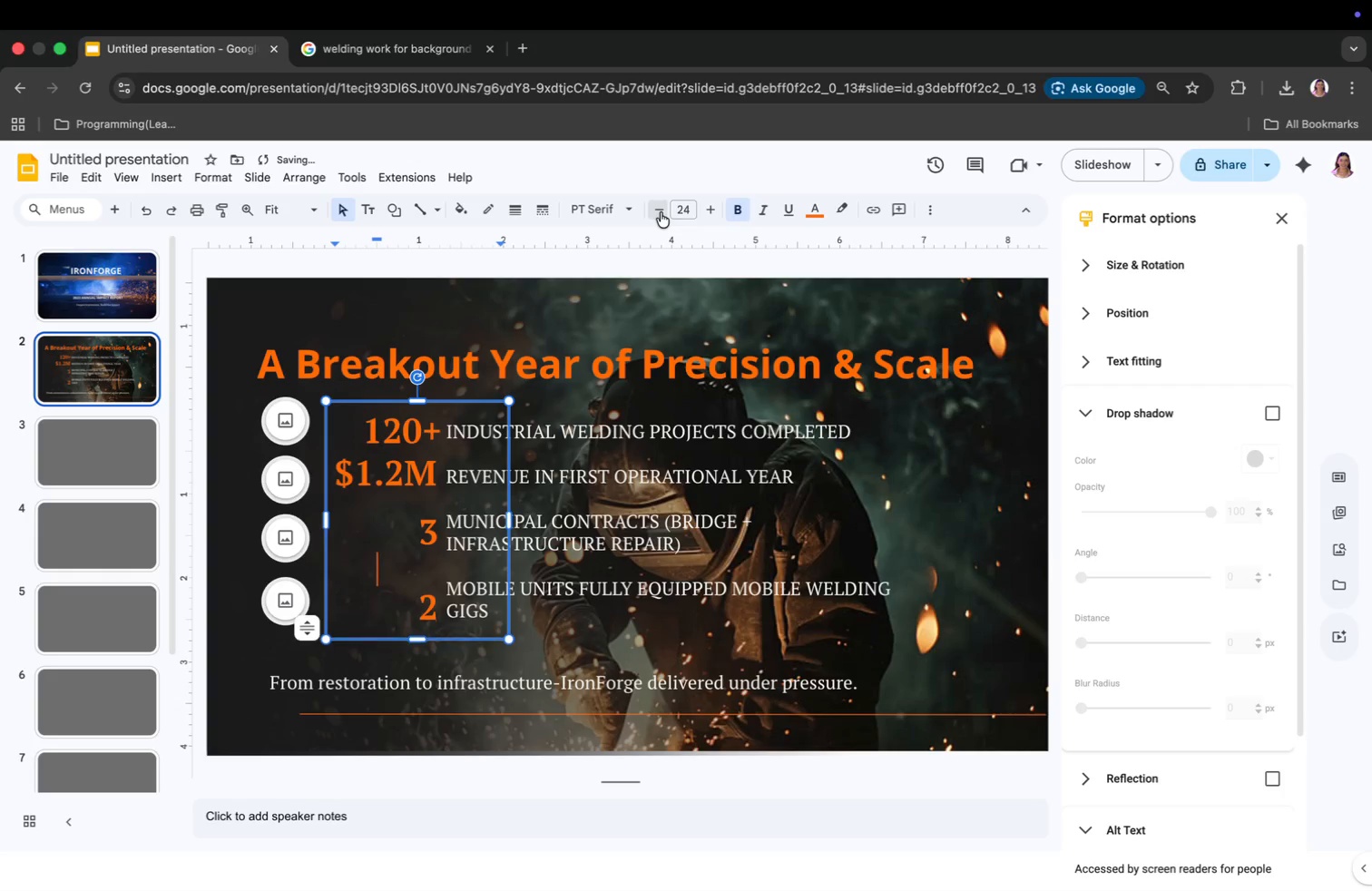 
triple_click([661, 212])
 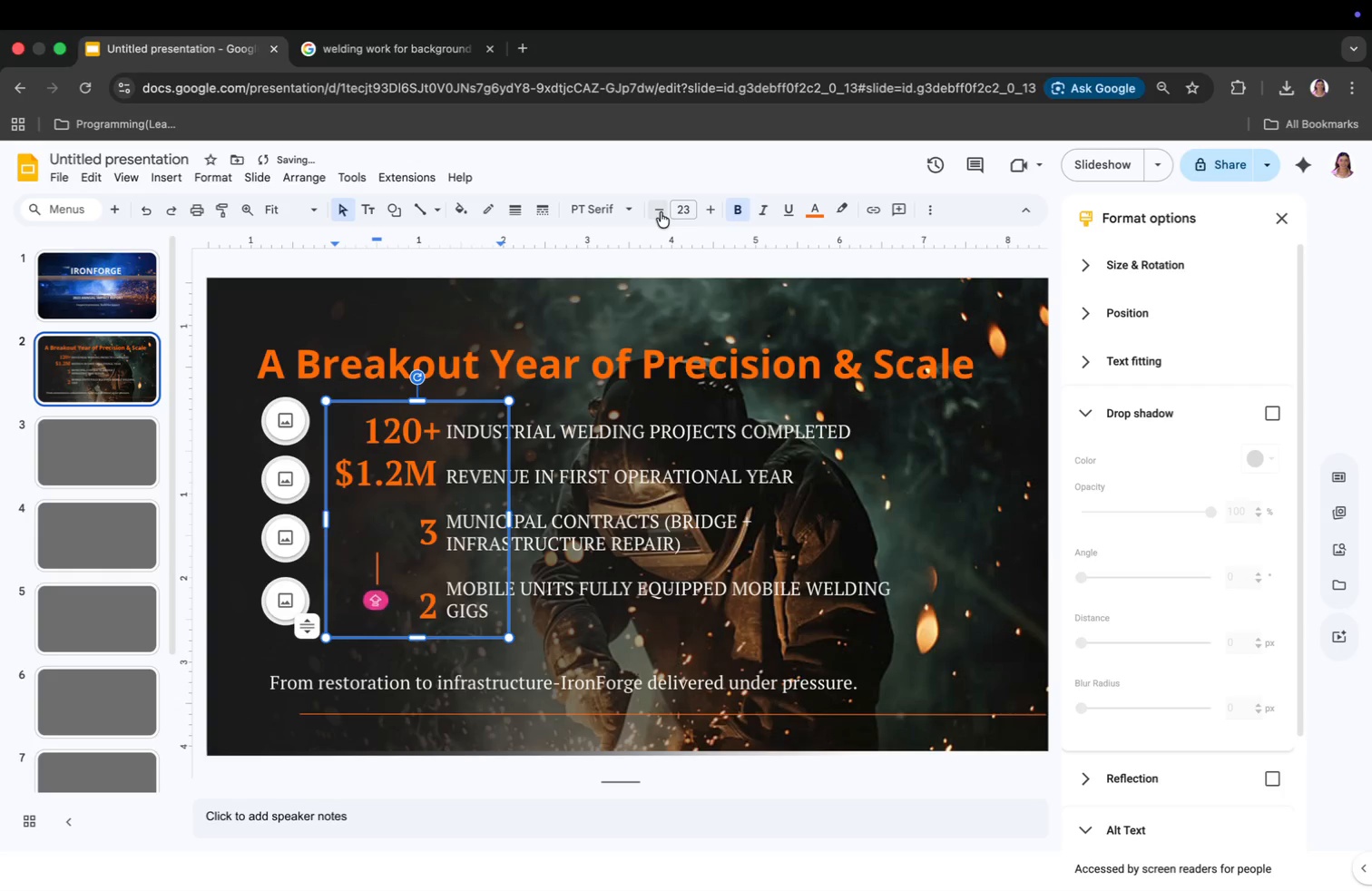 
triple_click([661, 212])
 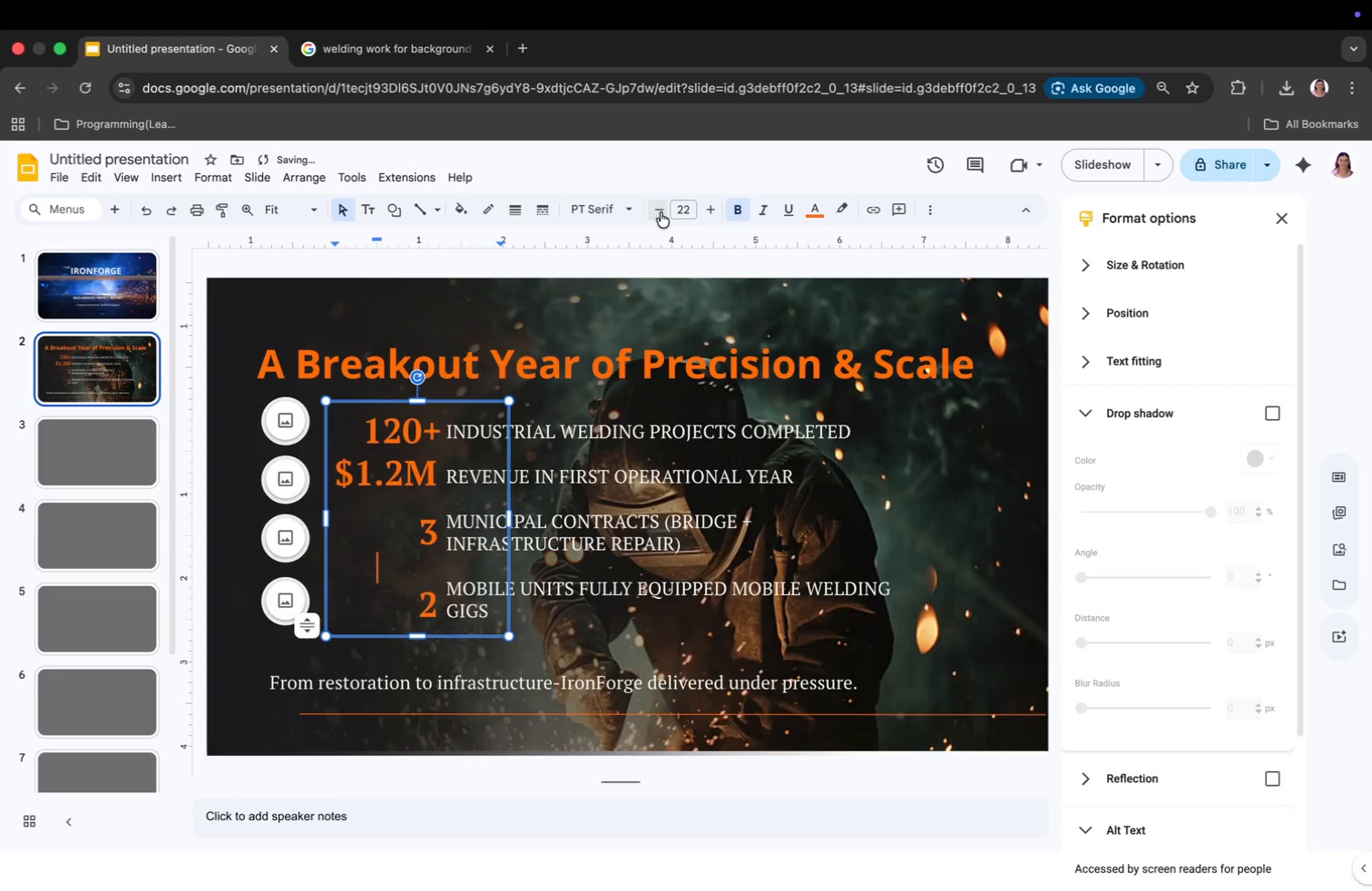 
triple_click([661, 212])
 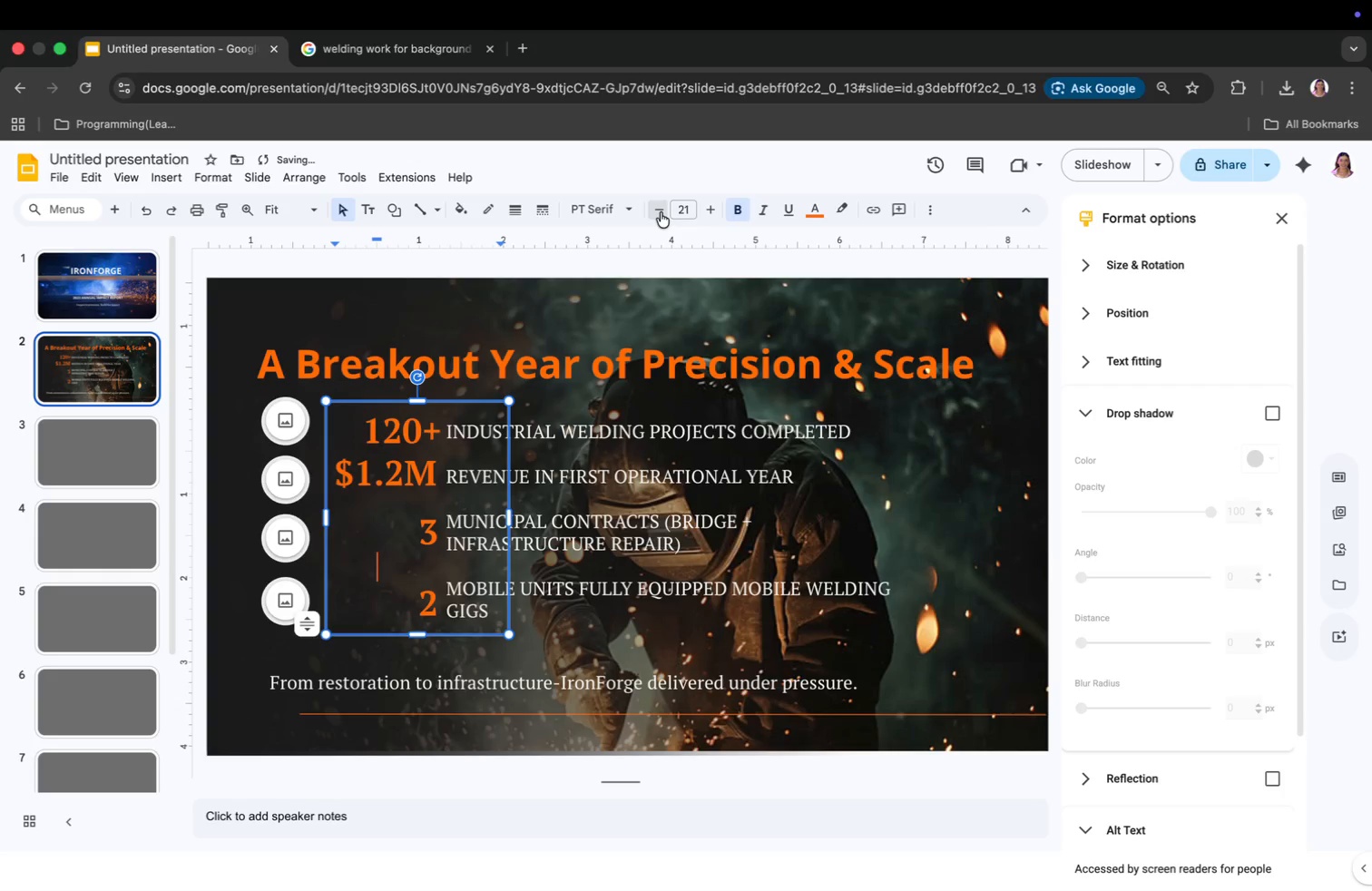 
triple_click([661, 212])
 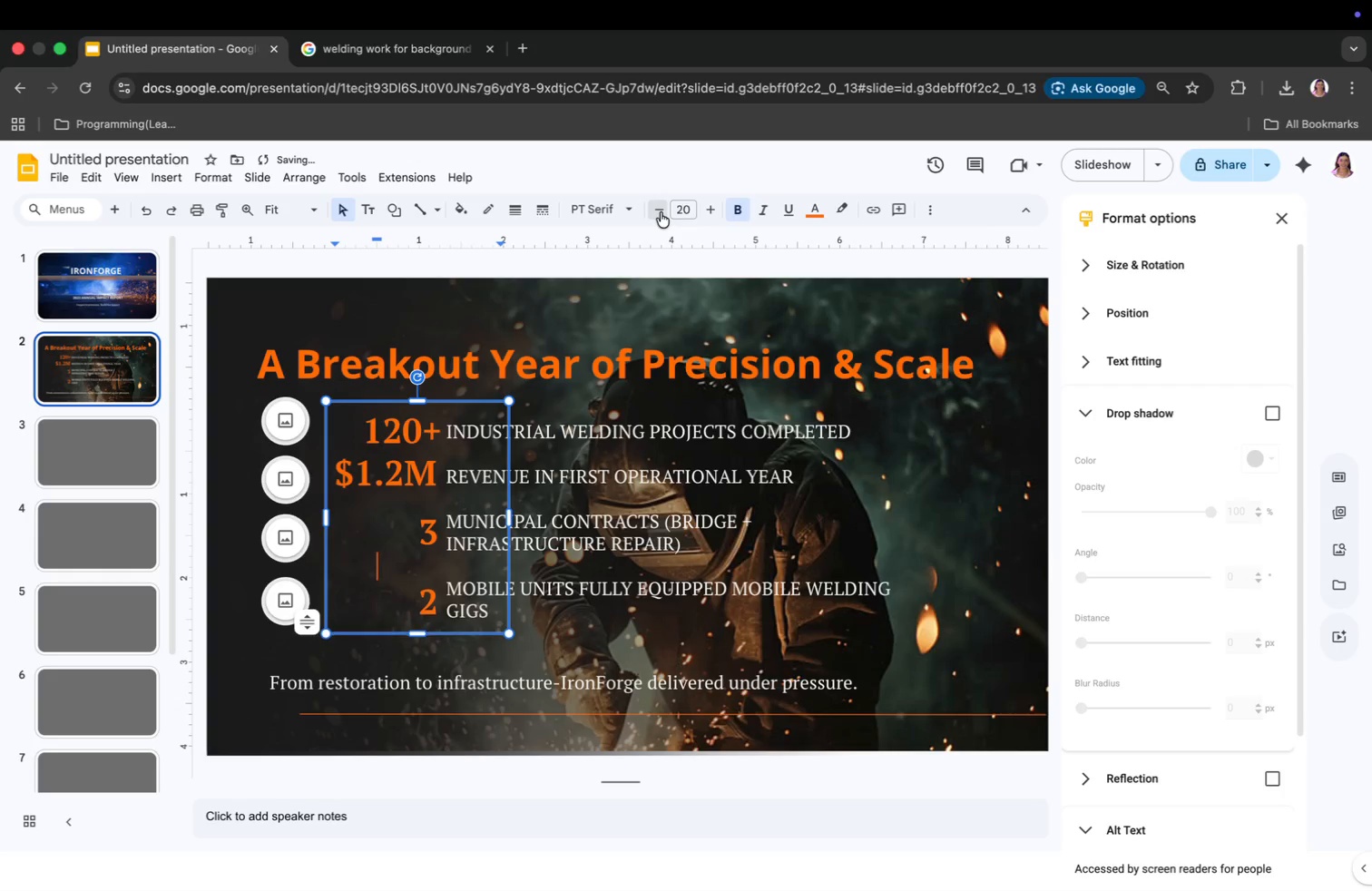 
triple_click([661, 212])
 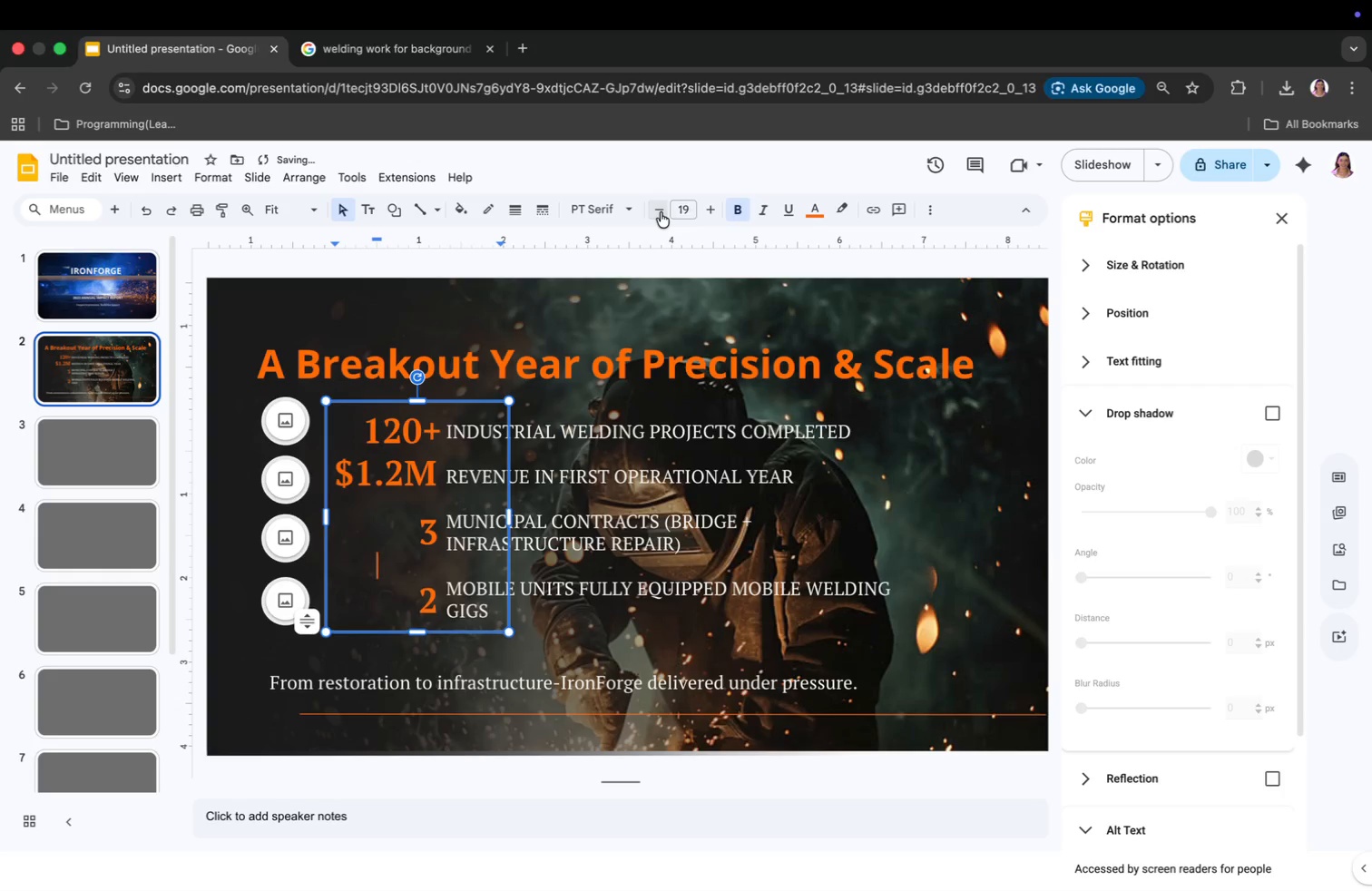 
triple_click([661, 212])
 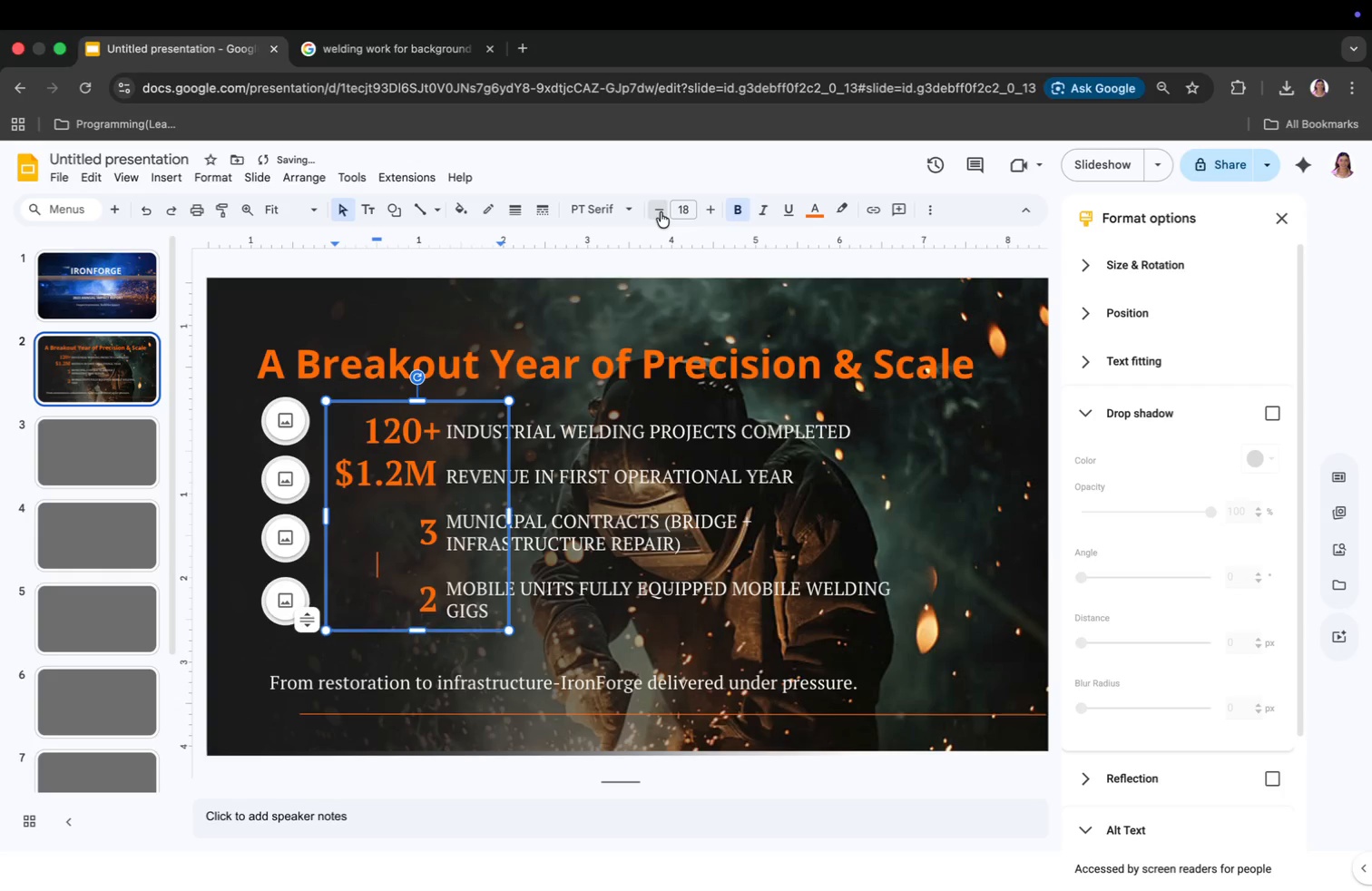 
triple_click([661, 212])
 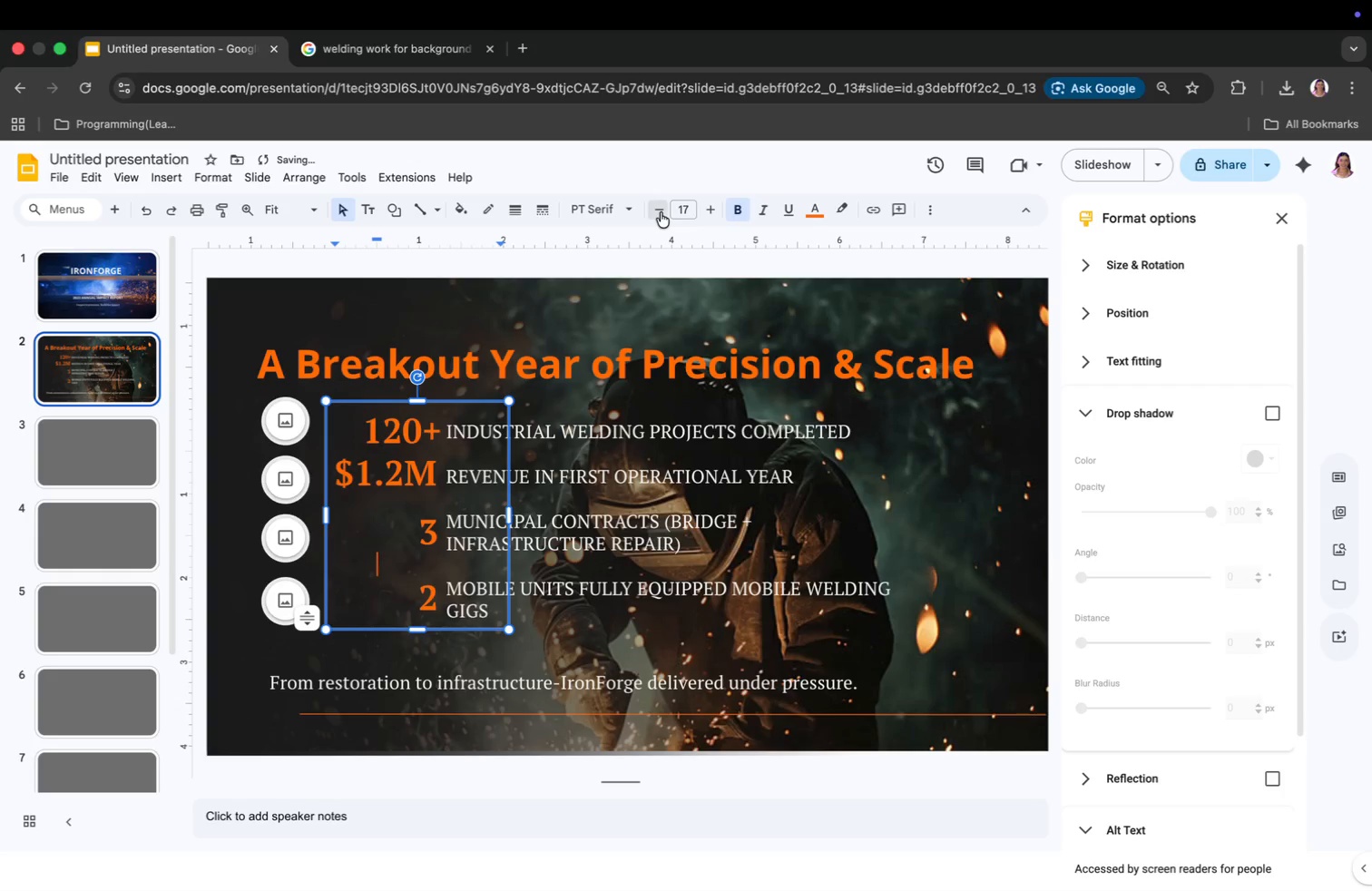 
triple_click([661, 212])
 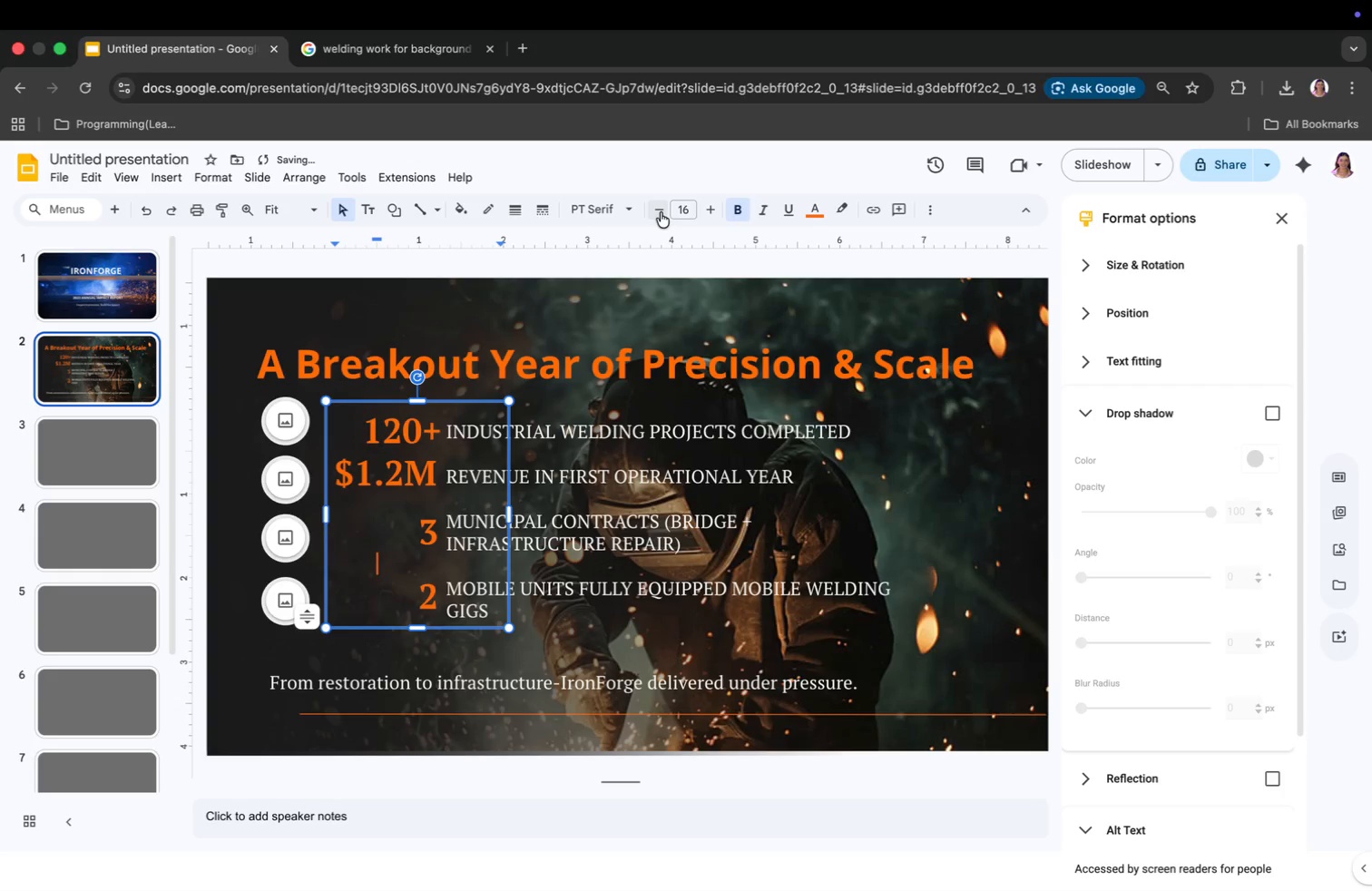 
triple_click([661, 212])
 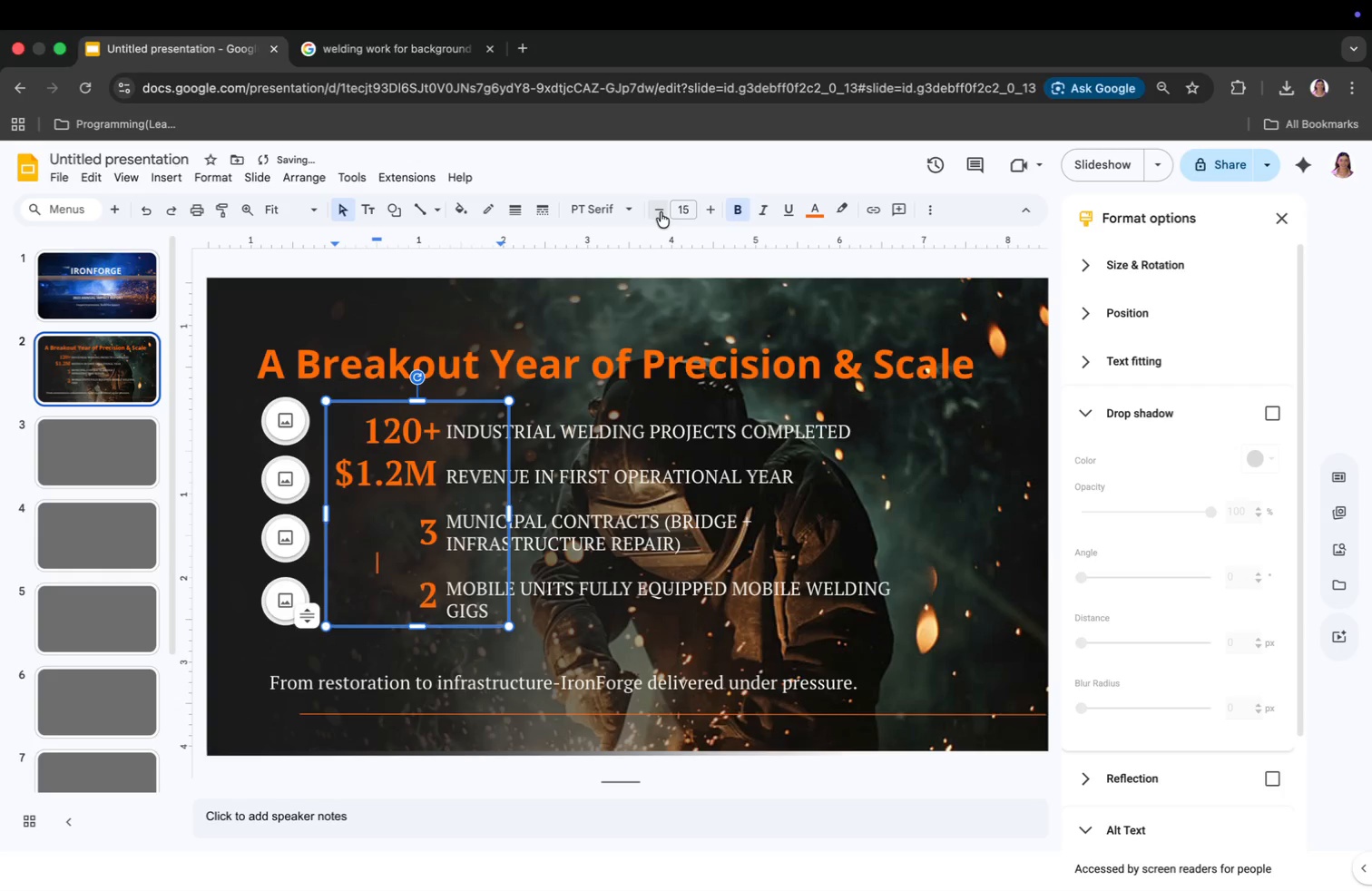 
triple_click([661, 212])
 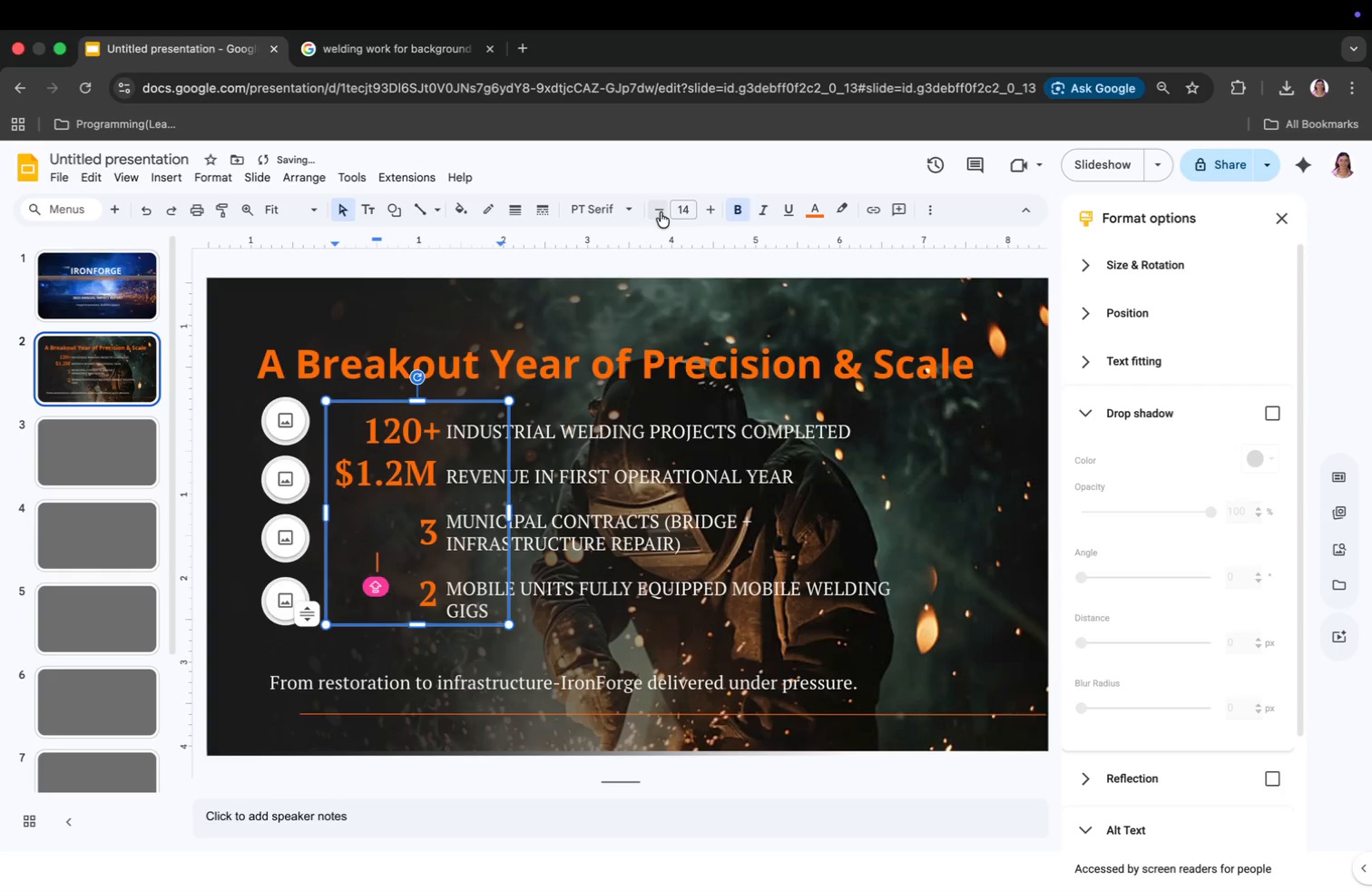 
left_click([661, 212])
 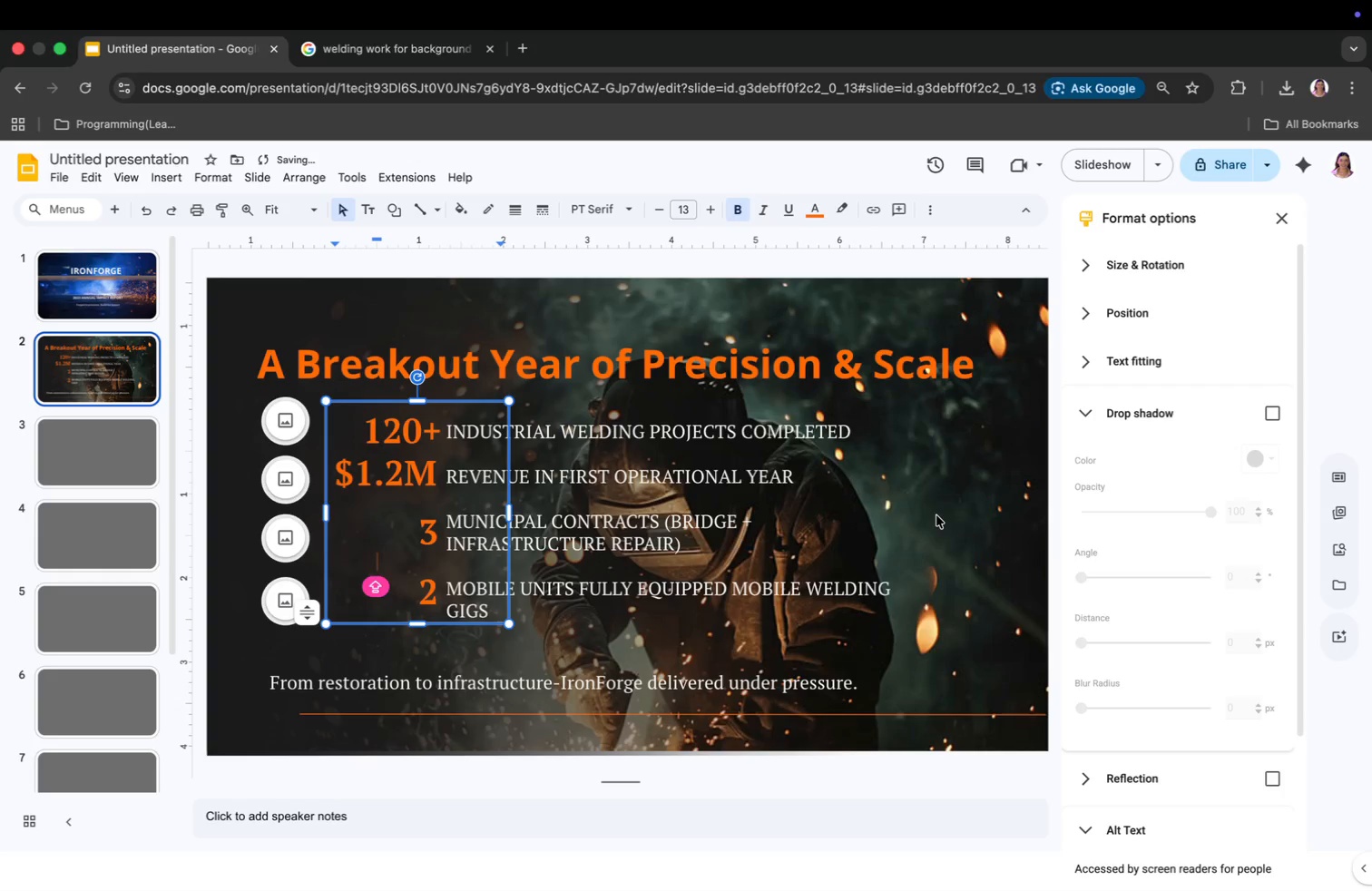 
left_click([936, 513])
 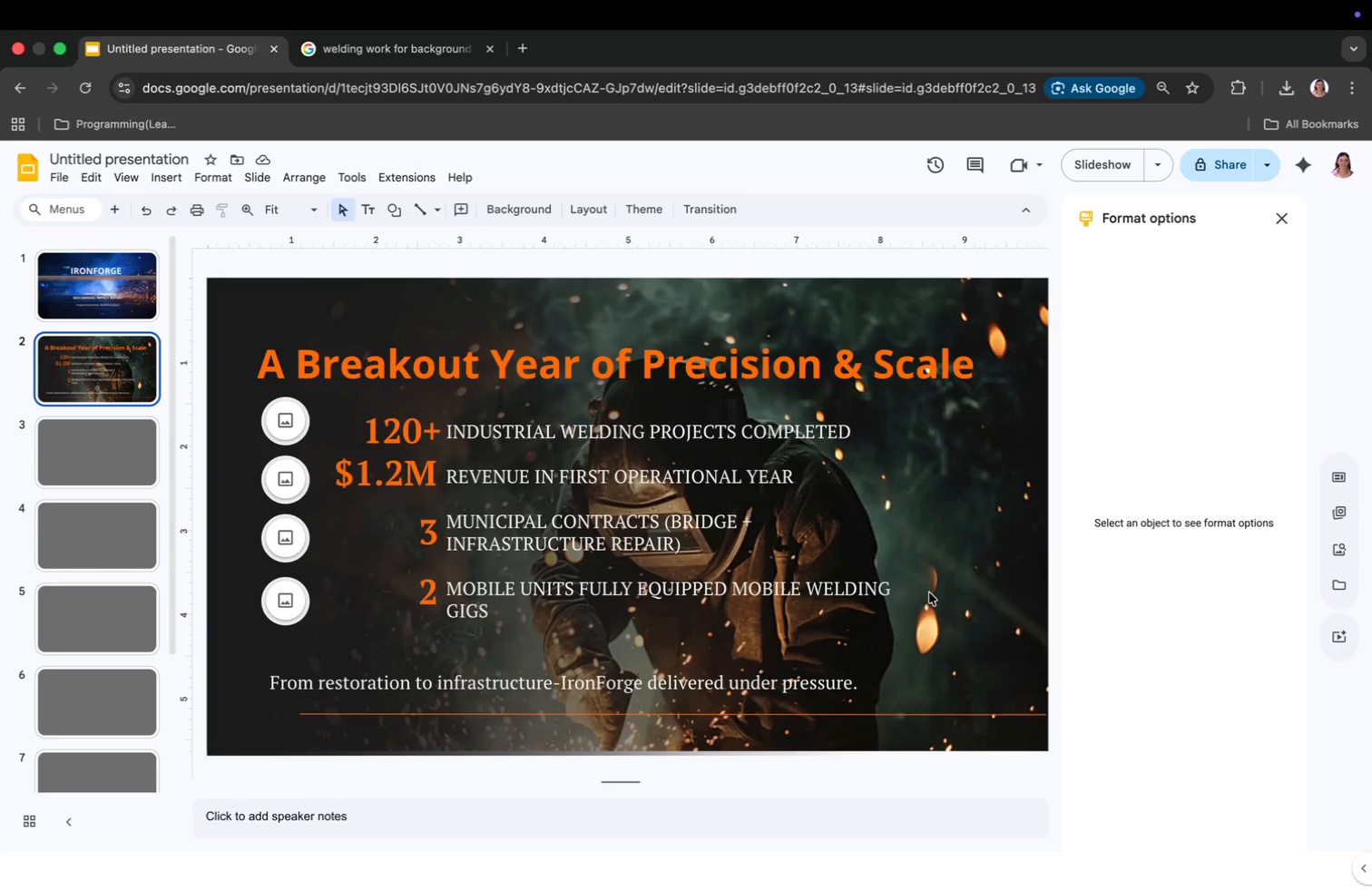 
wait(5.01)
 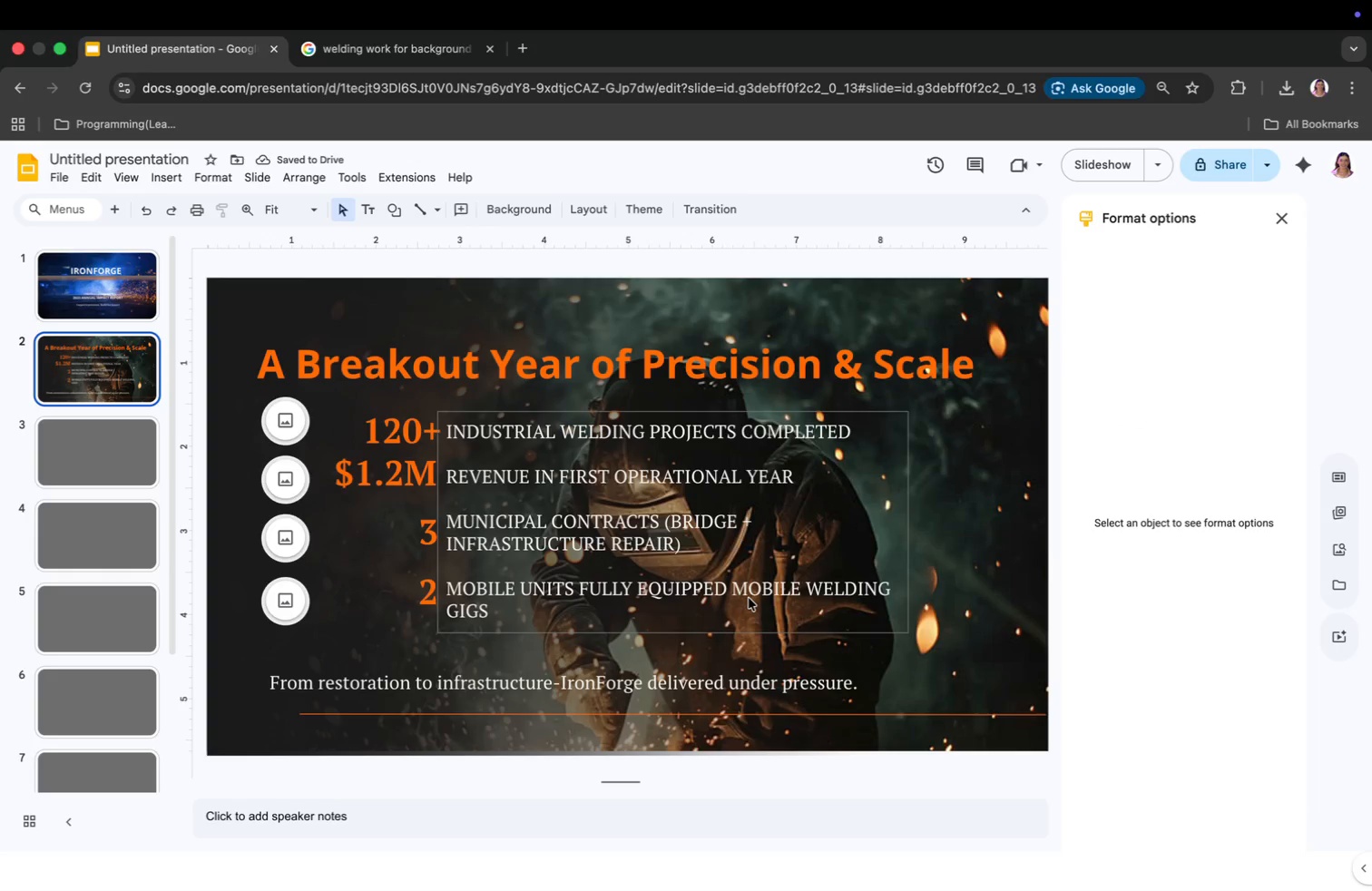 
scroll: coordinate [511, 637], scroll_direction: up, amount: 3.0
 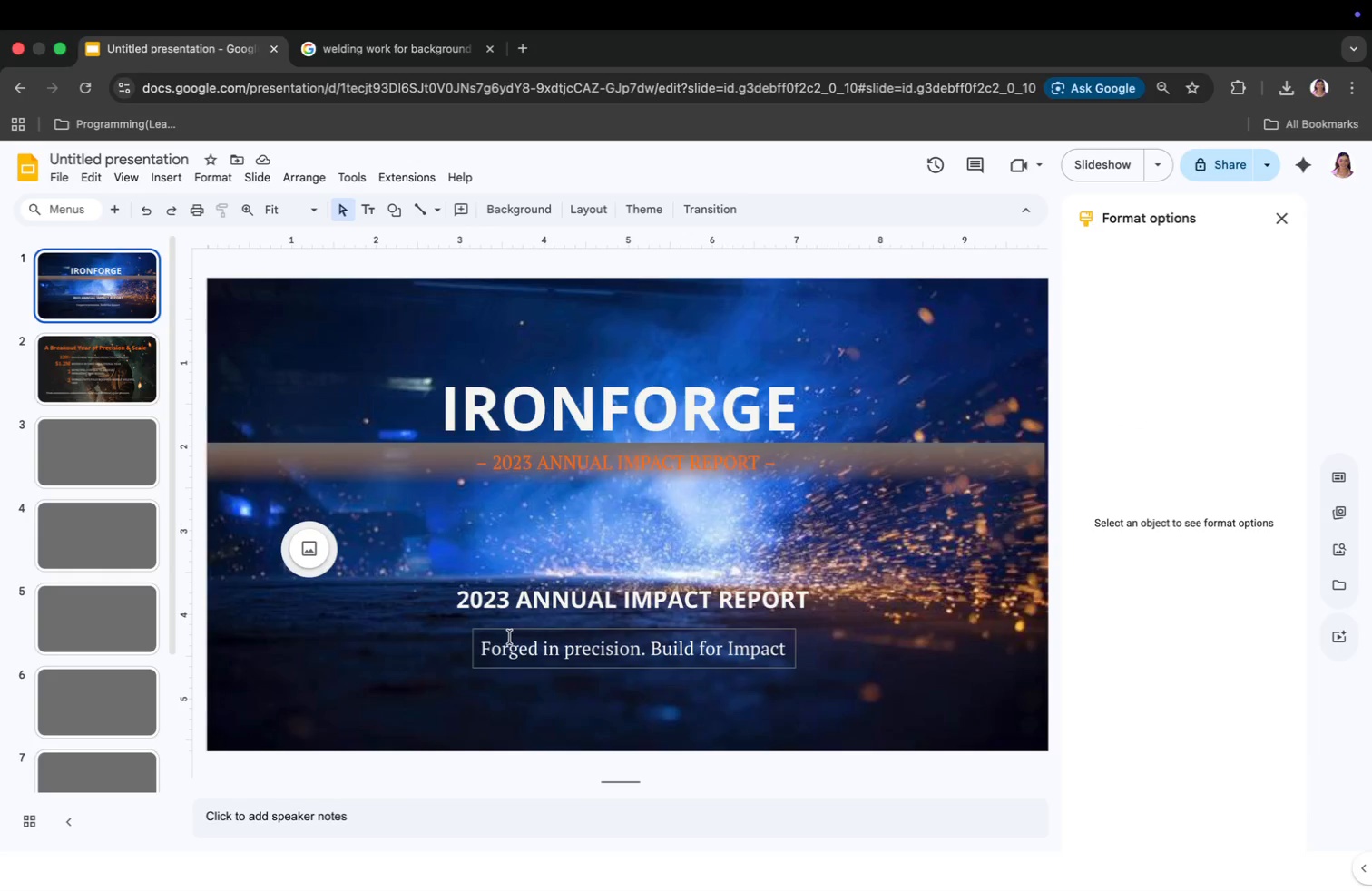 
left_click([132, 349])
 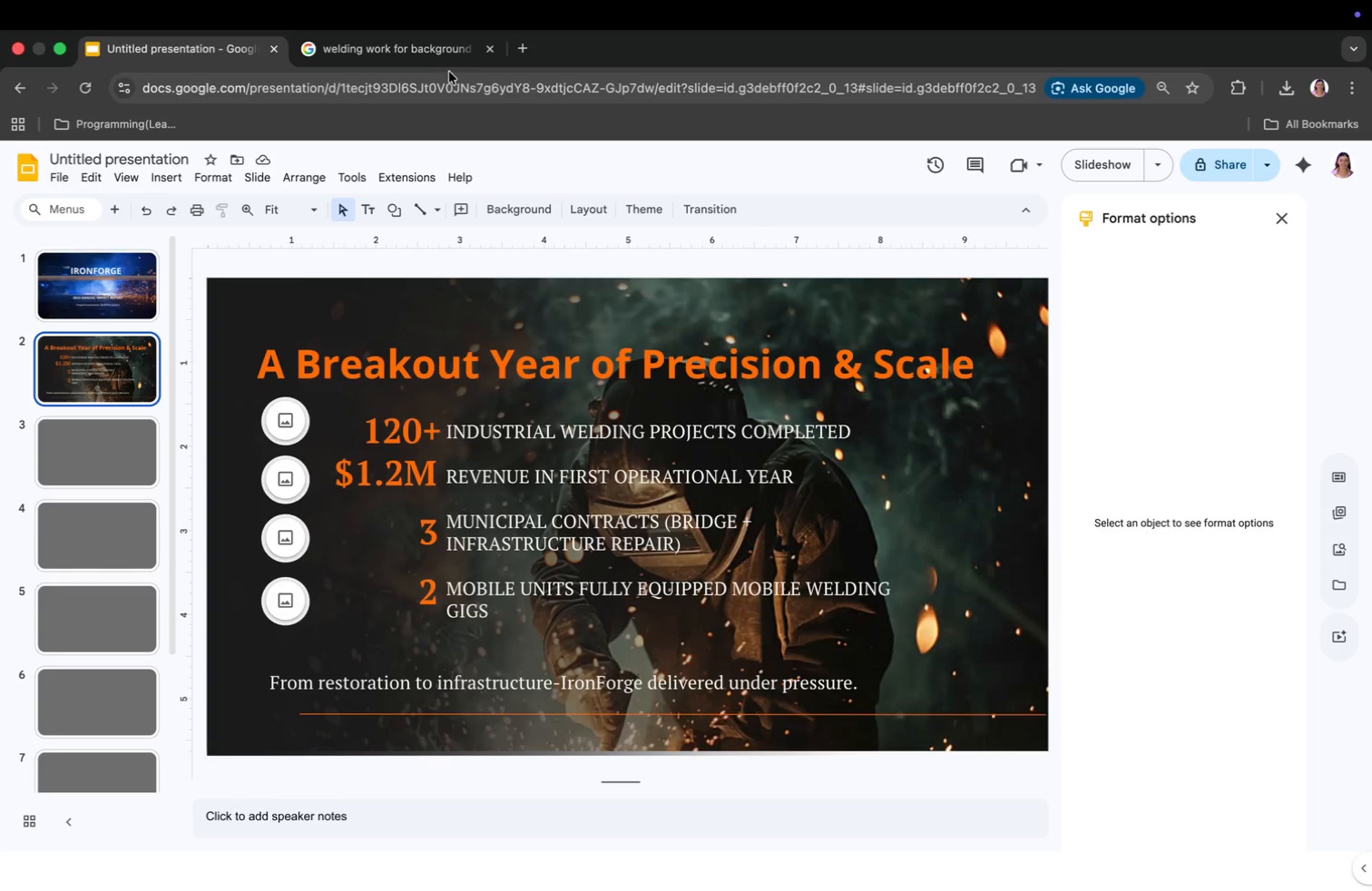 
left_click([443, 62])
 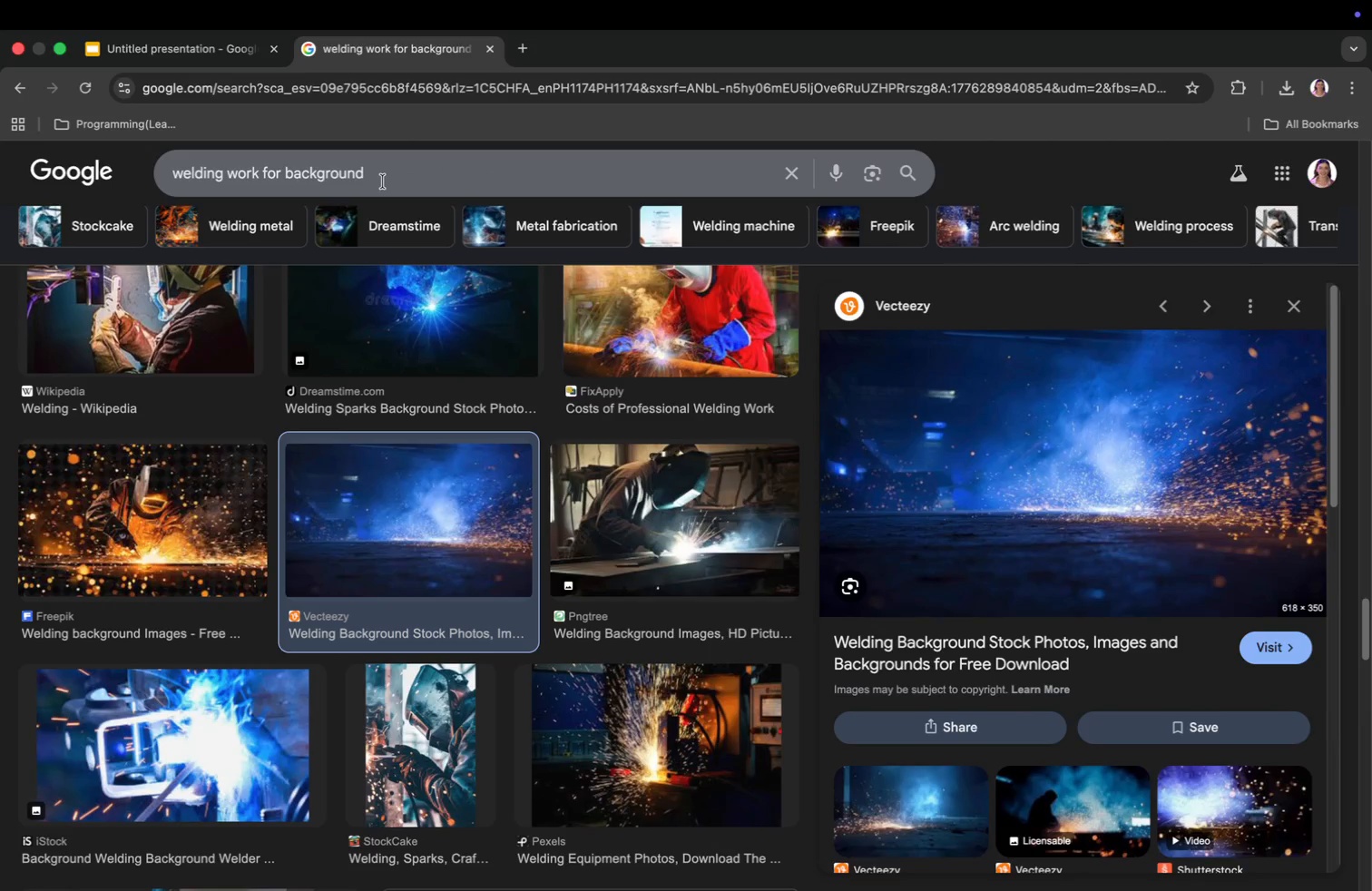 
left_click_drag(start_coordinate=[382, 173], to_coordinate=[180, 159])
 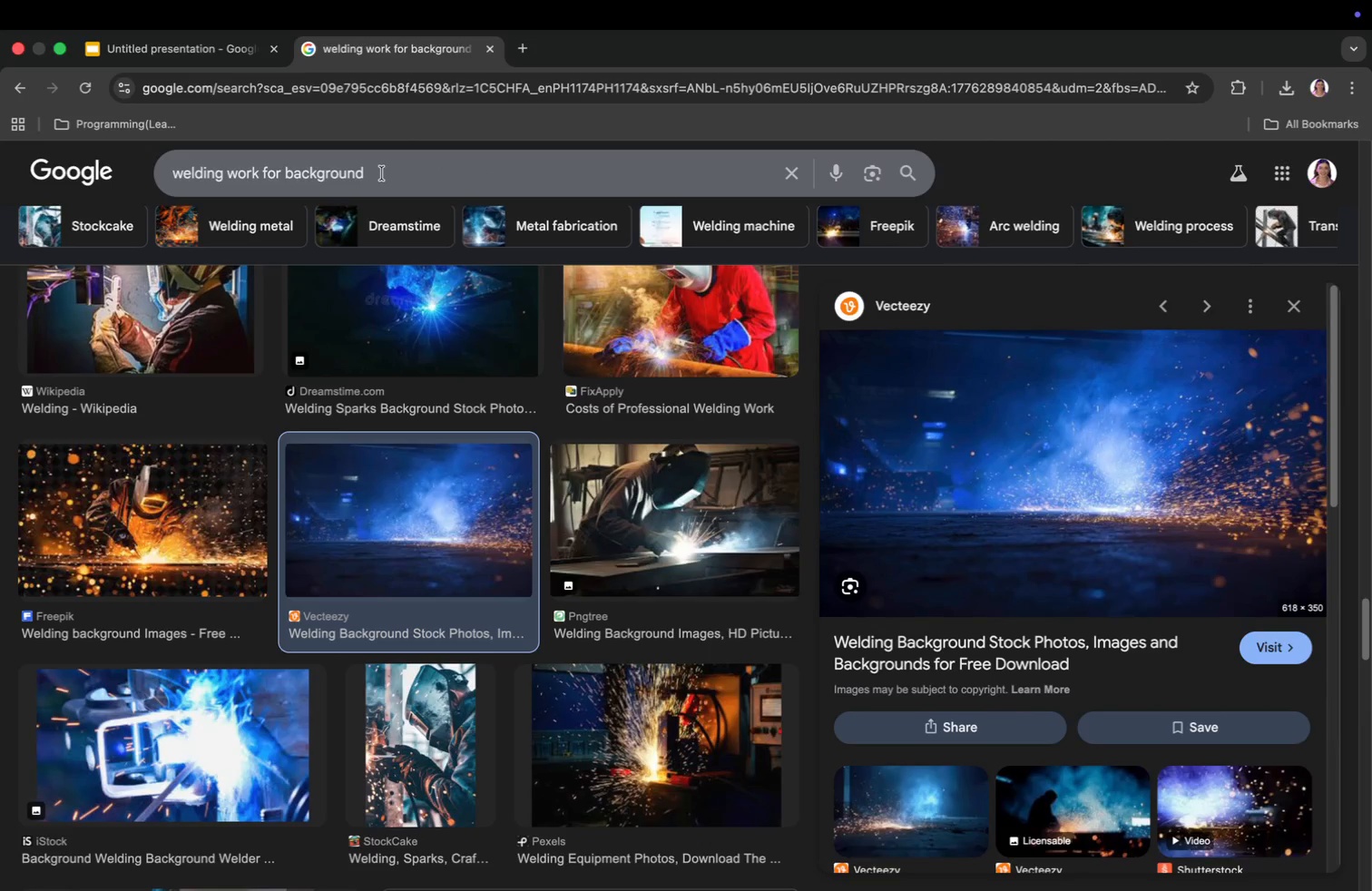 
type(CONSTRUCTION IRON)
 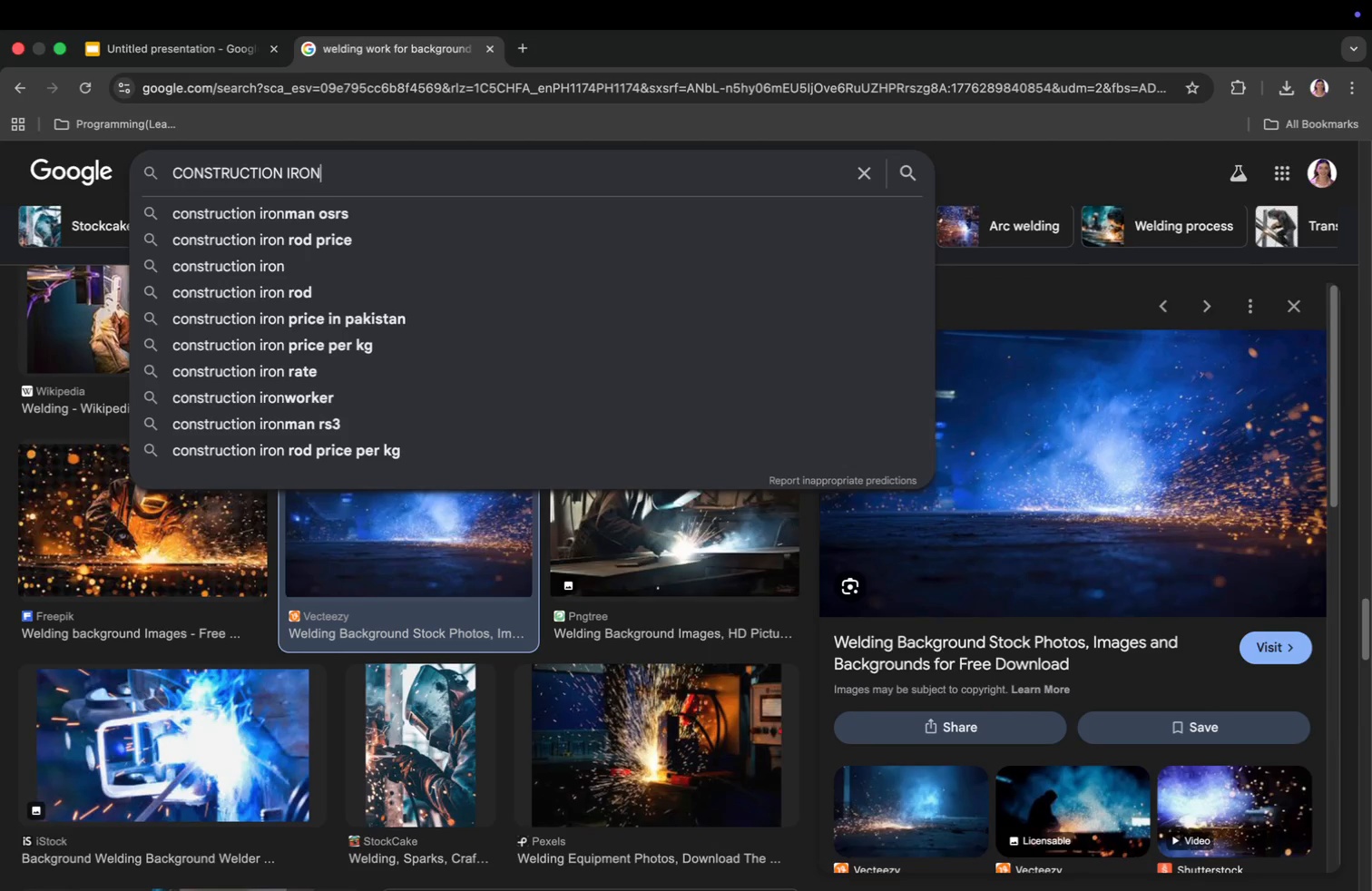 
key(Enter)
 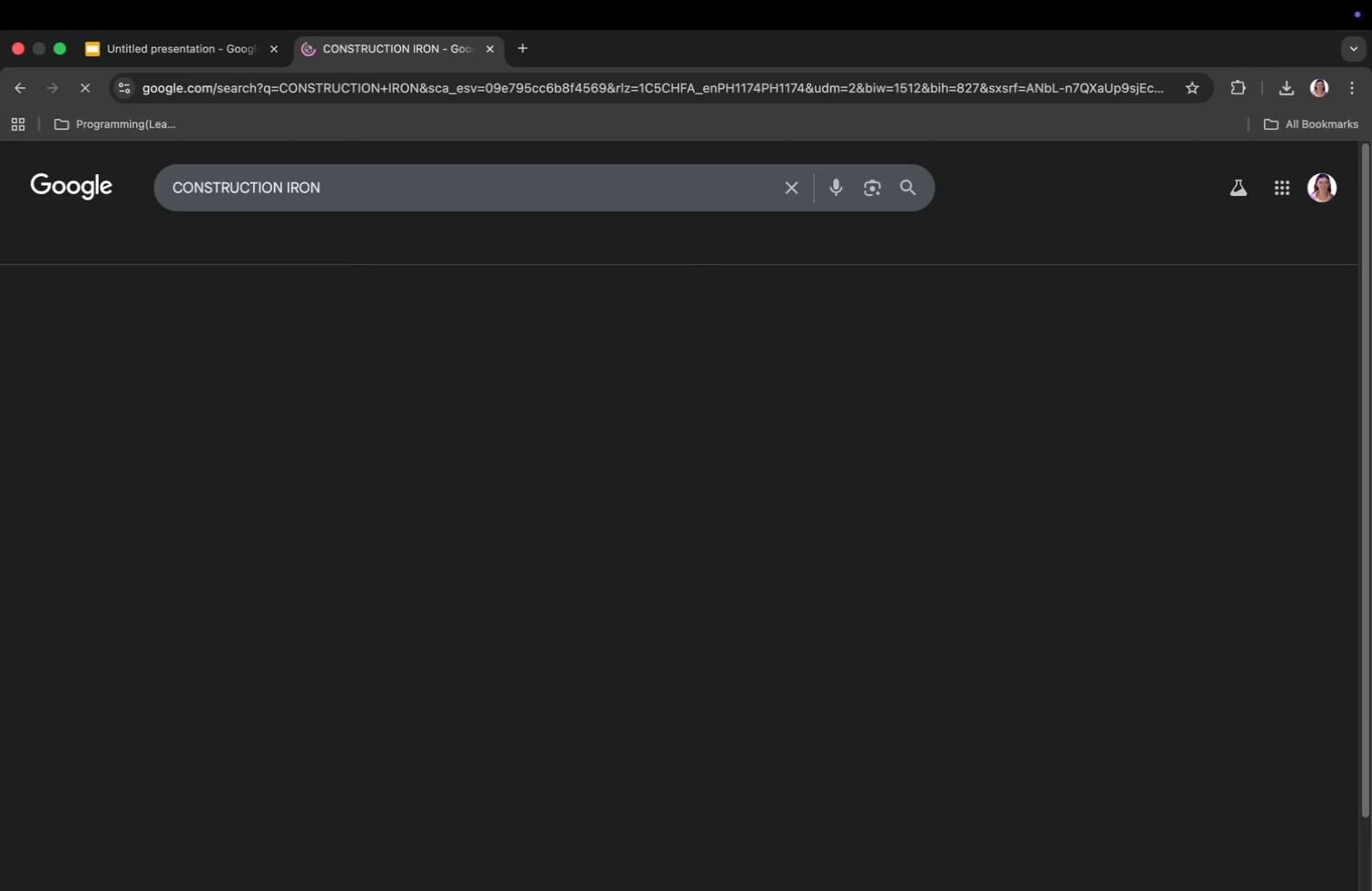 
key(CapsLock)
 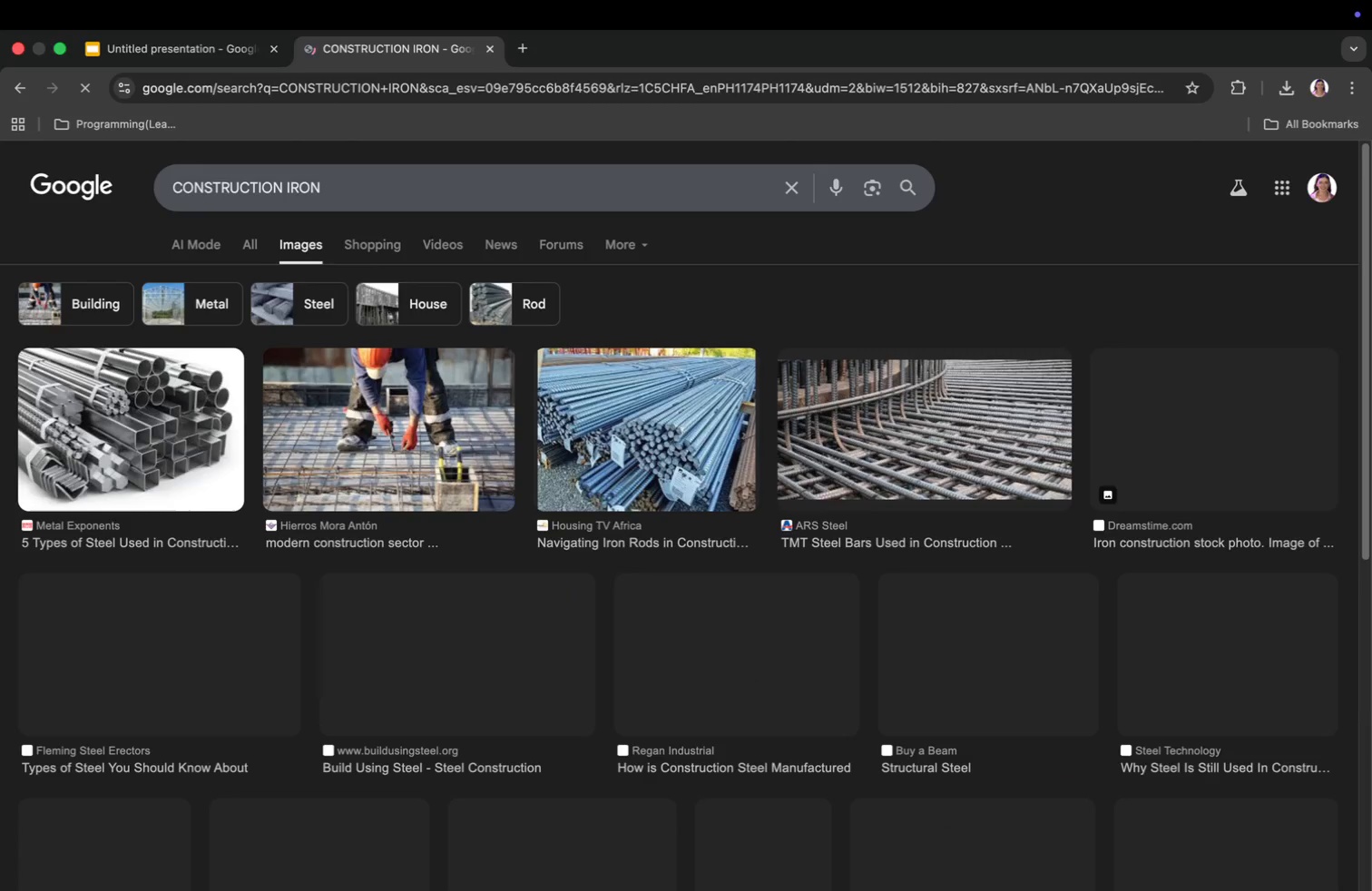 
scroll: coordinate [798, 813], scroll_direction: down, amount: 59.0
 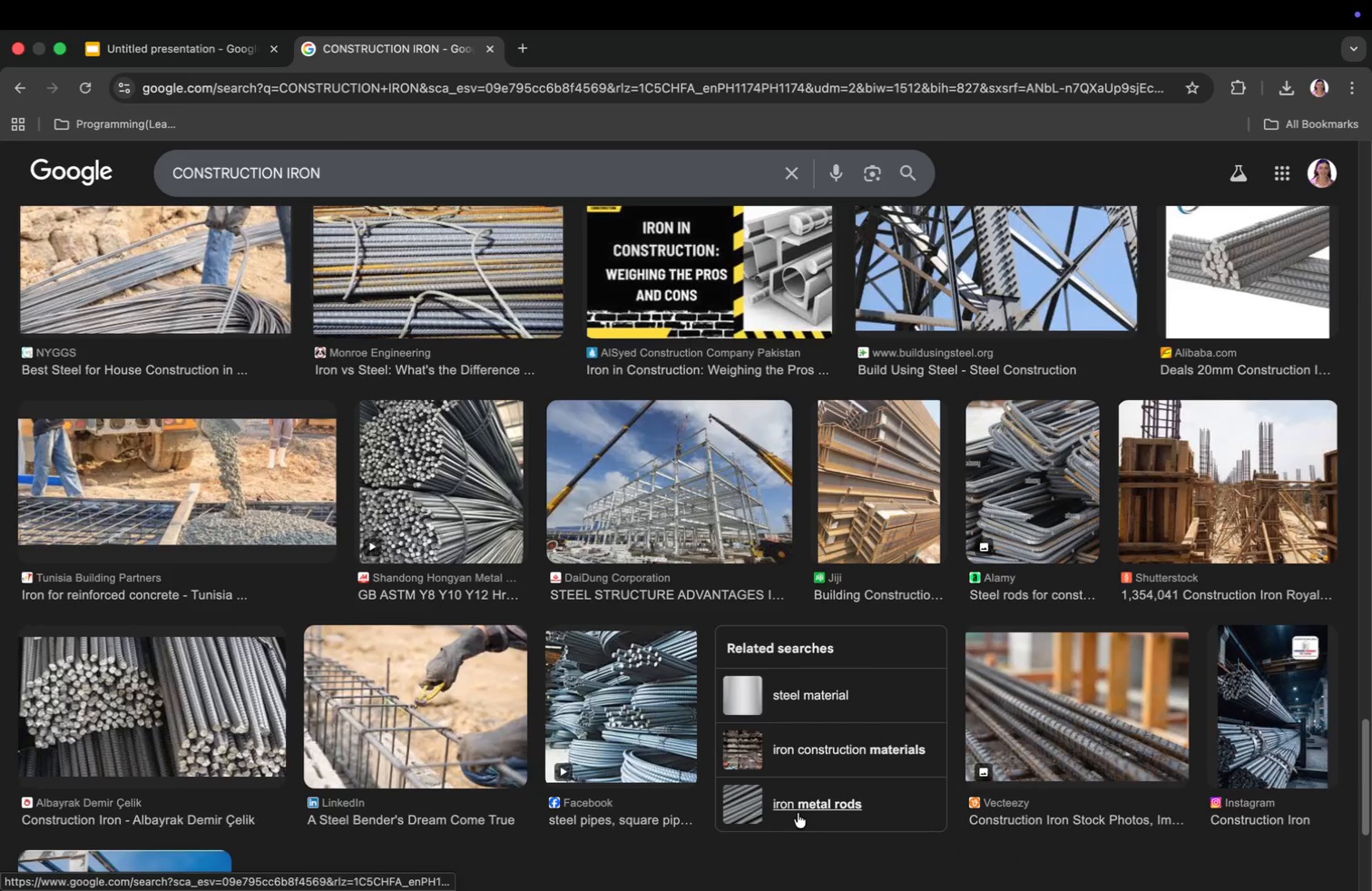 
type( har machine)
 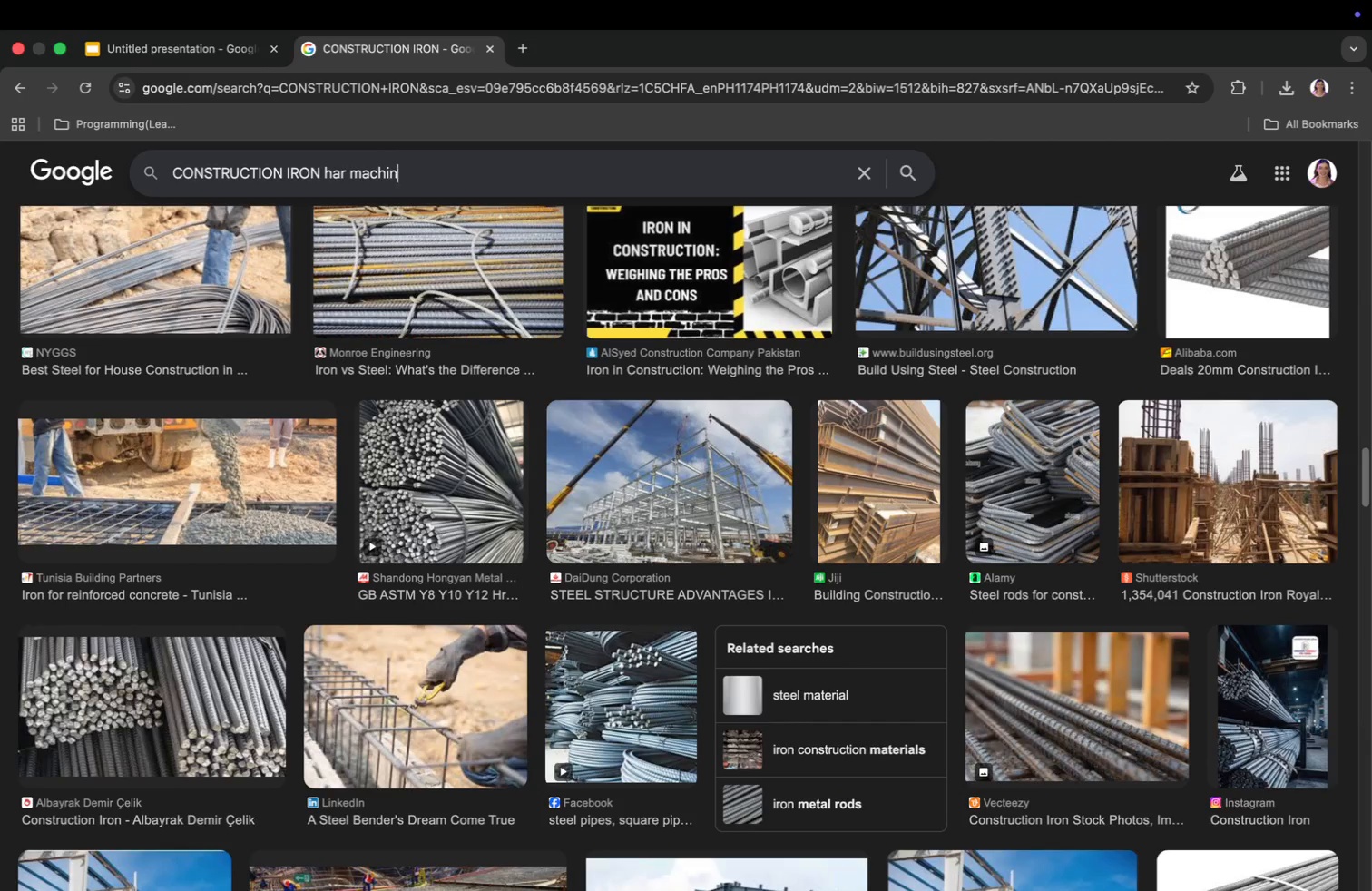 
key(Enter)
 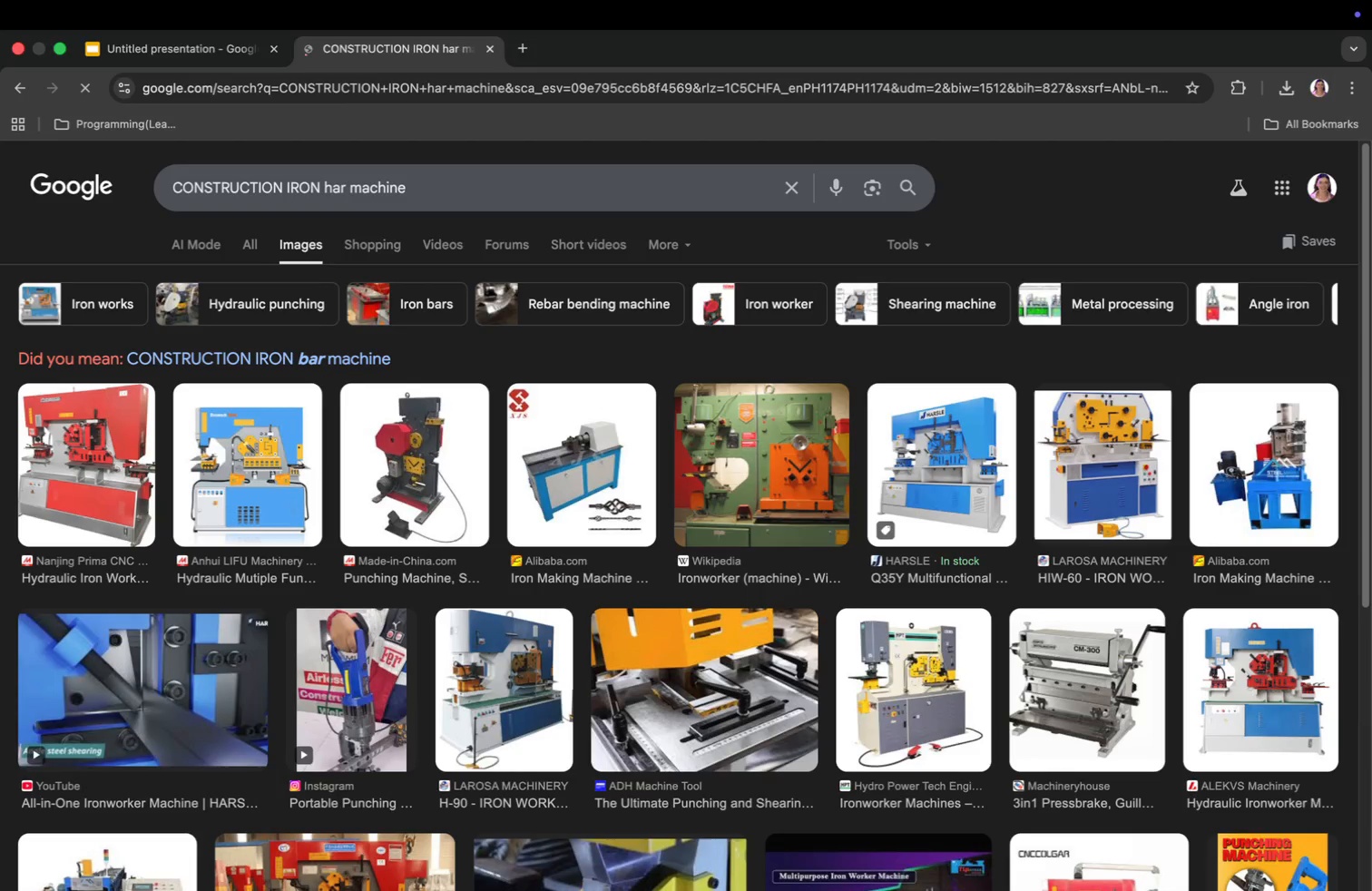 
scroll: coordinate [806, 554], scroll_direction: down, amount: 29.0
 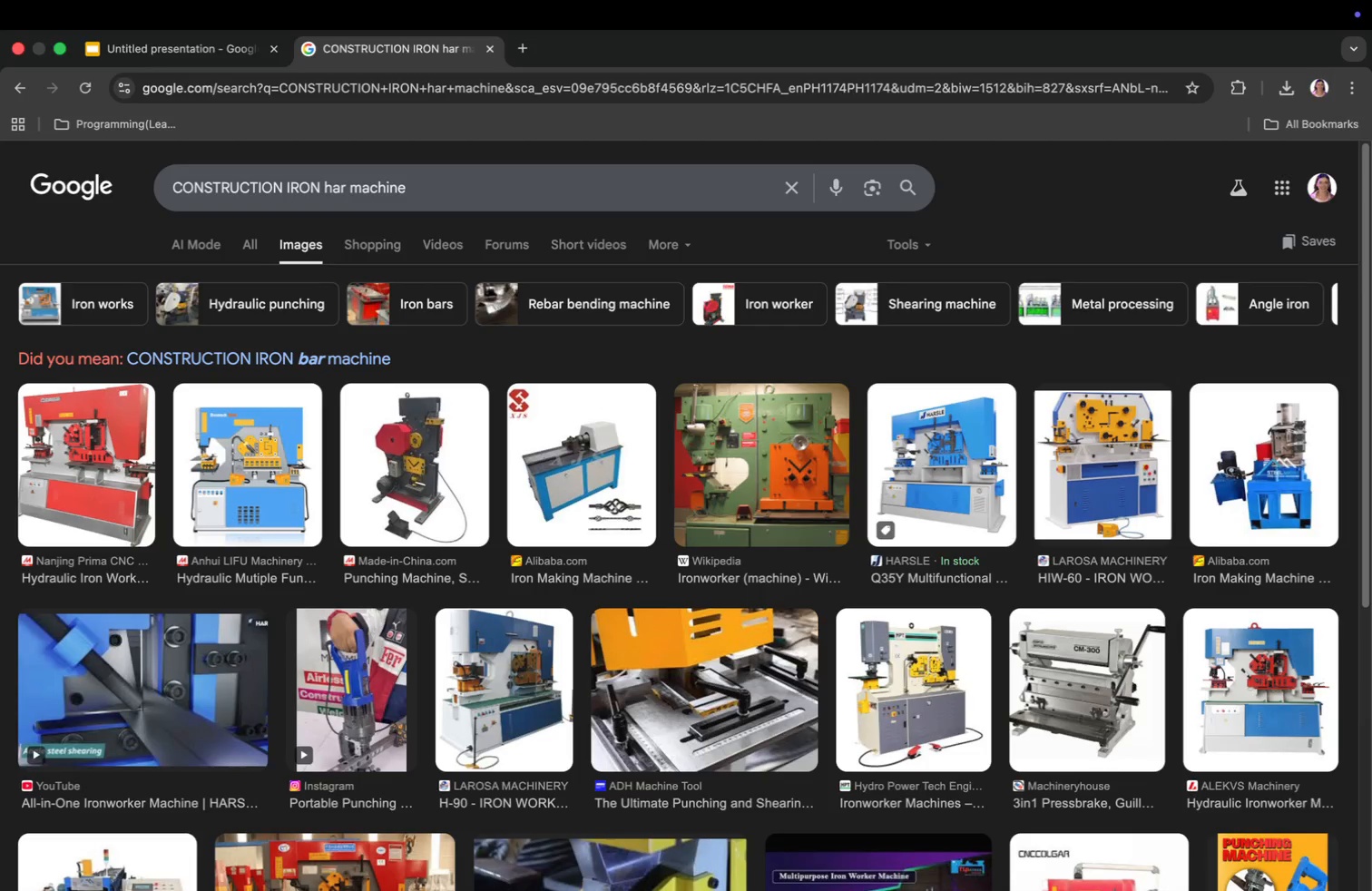 
scroll: coordinate [803, 550], scroll_direction: up, amount: 33.0
 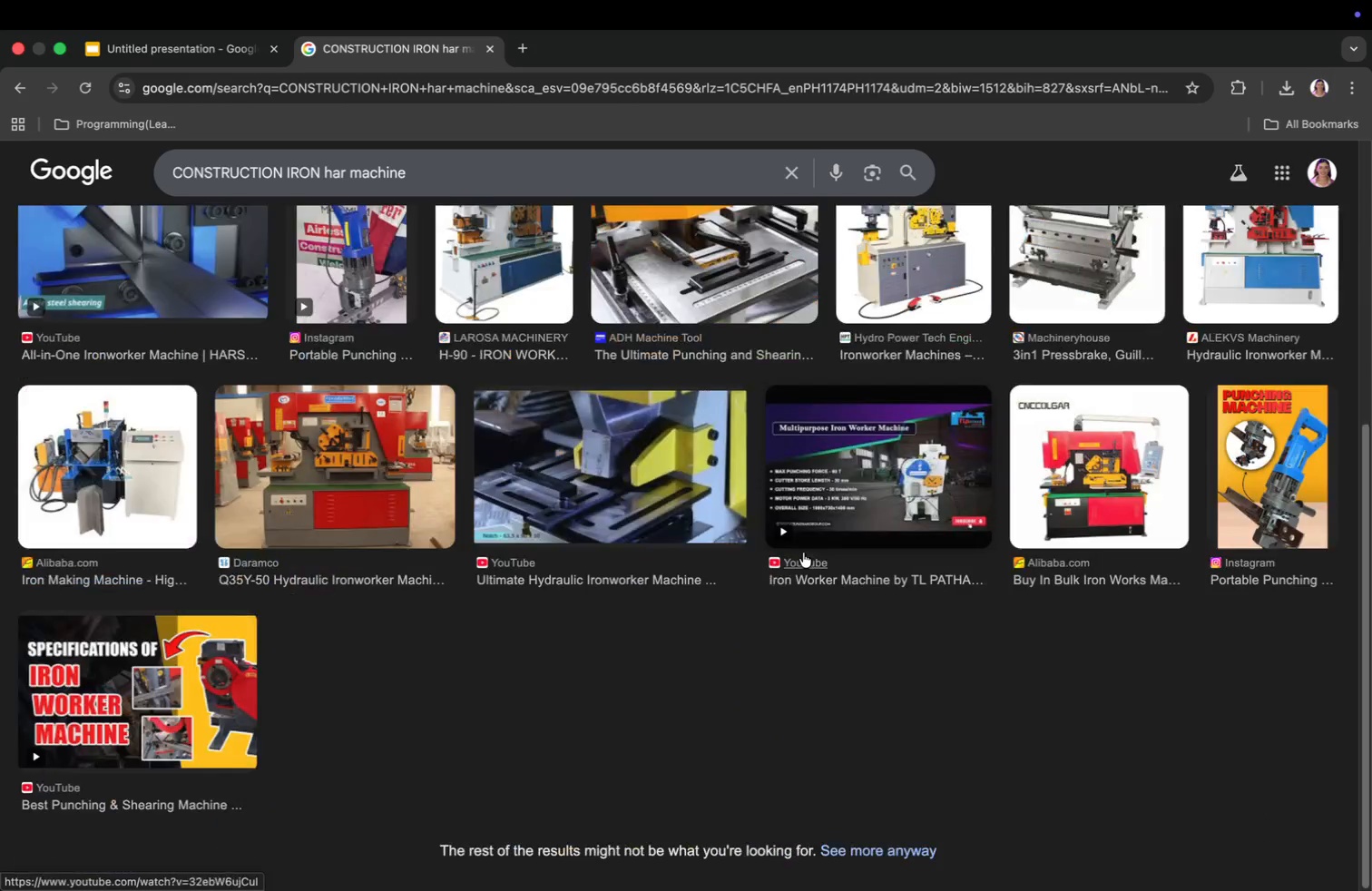 
left_click_drag(start_coordinate=[413, 190], to_coordinate=[169, 179])
 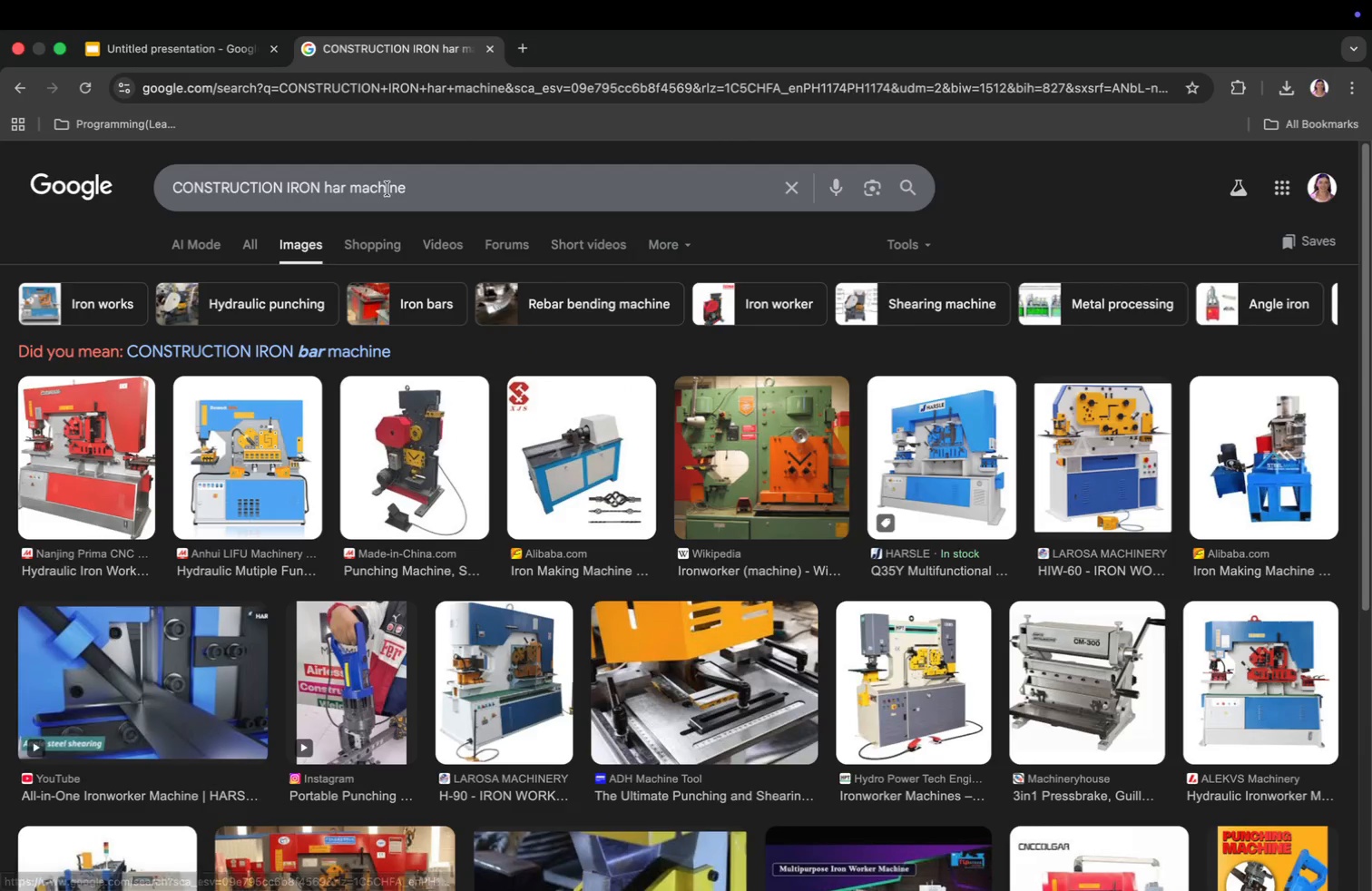 
type(contractor loogo)
 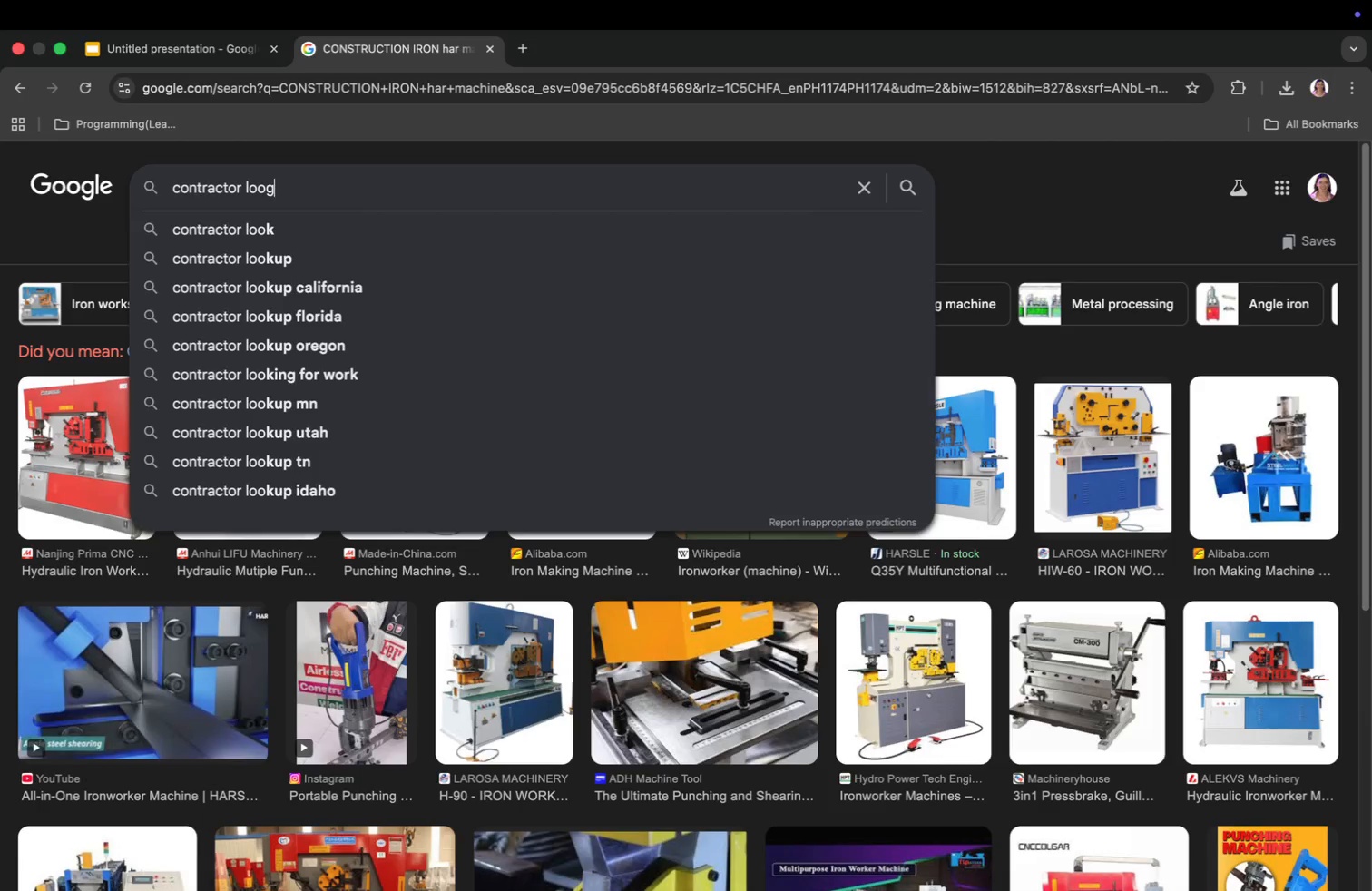 
key(Enter)
 